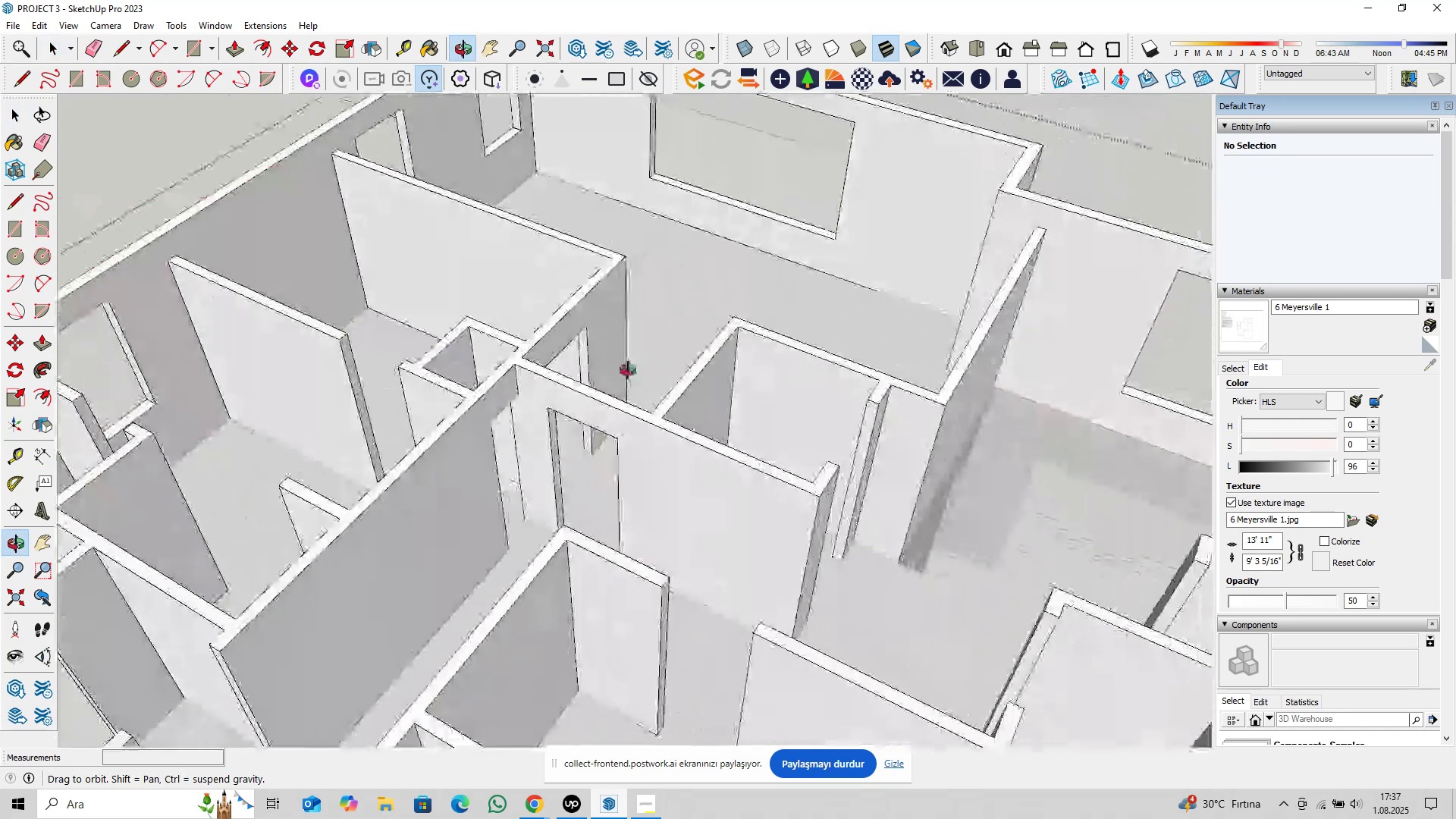 
hold_key(key=ShiftLeft, duration=0.58)
 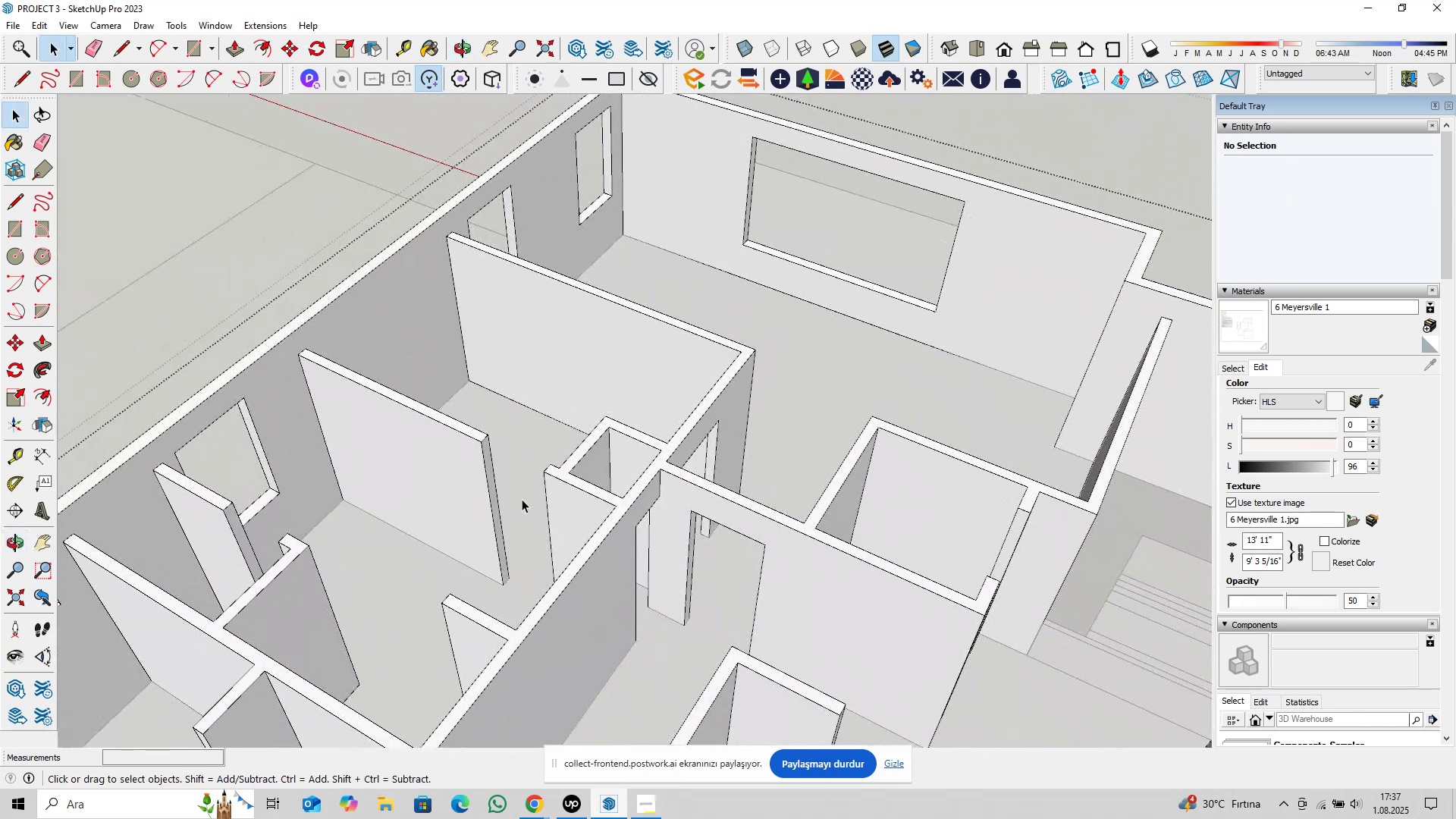 
scroll: coordinate [491, 460], scroll_direction: up, amount: 3.0
 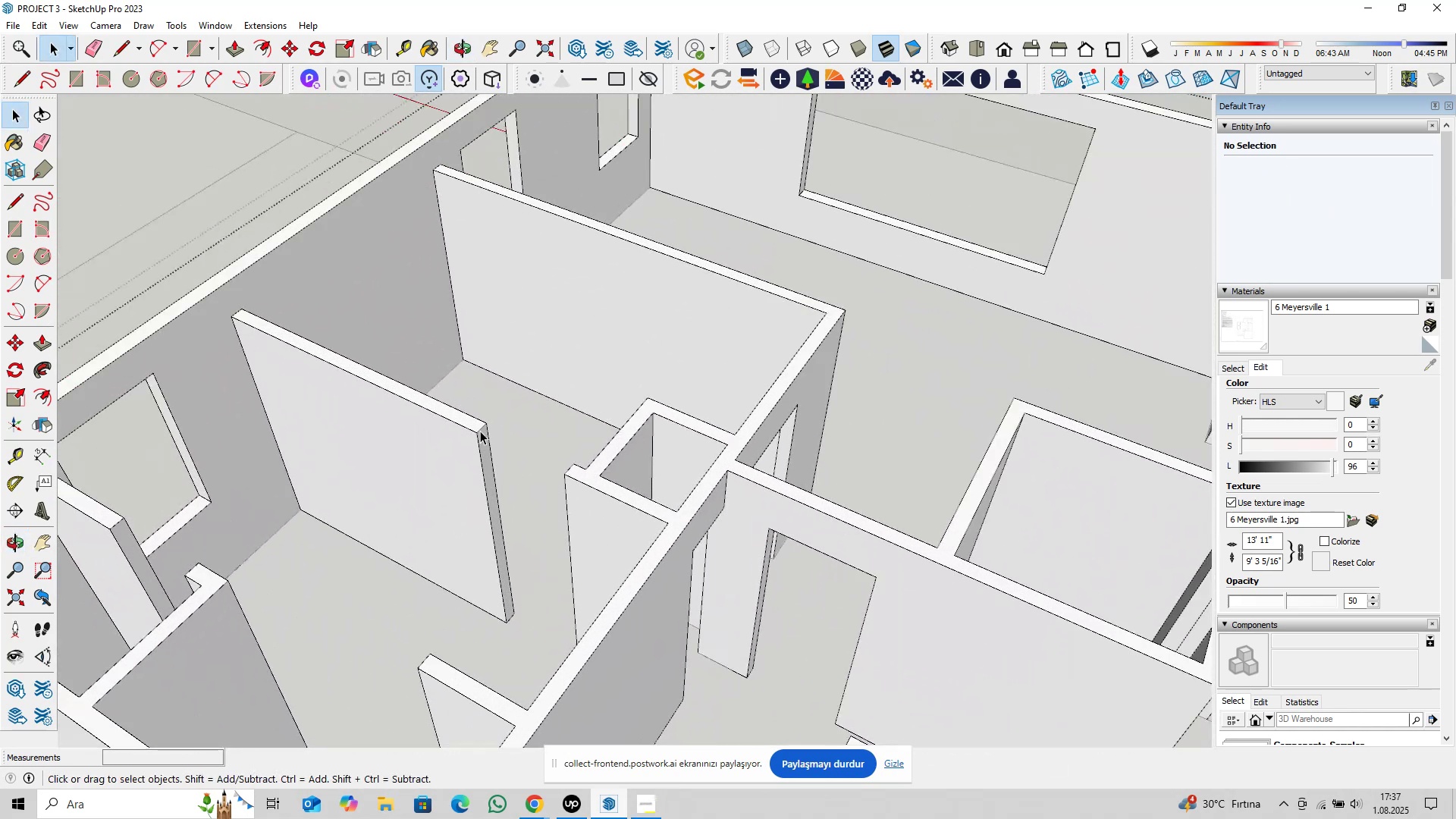 
left_click([480, 429])
 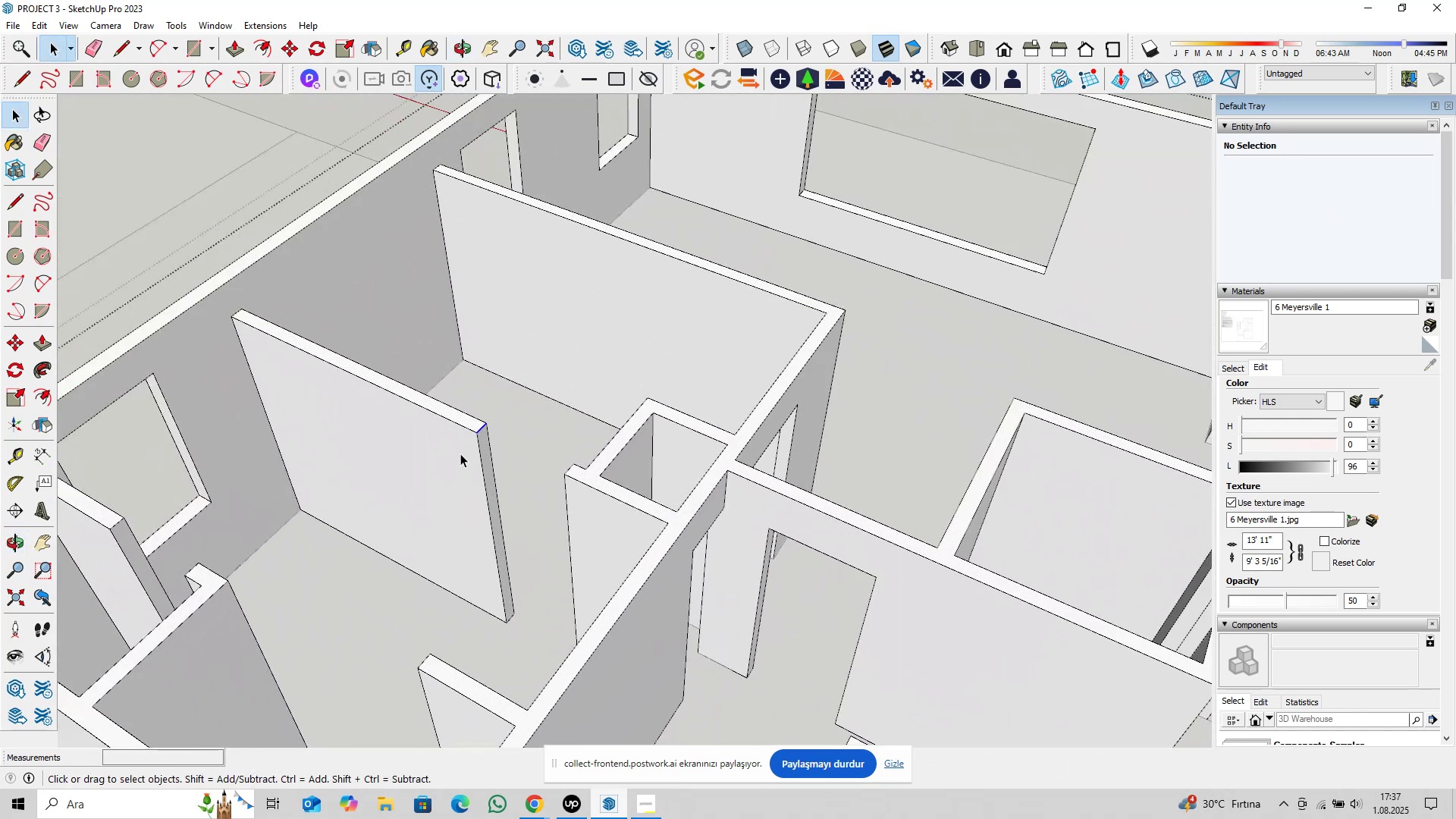 
hold_key(key=ShiftLeft, duration=0.34)
 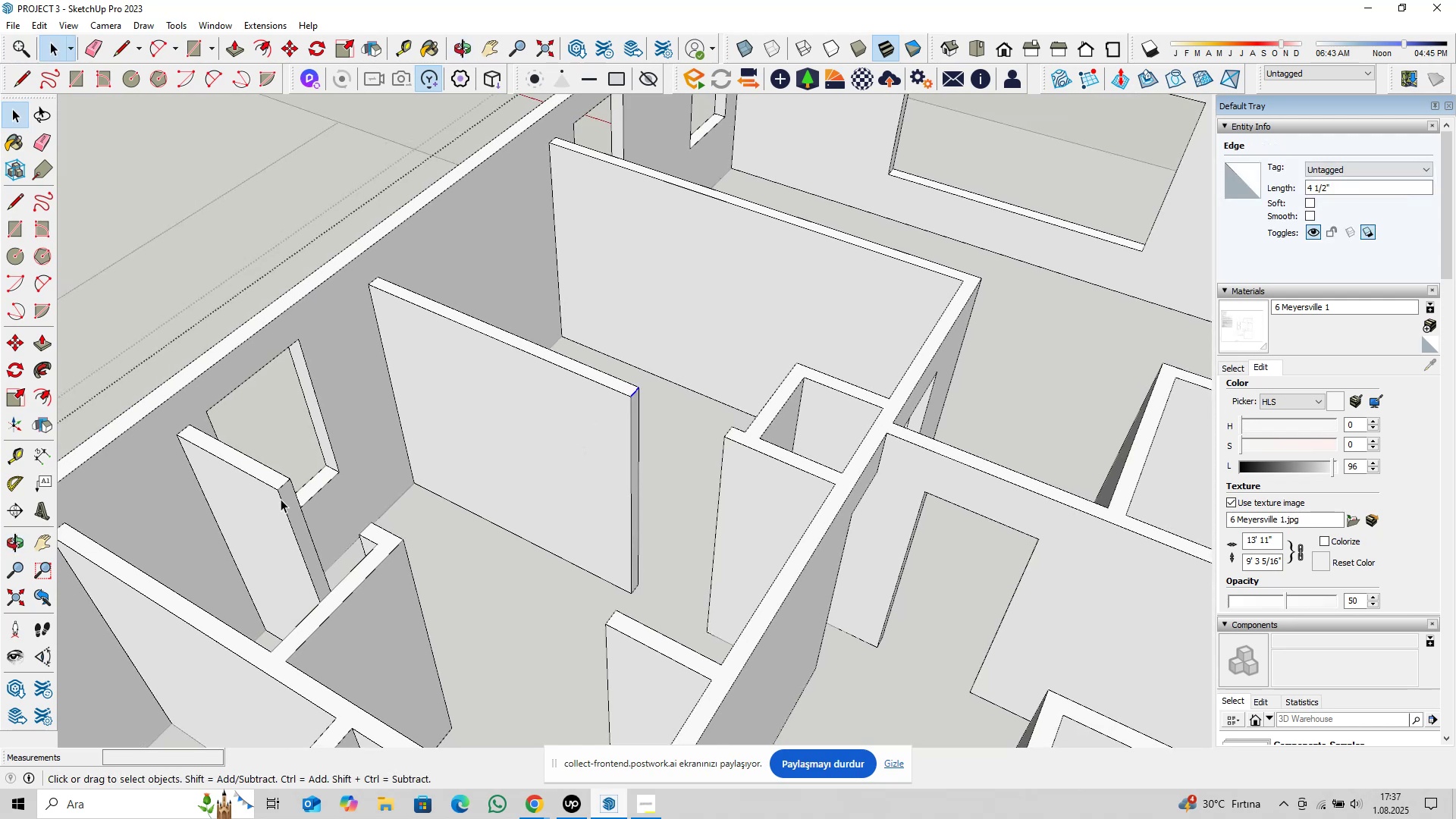 
hold_key(key=ControlLeft, duration=0.53)
left_click([286, 482])
 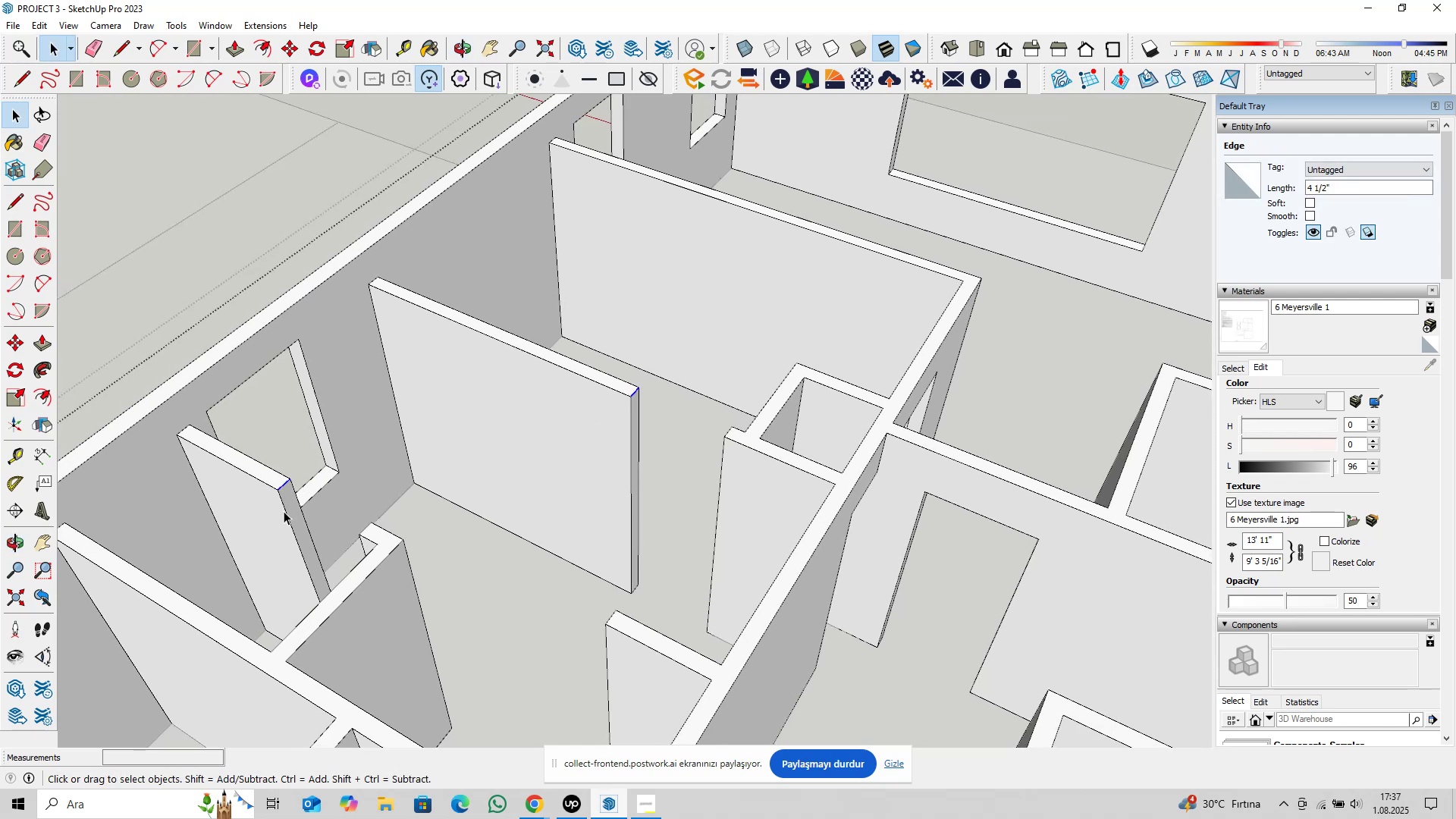 
scroll: coordinate [284, 514], scroll_direction: up, amount: 1.0
 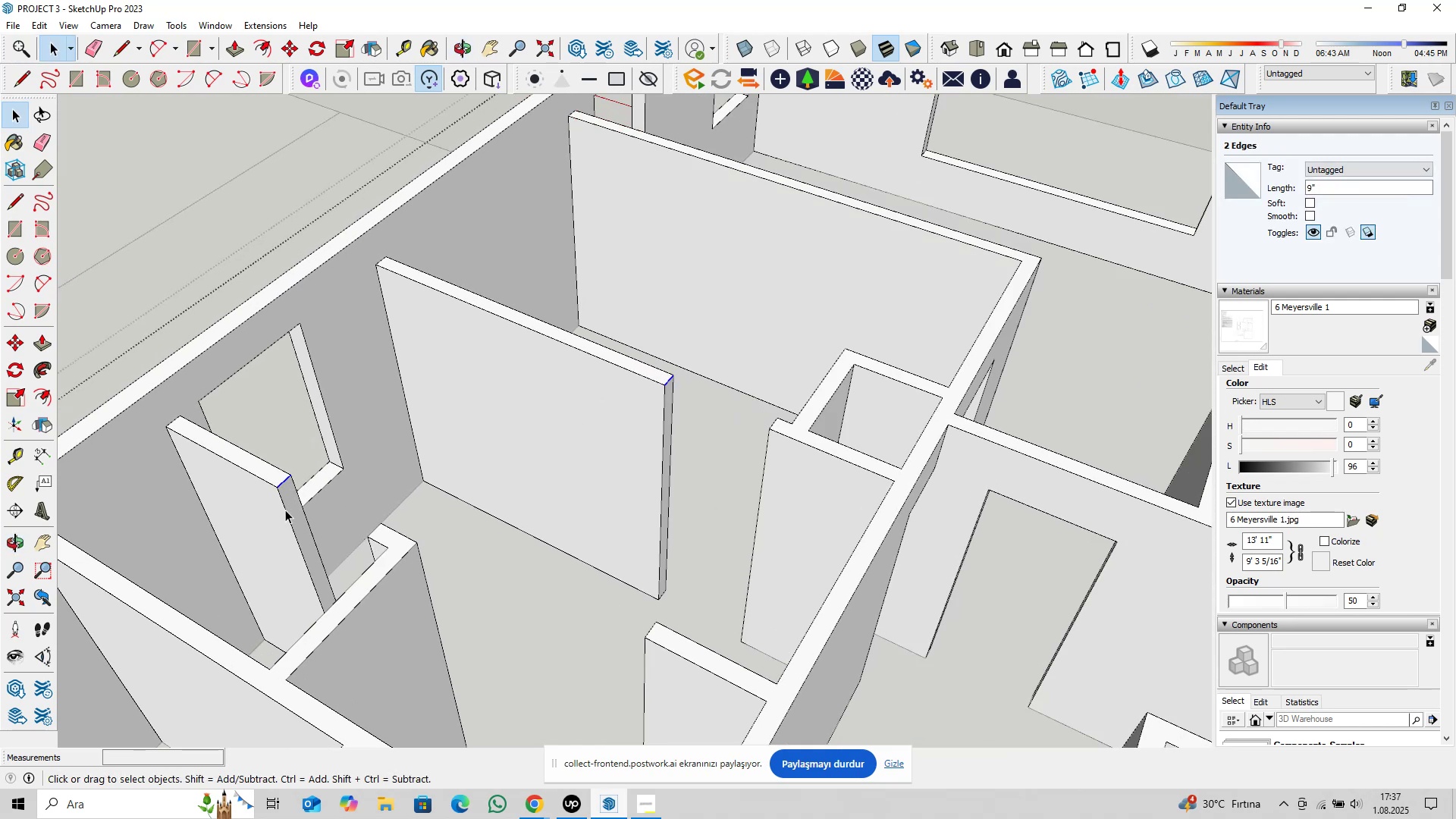 
key(M)
 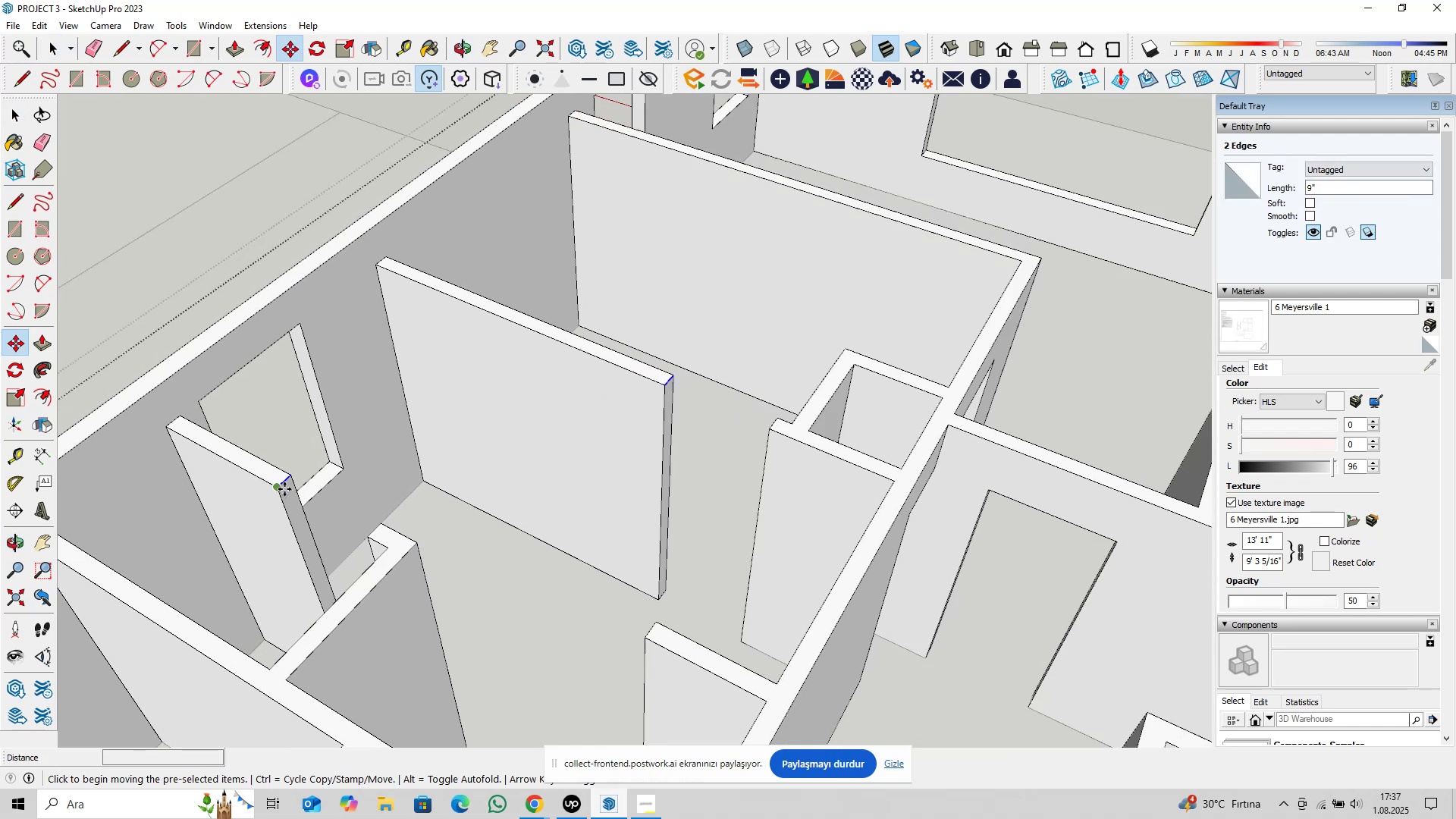 
left_click([284, 489])
 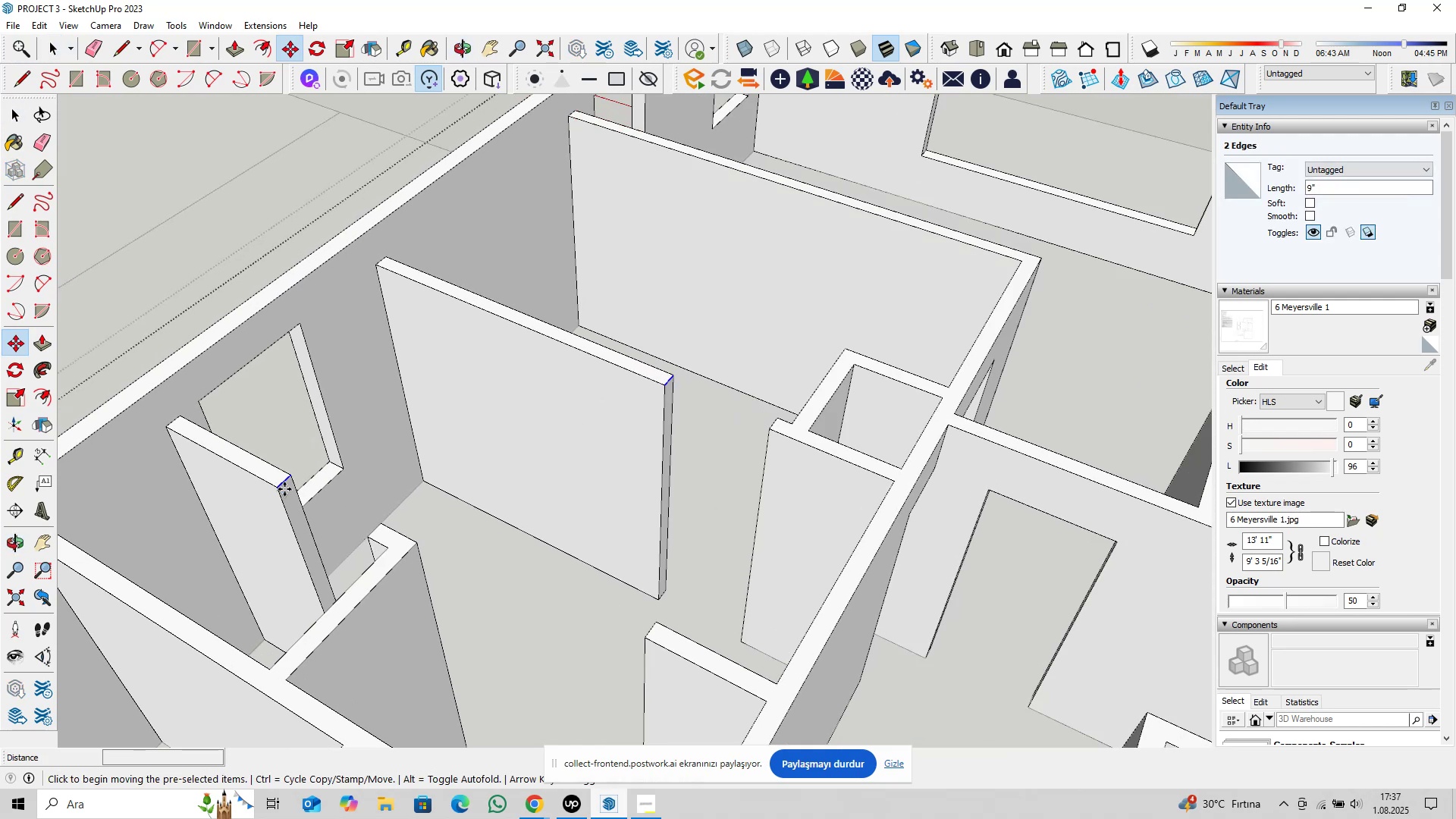 
key(Escape)
 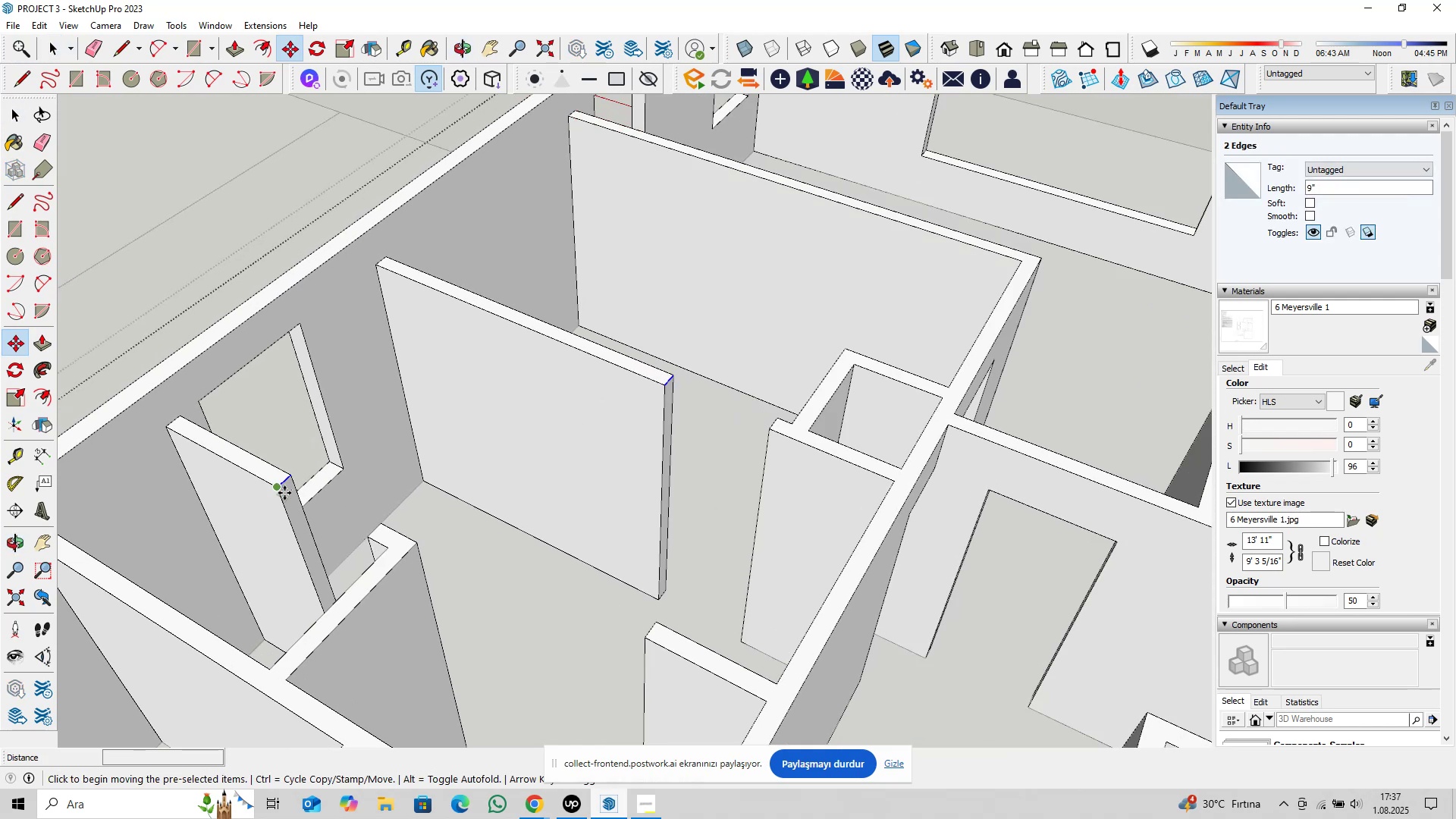 
scroll: coordinate [284, 494], scroll_direction: up, amount: 2.0
 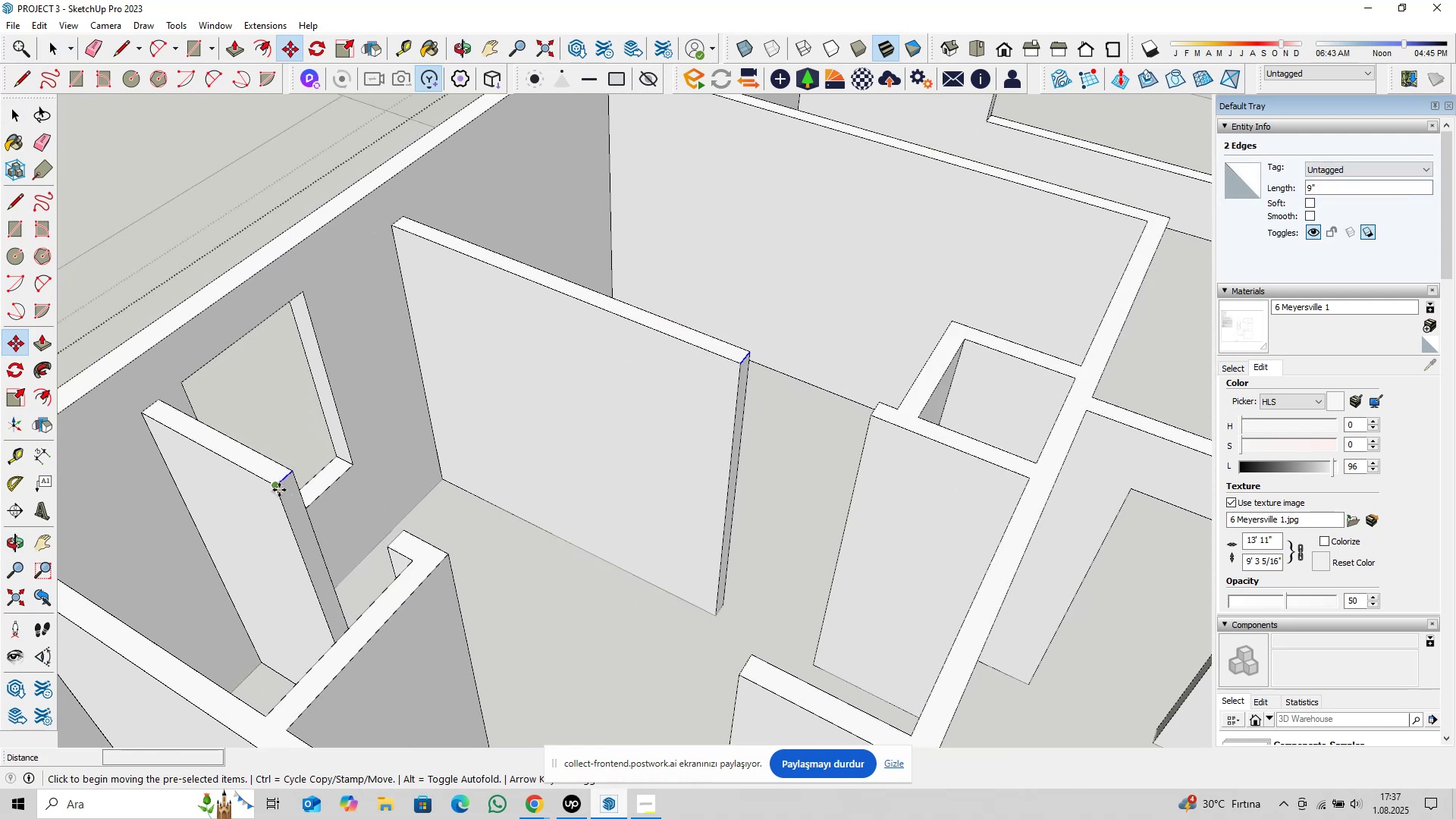 
key(Control+ControlLeft)
 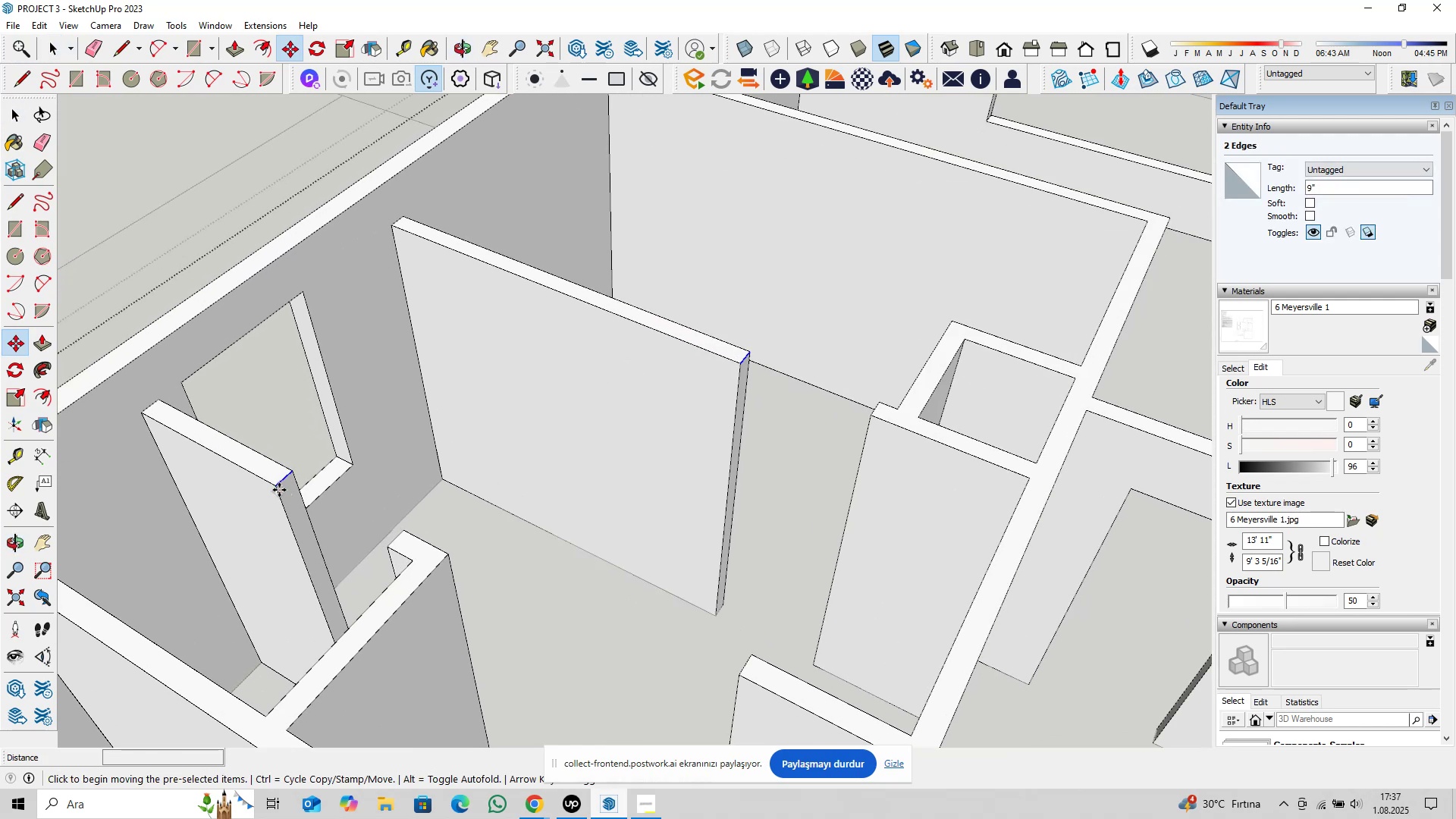 
left_click([279, 490])
 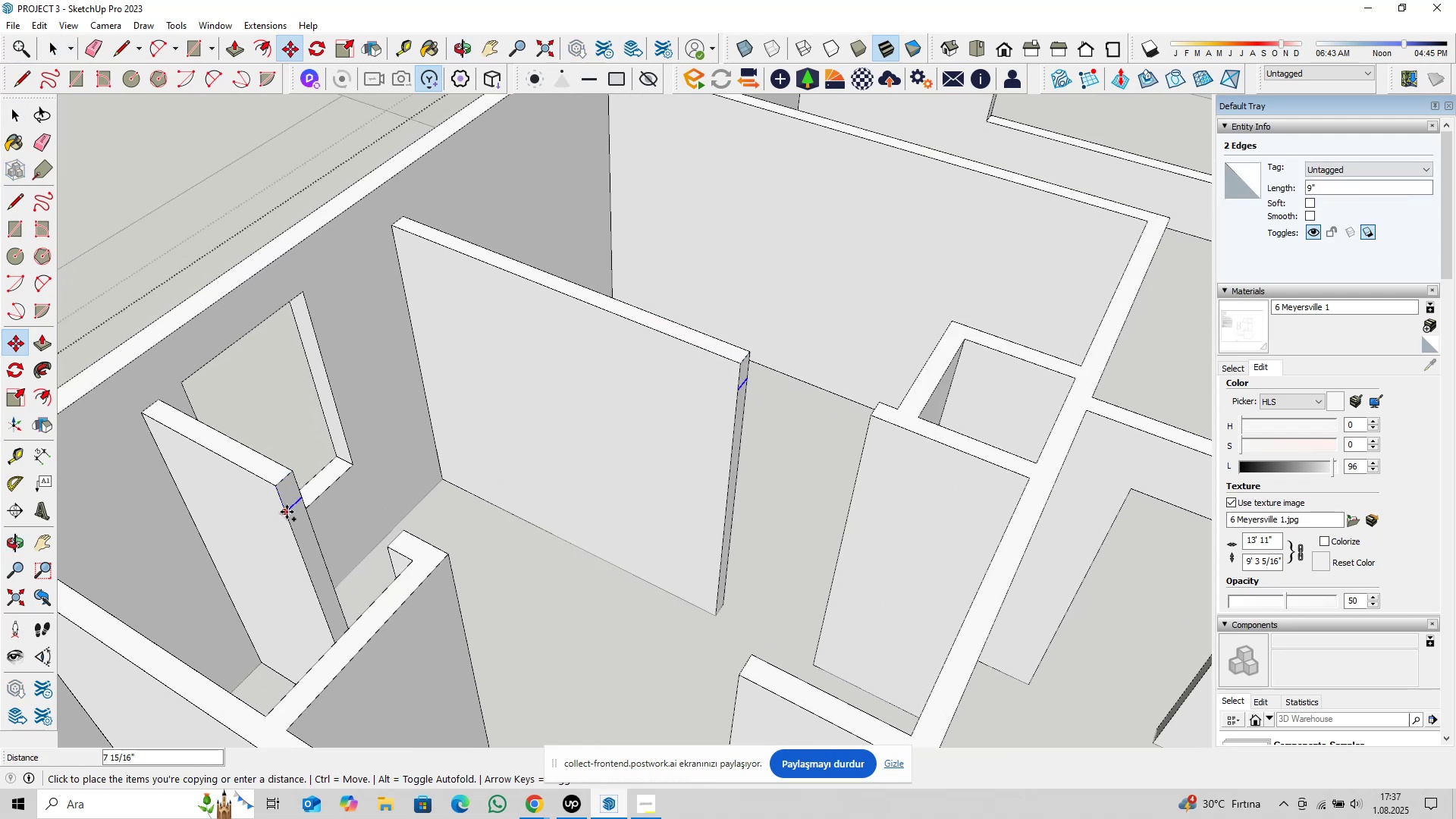 
type(1@4)
 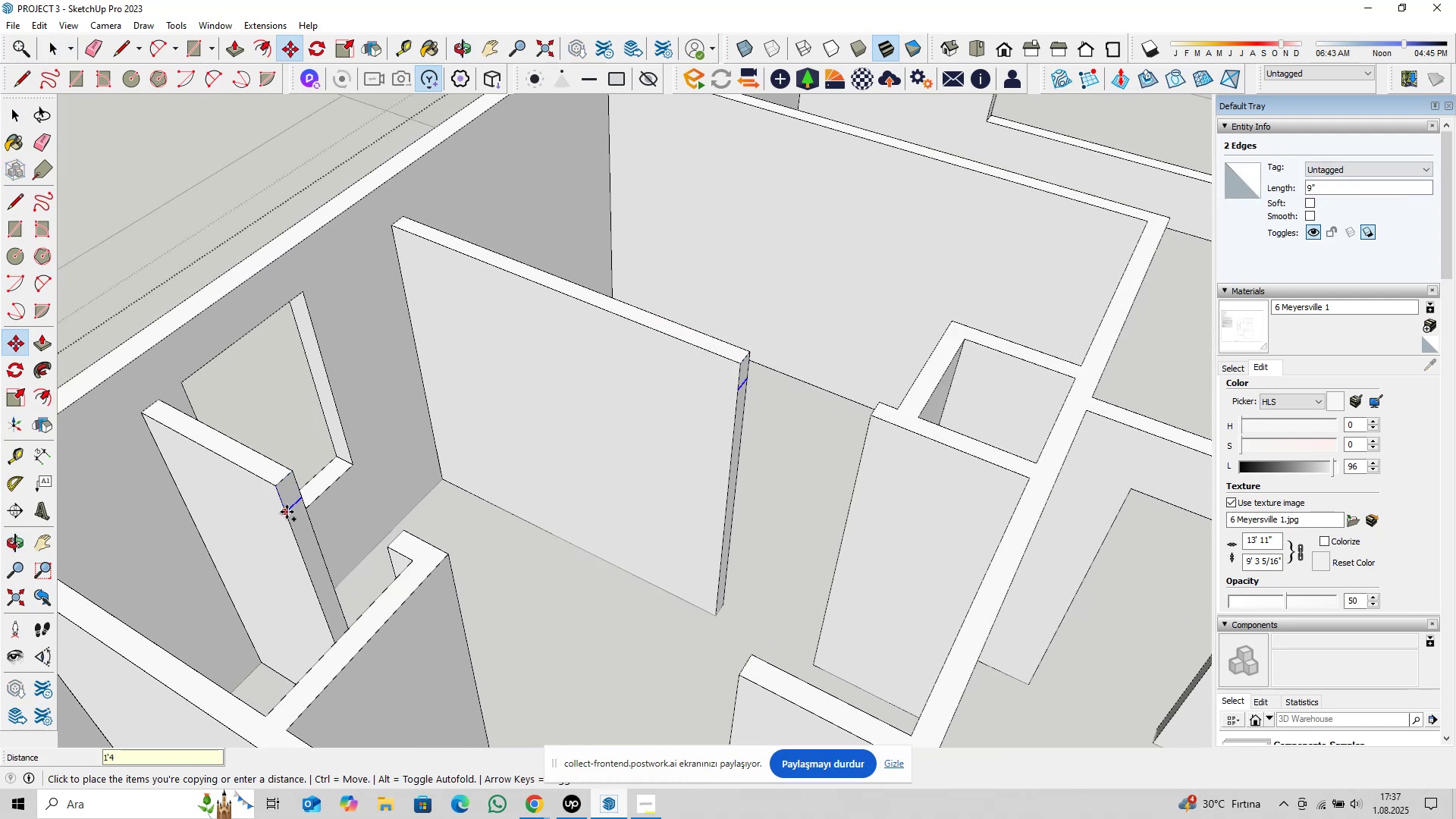 
key(Enter)
 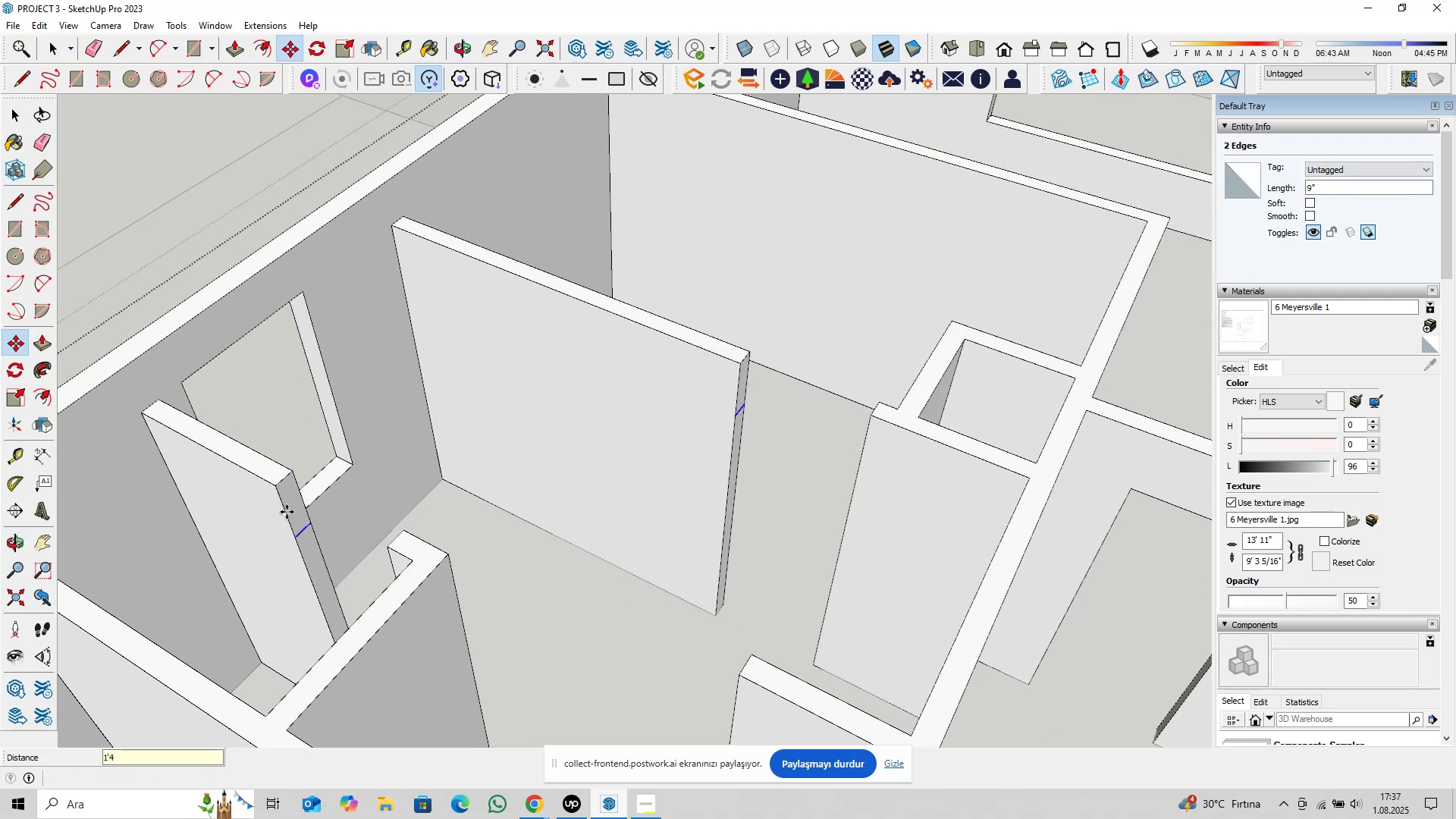 
key(Space)
 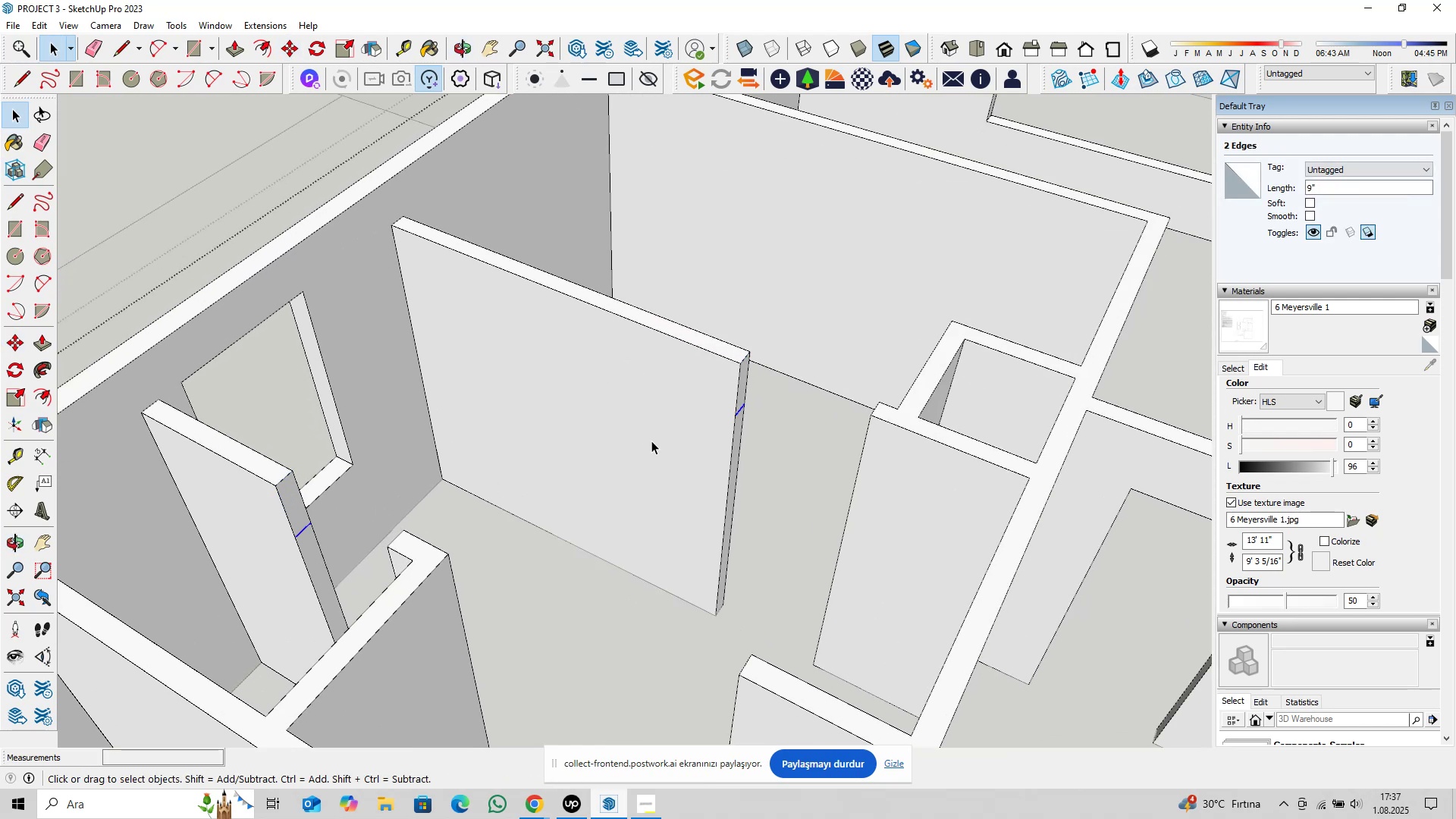 
key(Shift+ShiftLeft)
 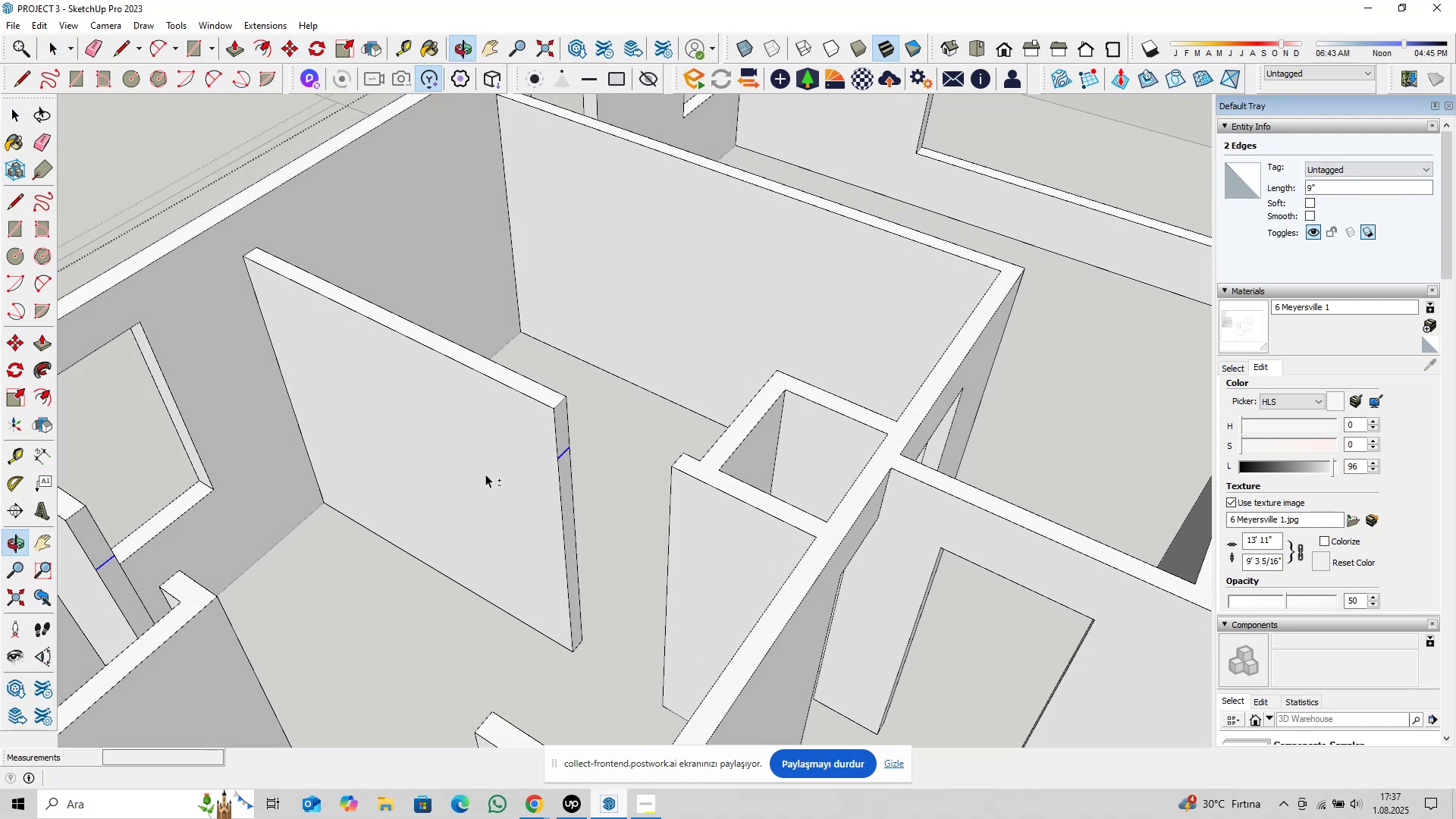 
scroll: coordinate [523, 486], scroll_direction: up, amount: 1.0
 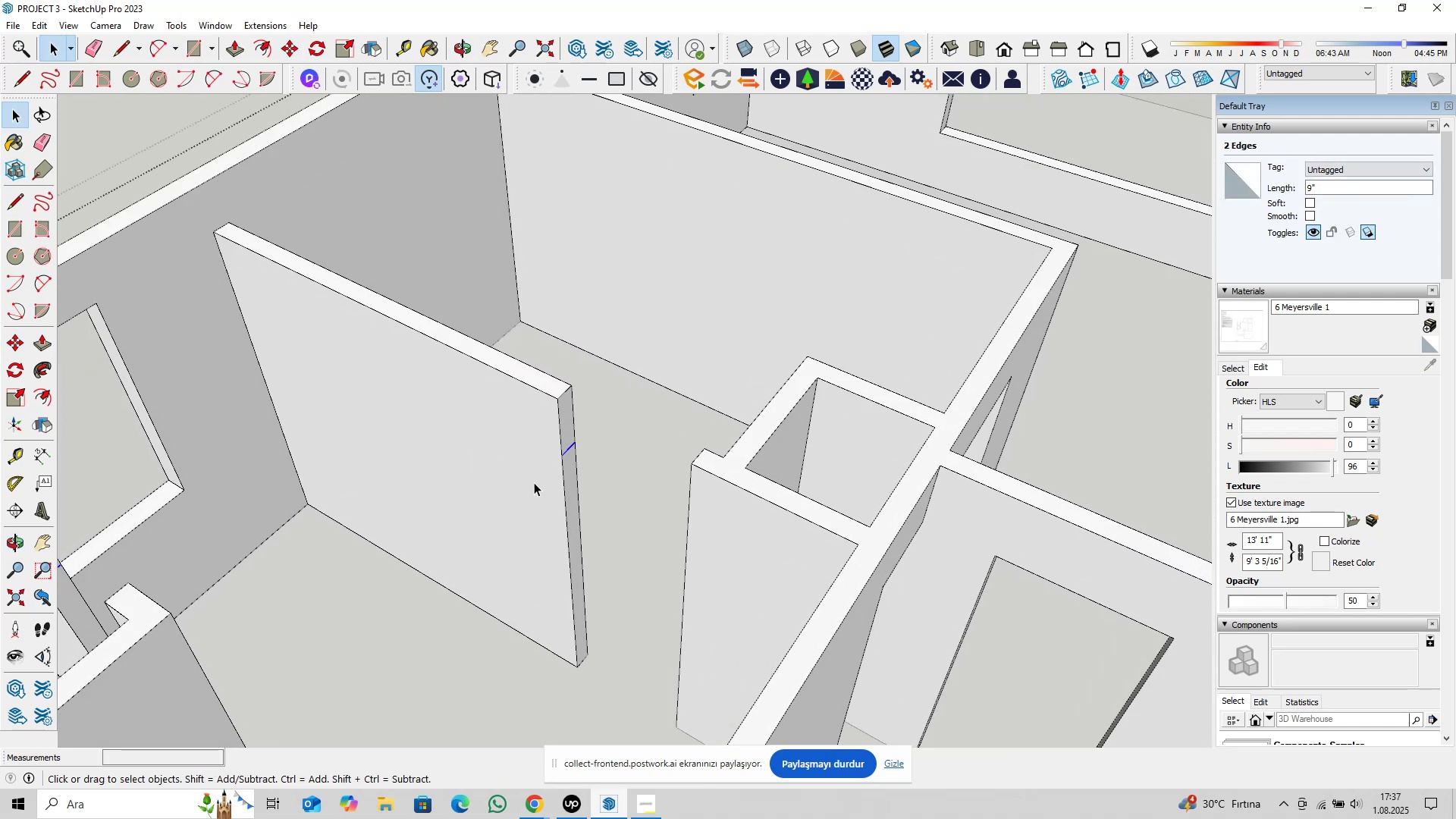 
key(P)
 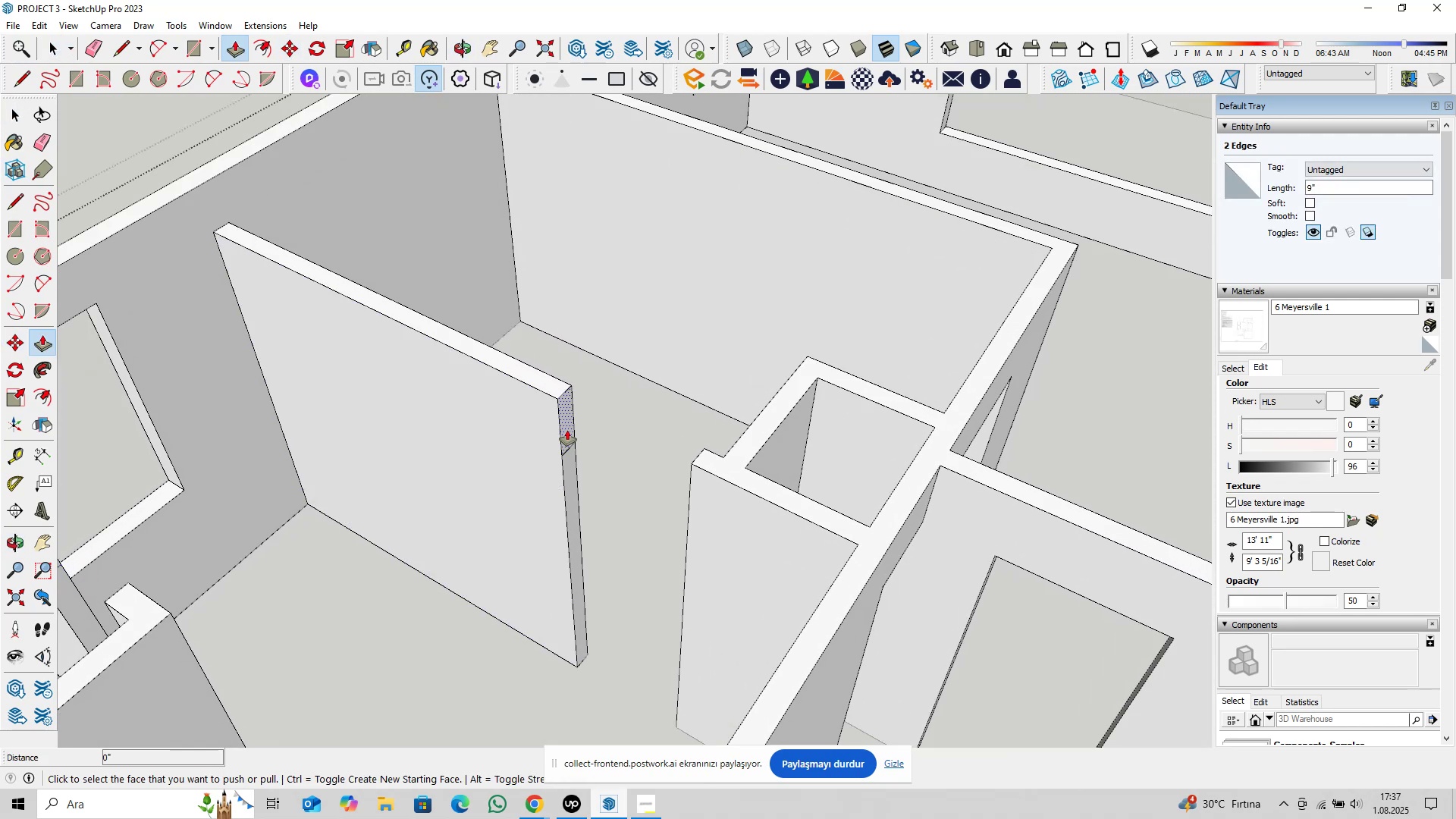 
left_click([567, 430])
 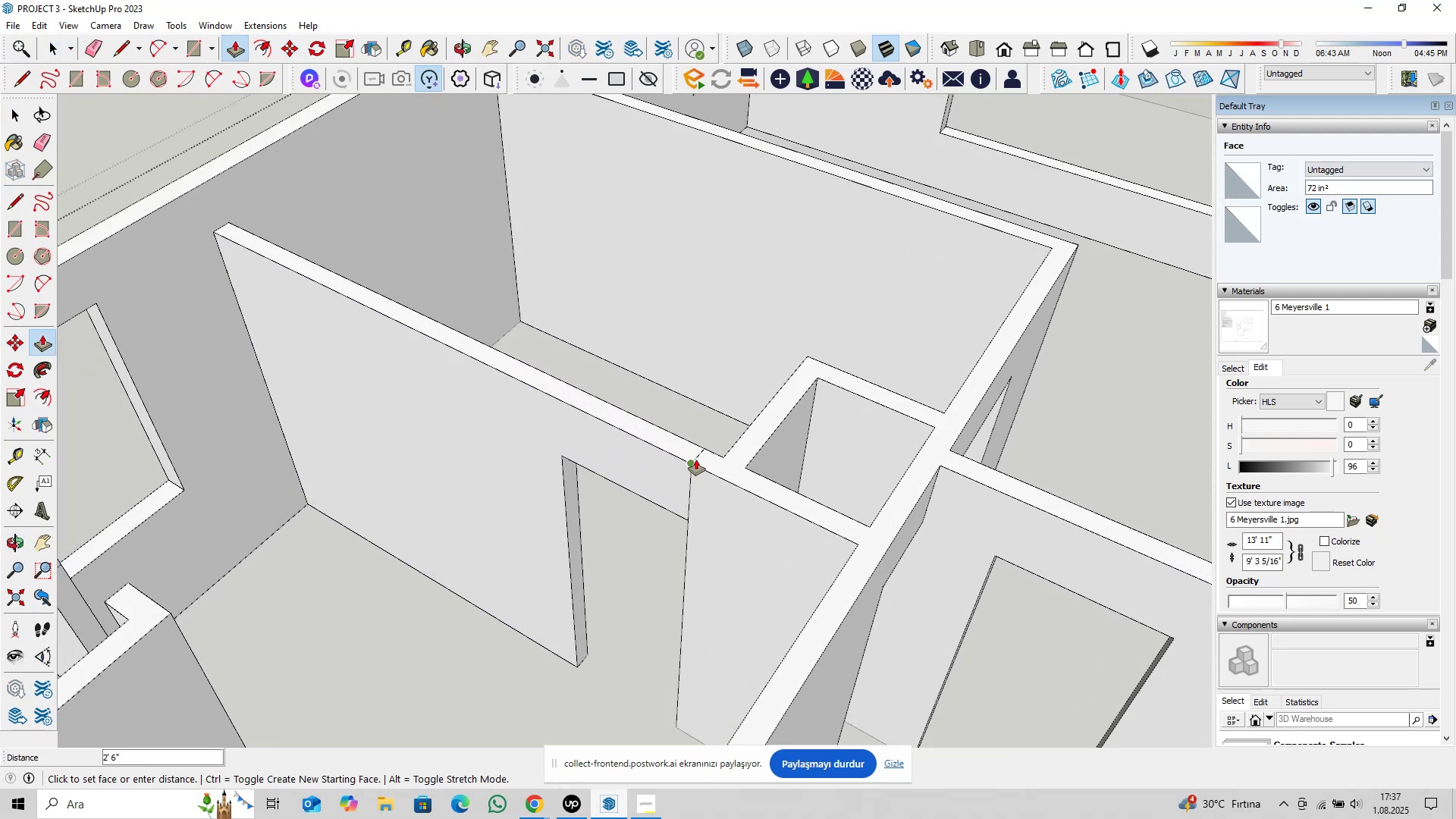 
left_click([696, 460])
 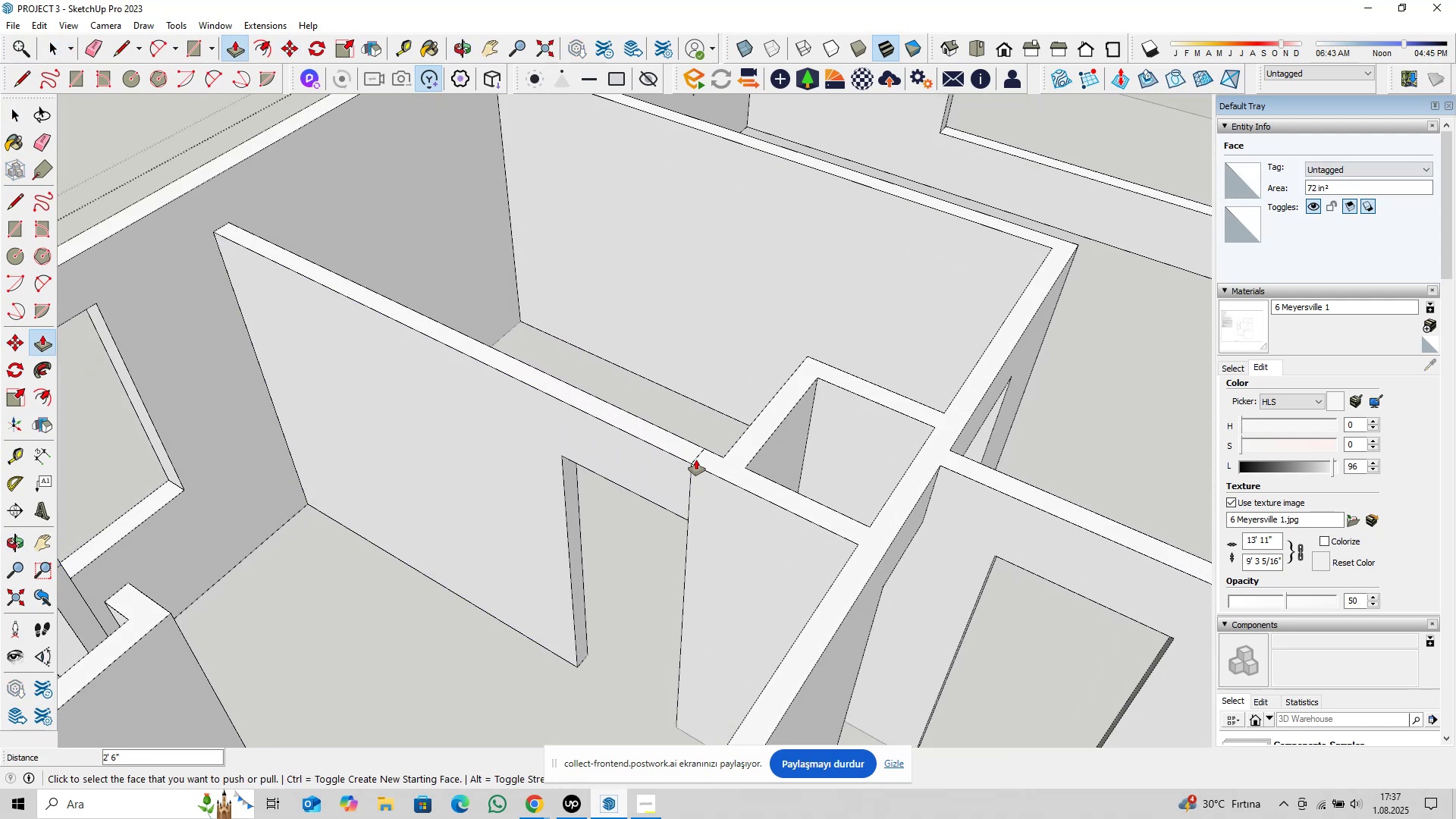 
key(Space)
 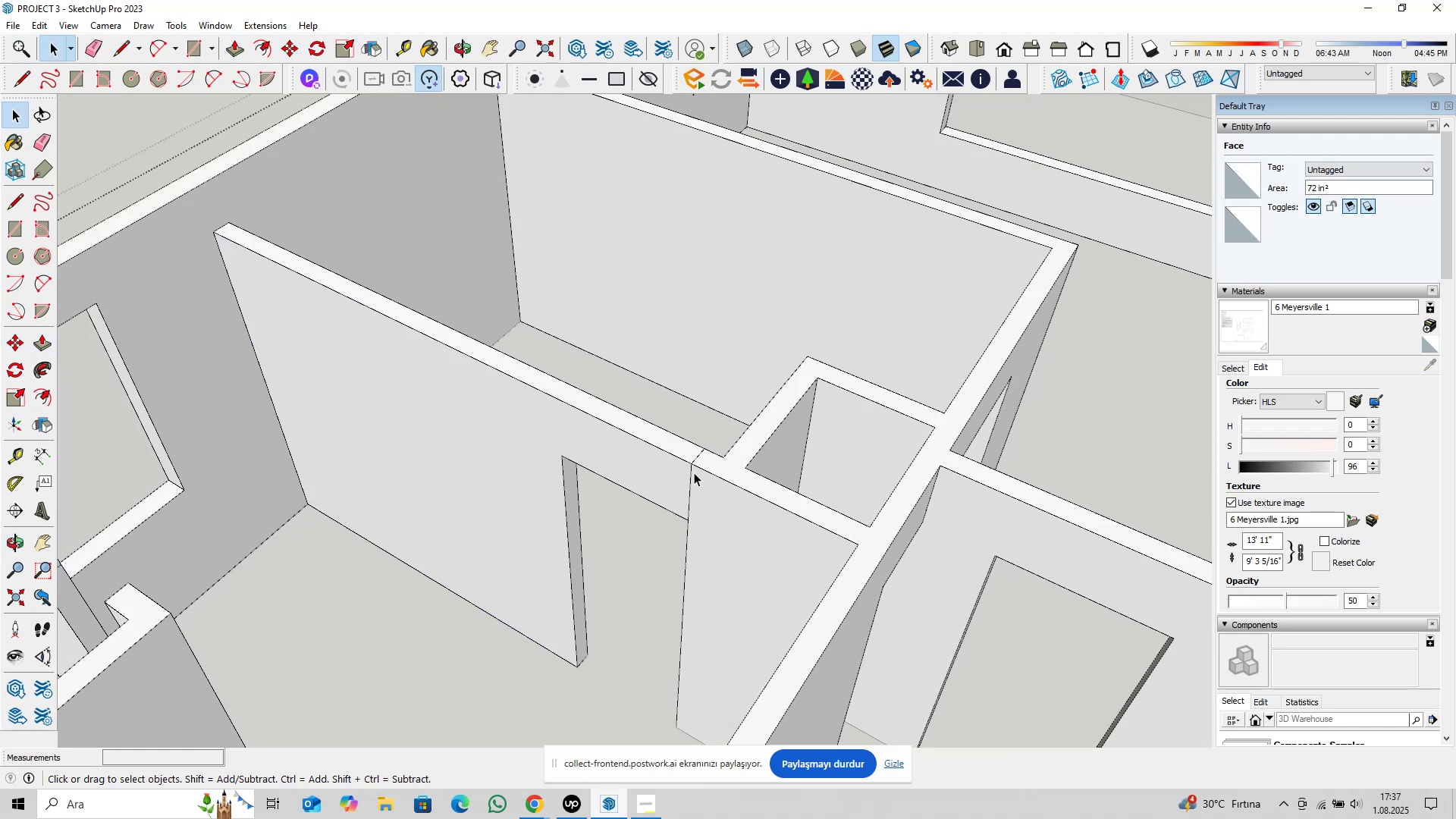 
left_click([692, 475])
 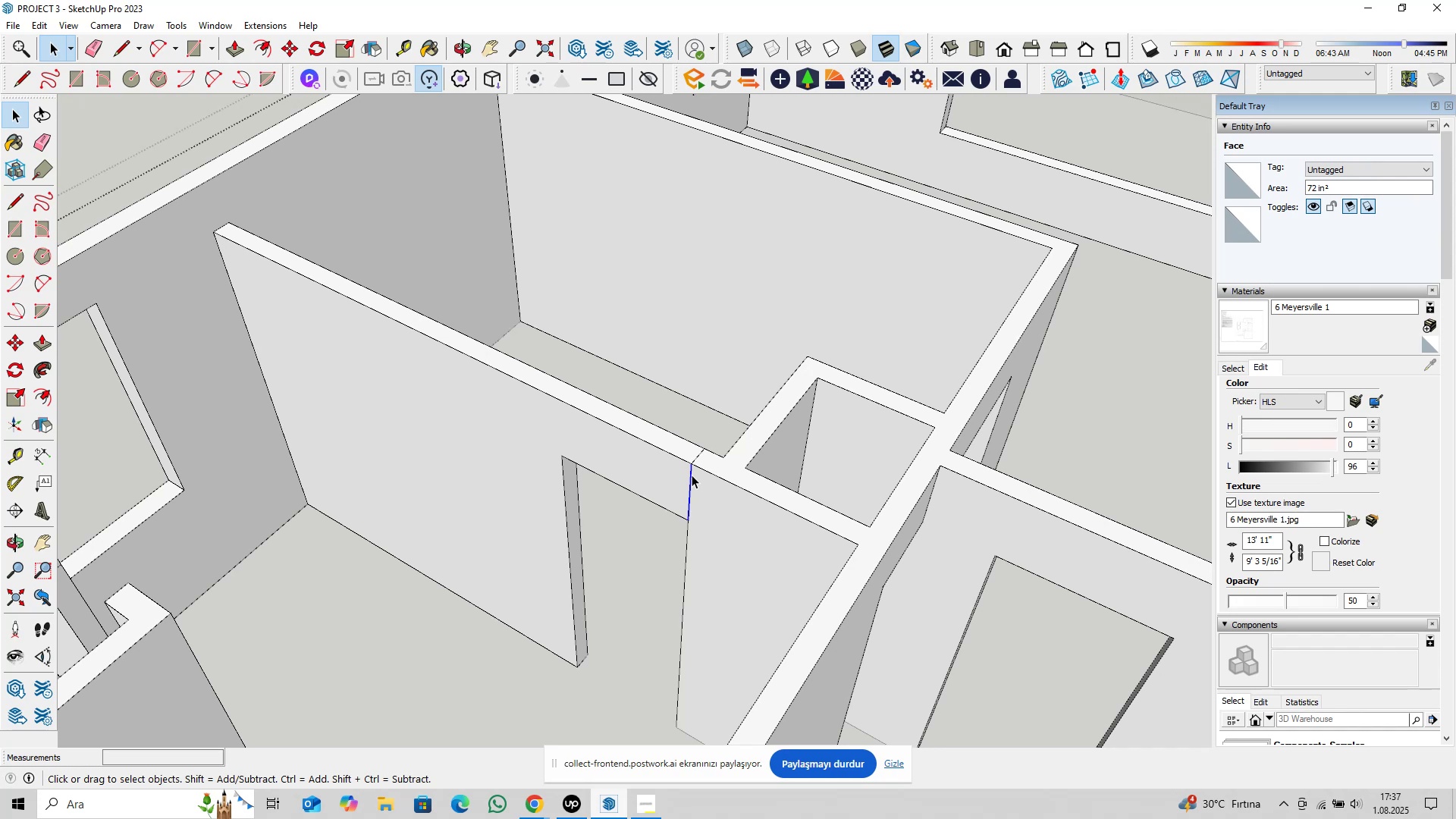 
scroll: coordinate [692, 474], scroll_direction: up, amount: 1.0
 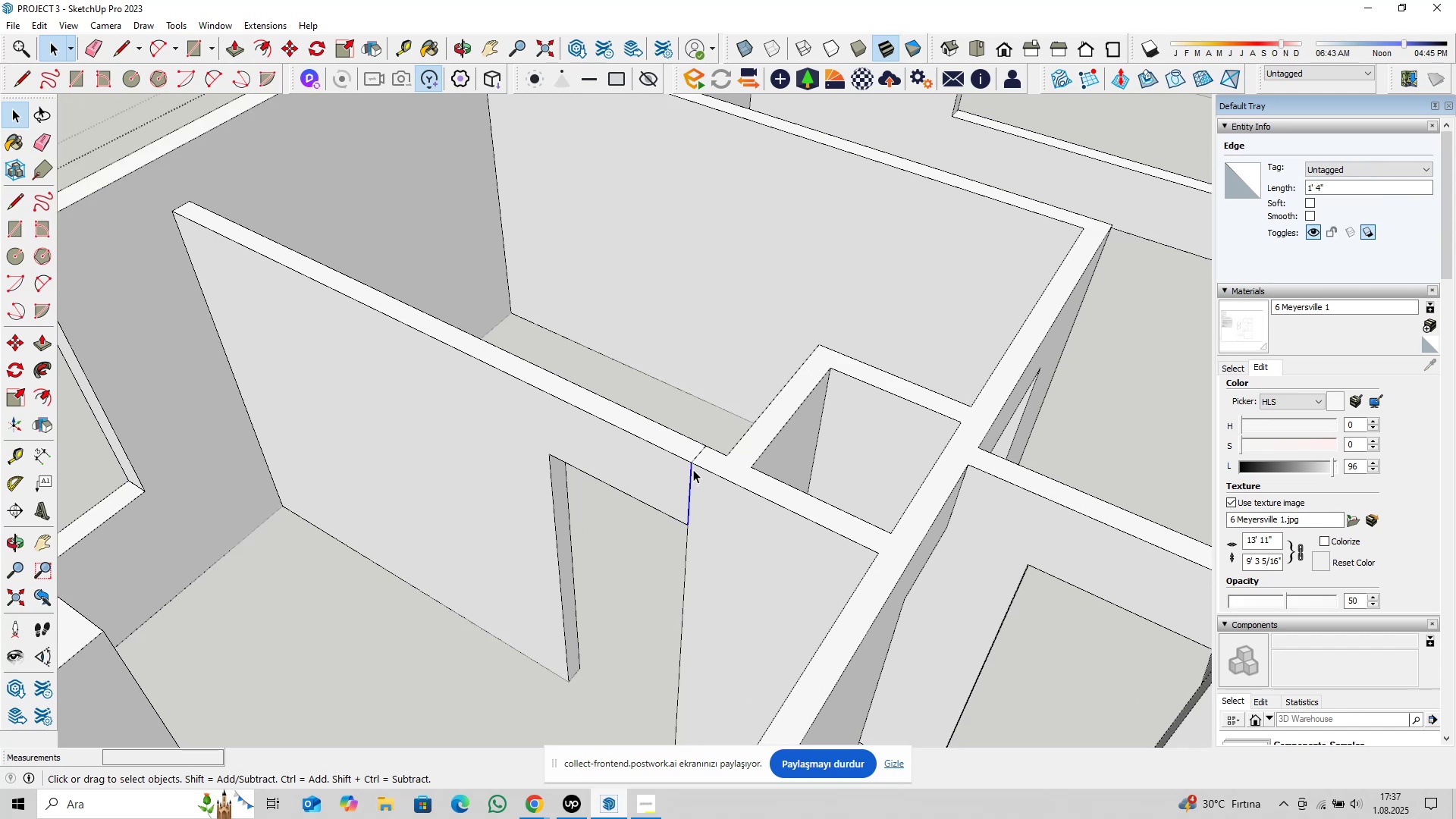 
key(Delete)
 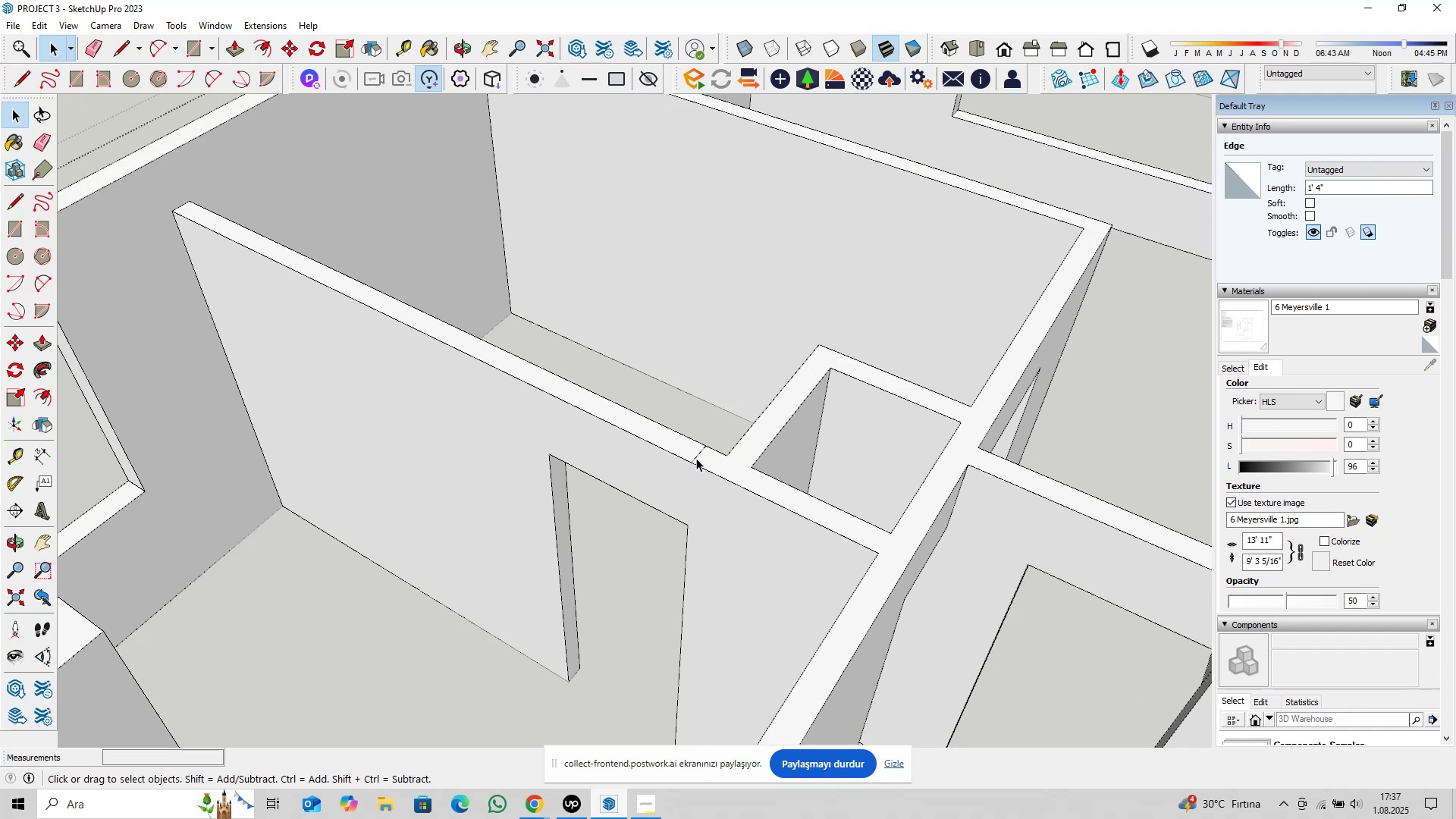 
left_click([697, 457])
 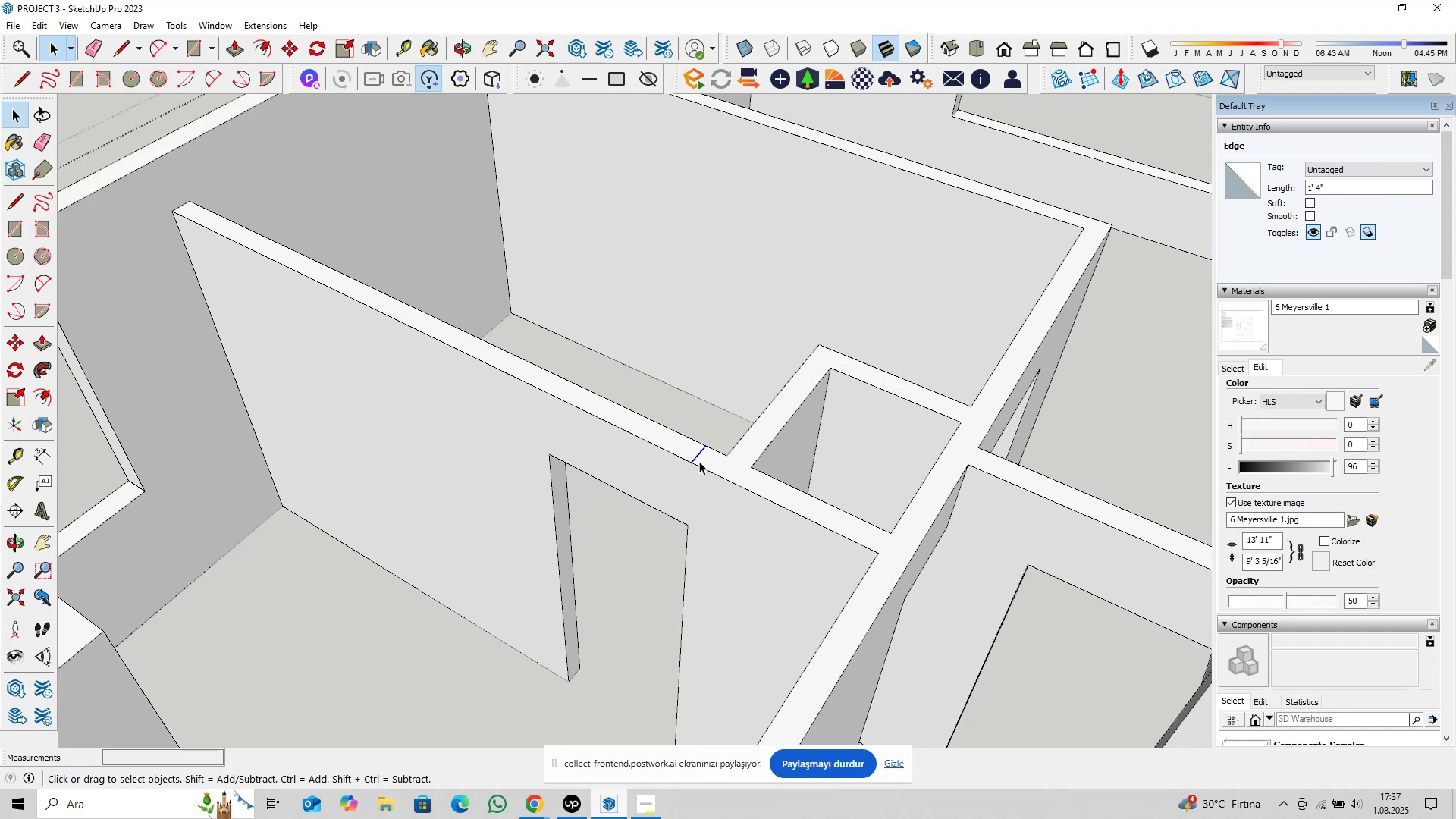 
key(Delete)
 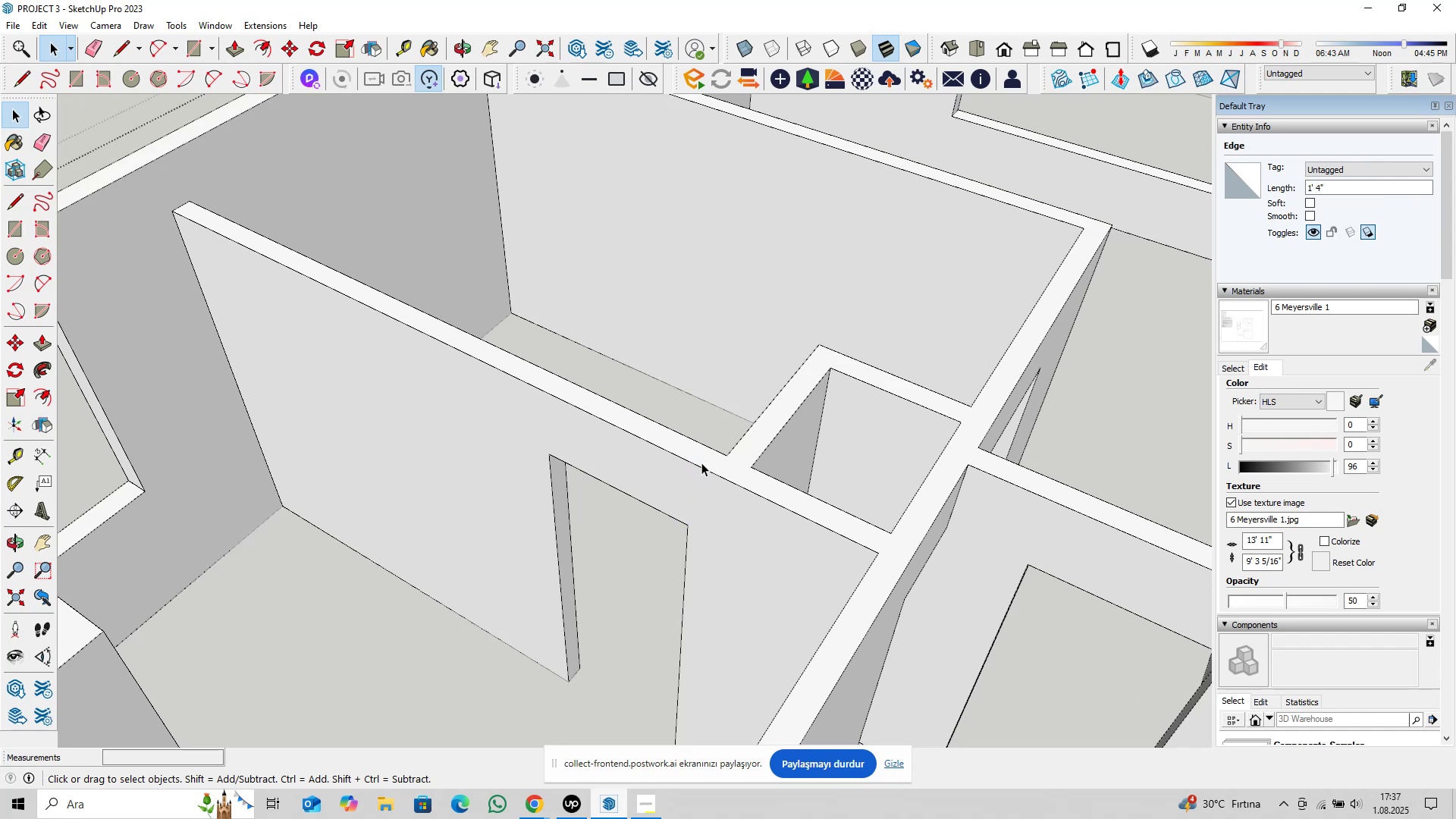 
scroll: coordinate [714, 472], scroll_direction: down, amount: 3.0
 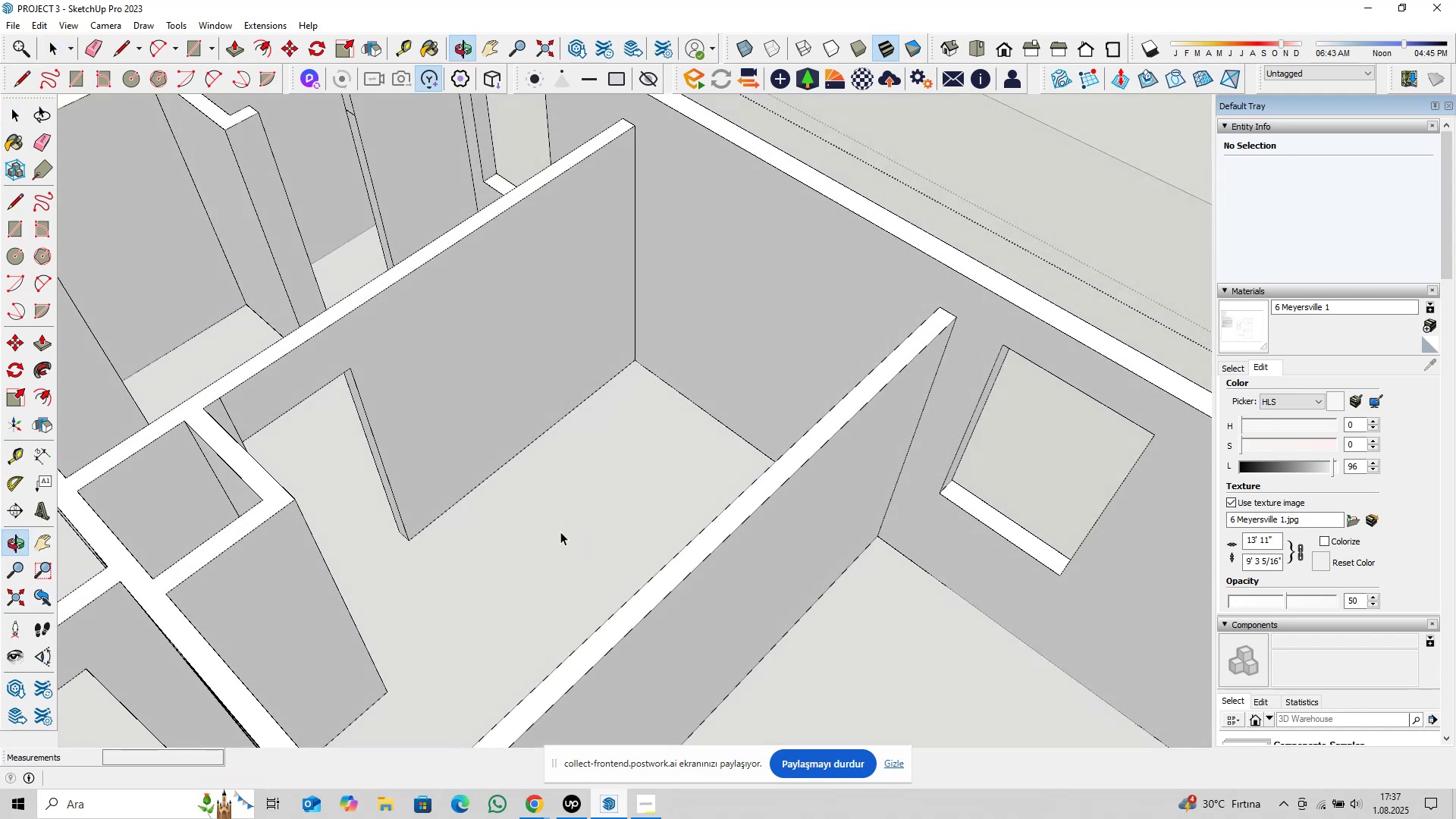 
left_click([231, 417])
 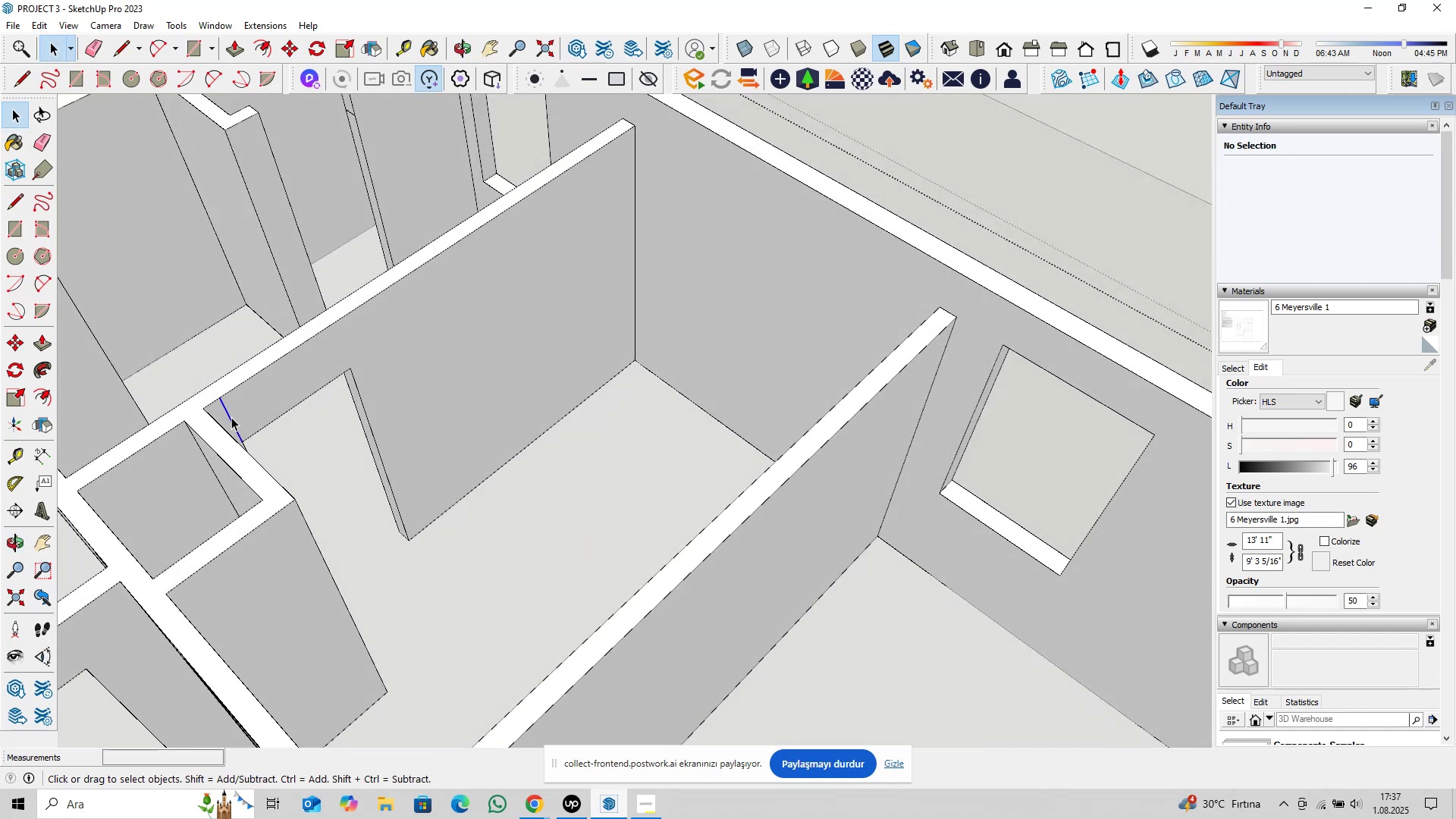 
key(Delete)
 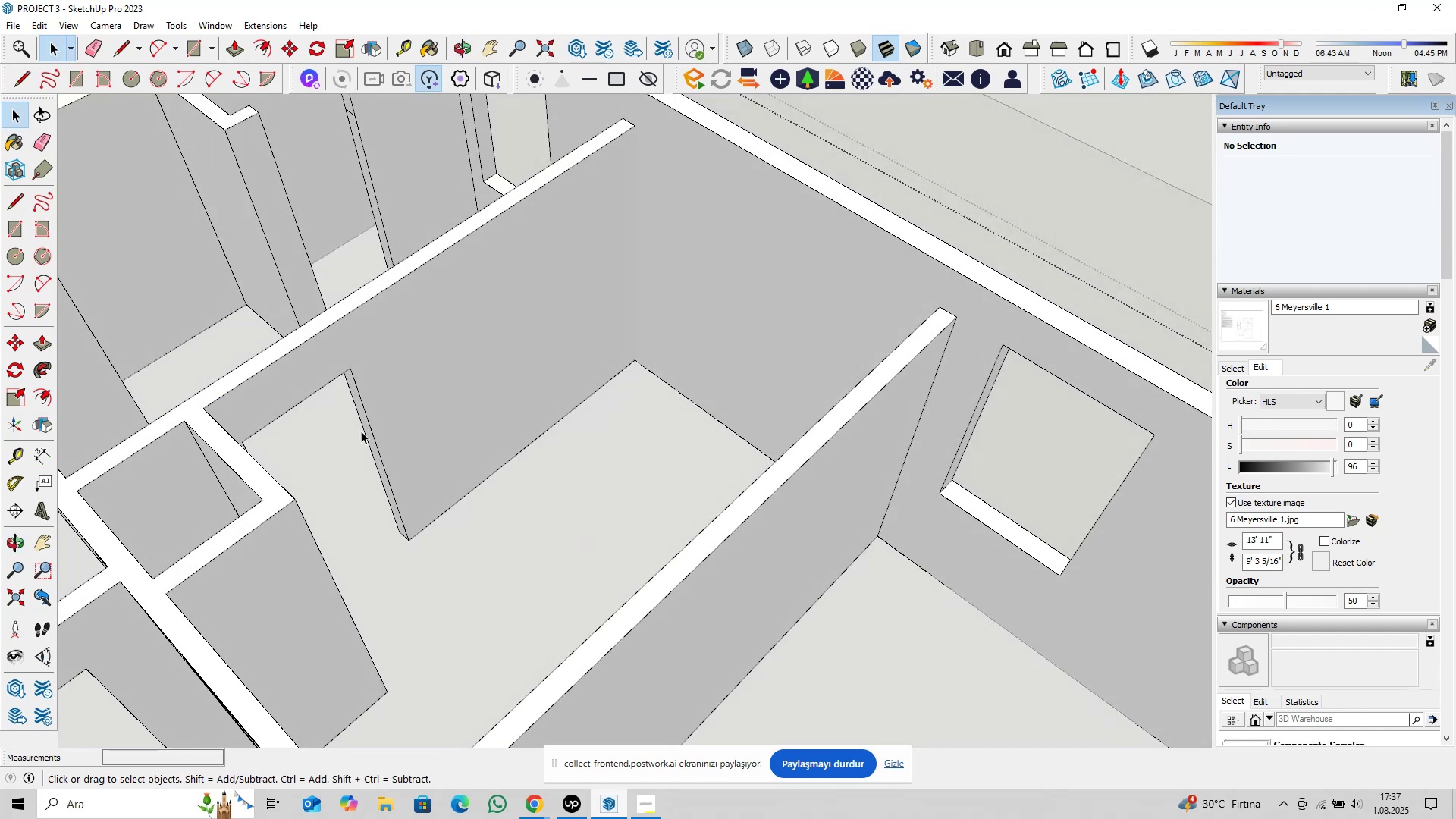 
scroll: coordinate [373, 437], scroll_direction: down, amount: 4.0
 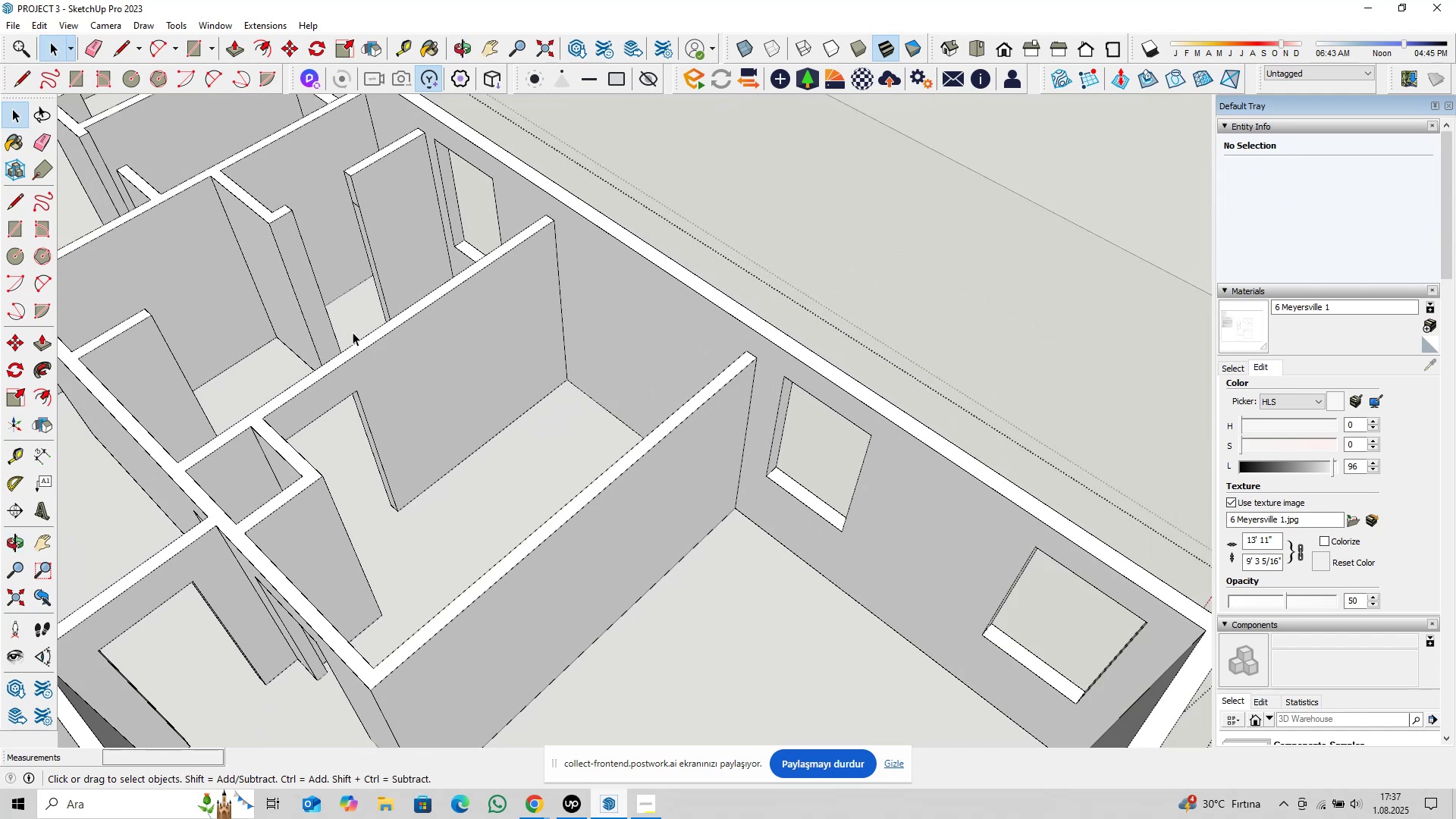 
hold_key(key=ShiftLeft, duration=0.55)
 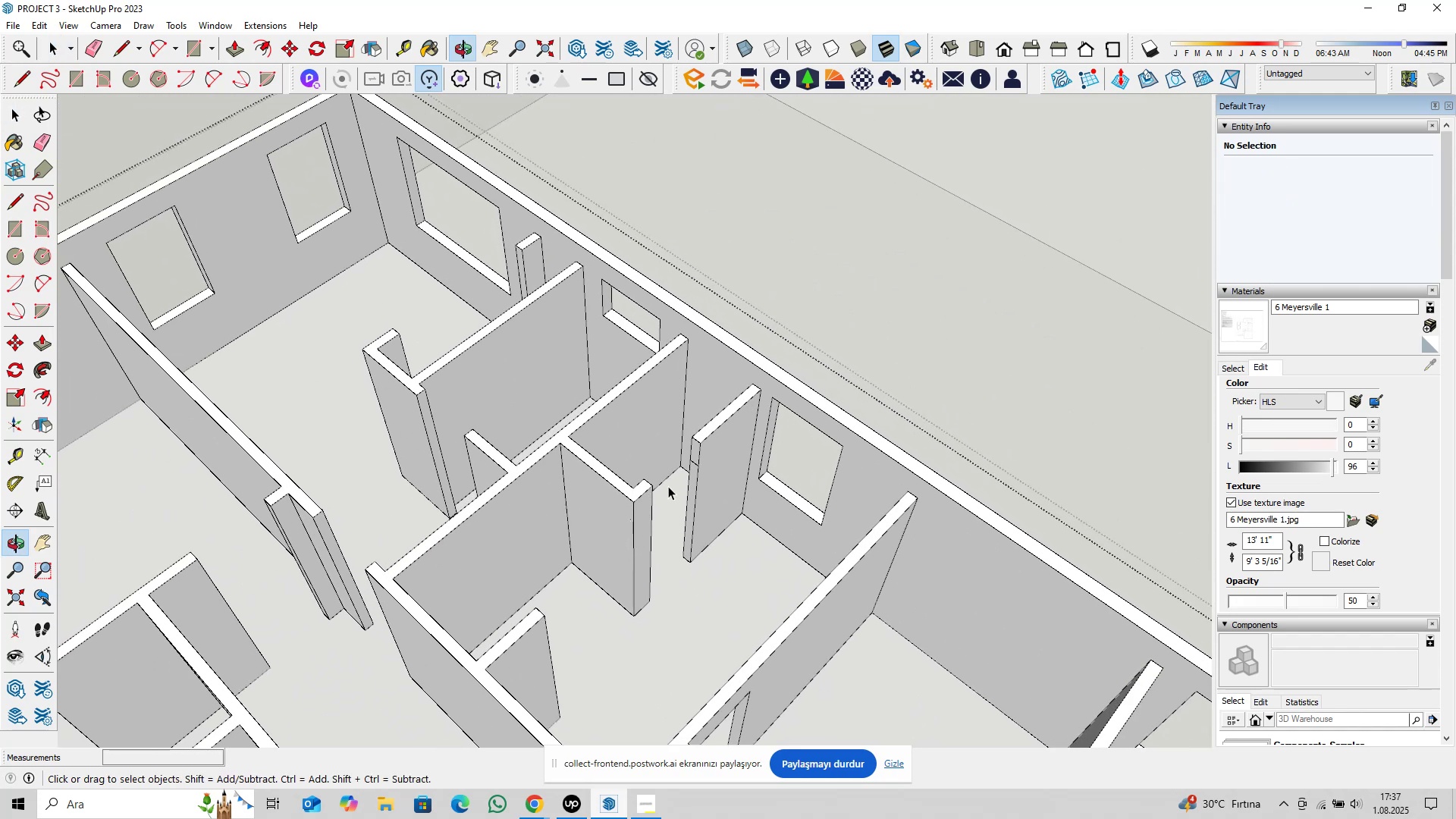 
scroll: coordinate [699, 475], scroll_direction: up, amount: 5.0
 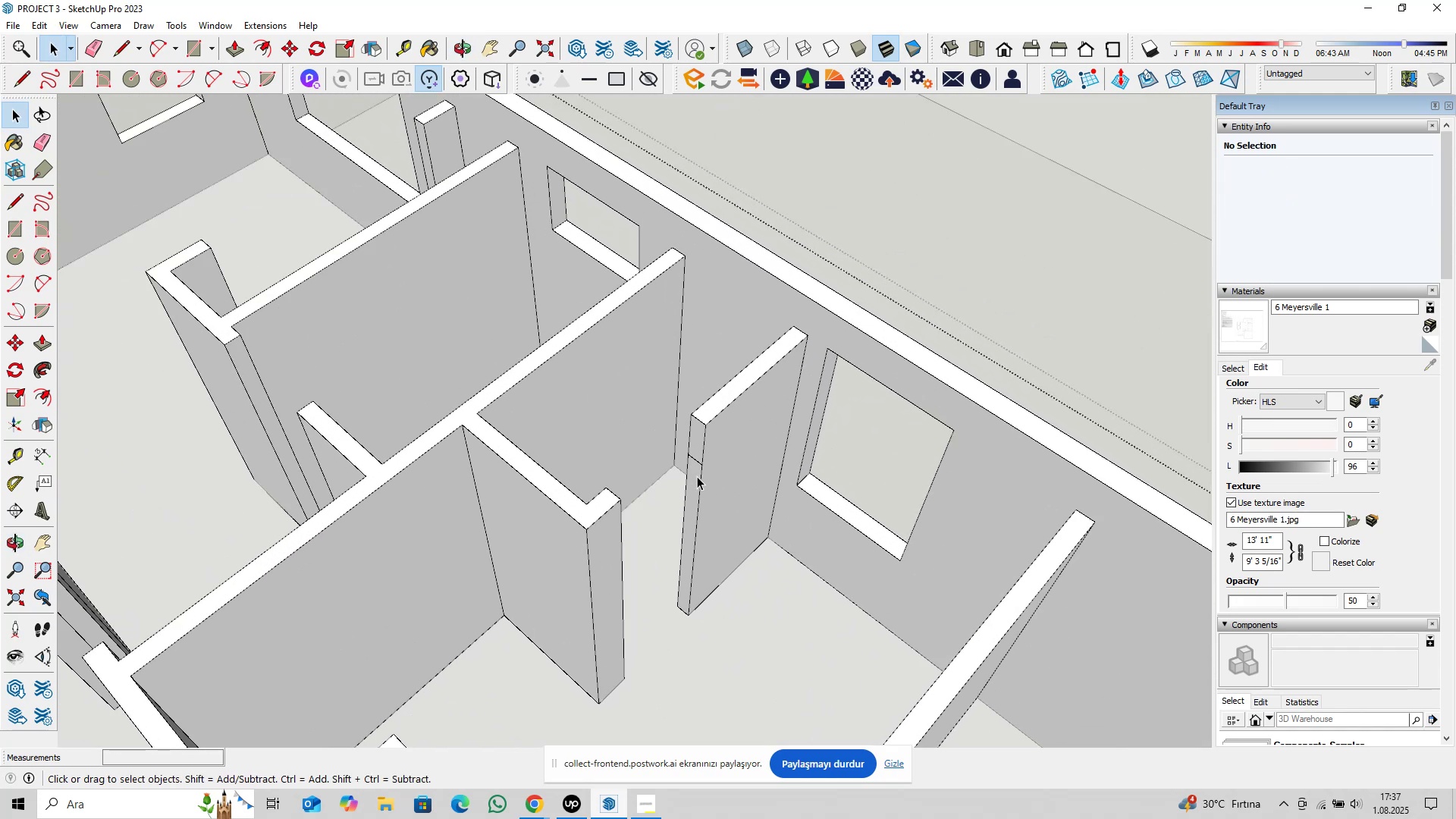 
key(P)
 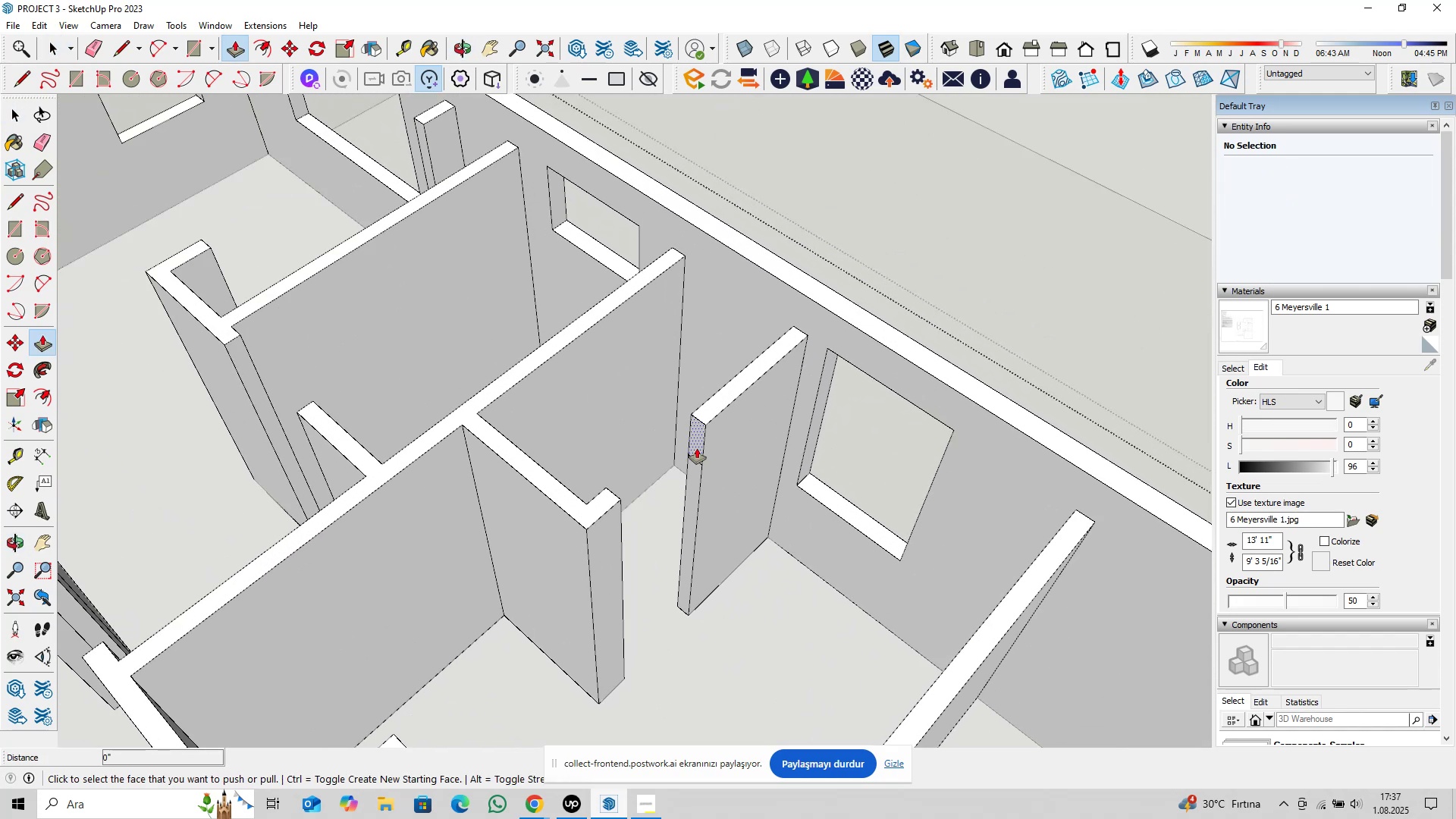 
left_click([697, 448])
 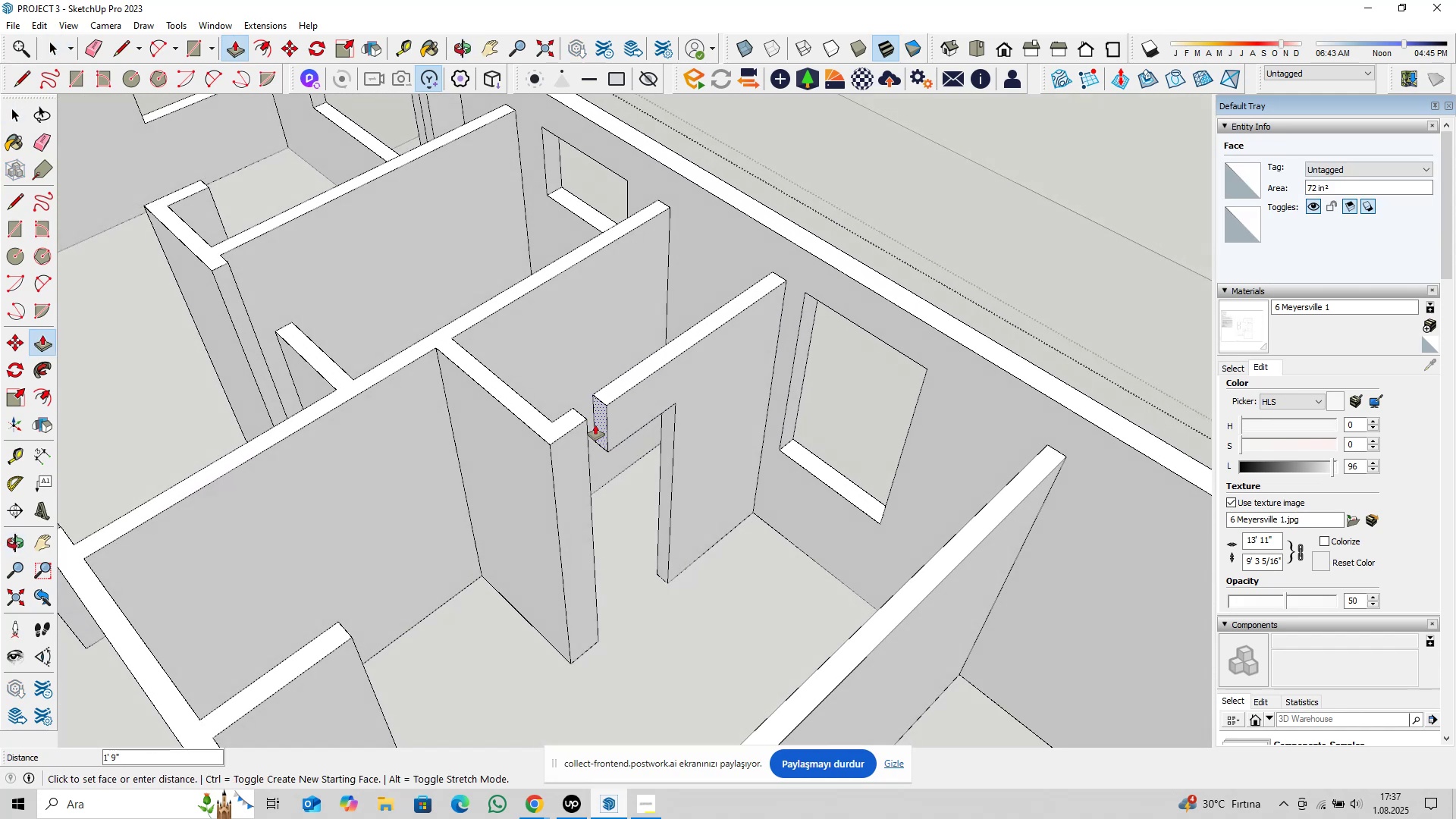 
left_click([588, 420])
 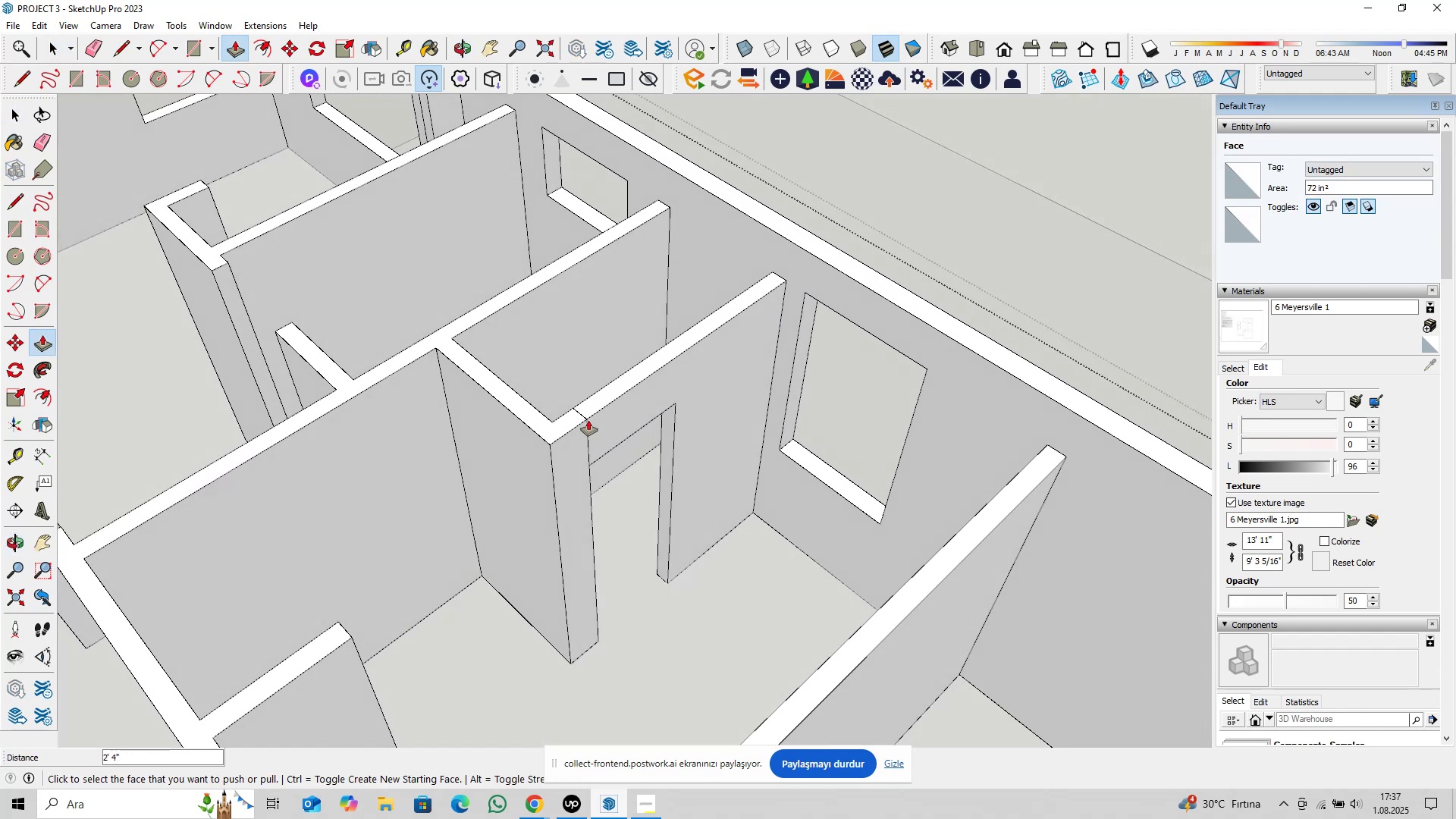 
key(Space)
 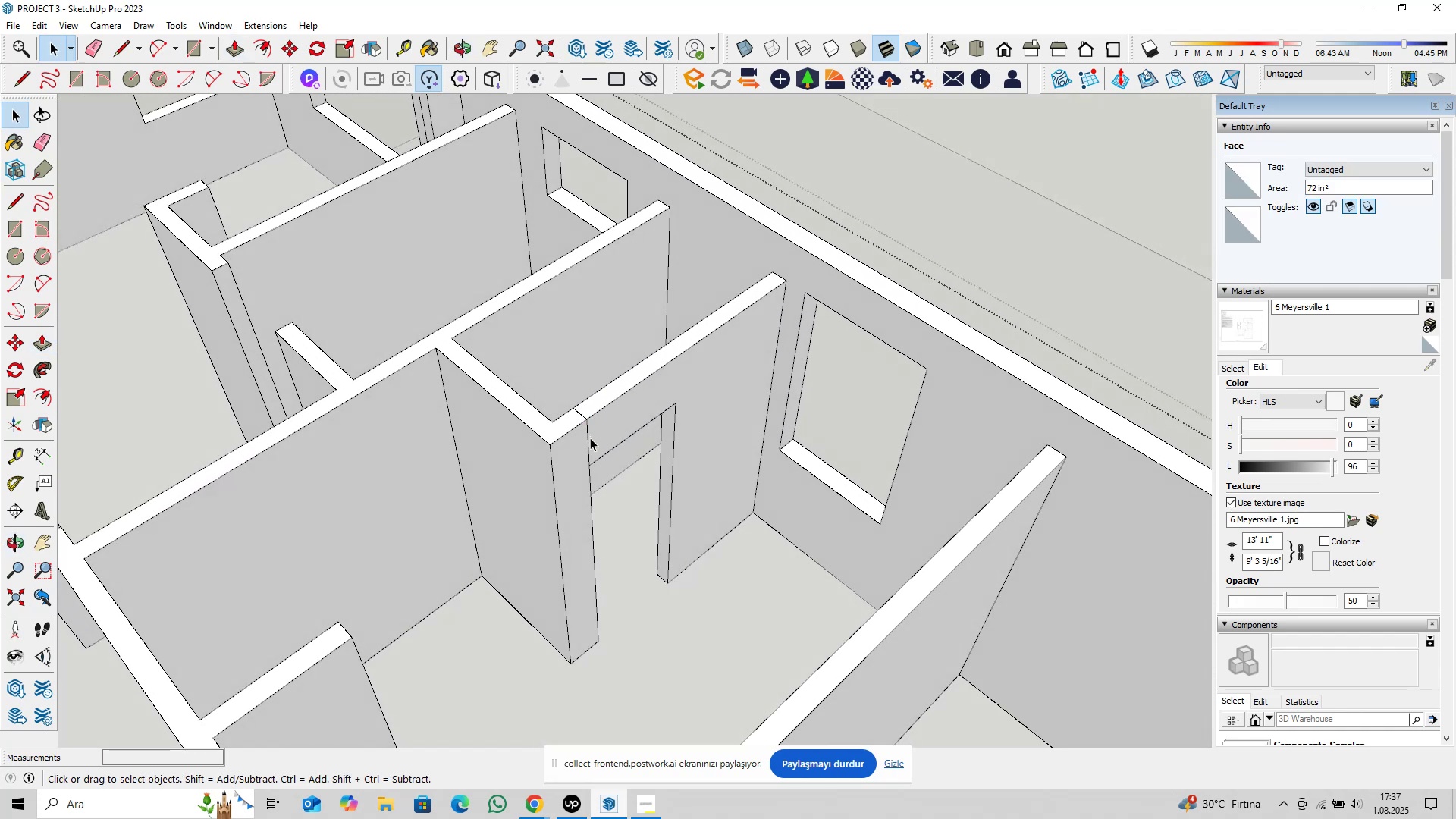 
double_click([590, 438])
 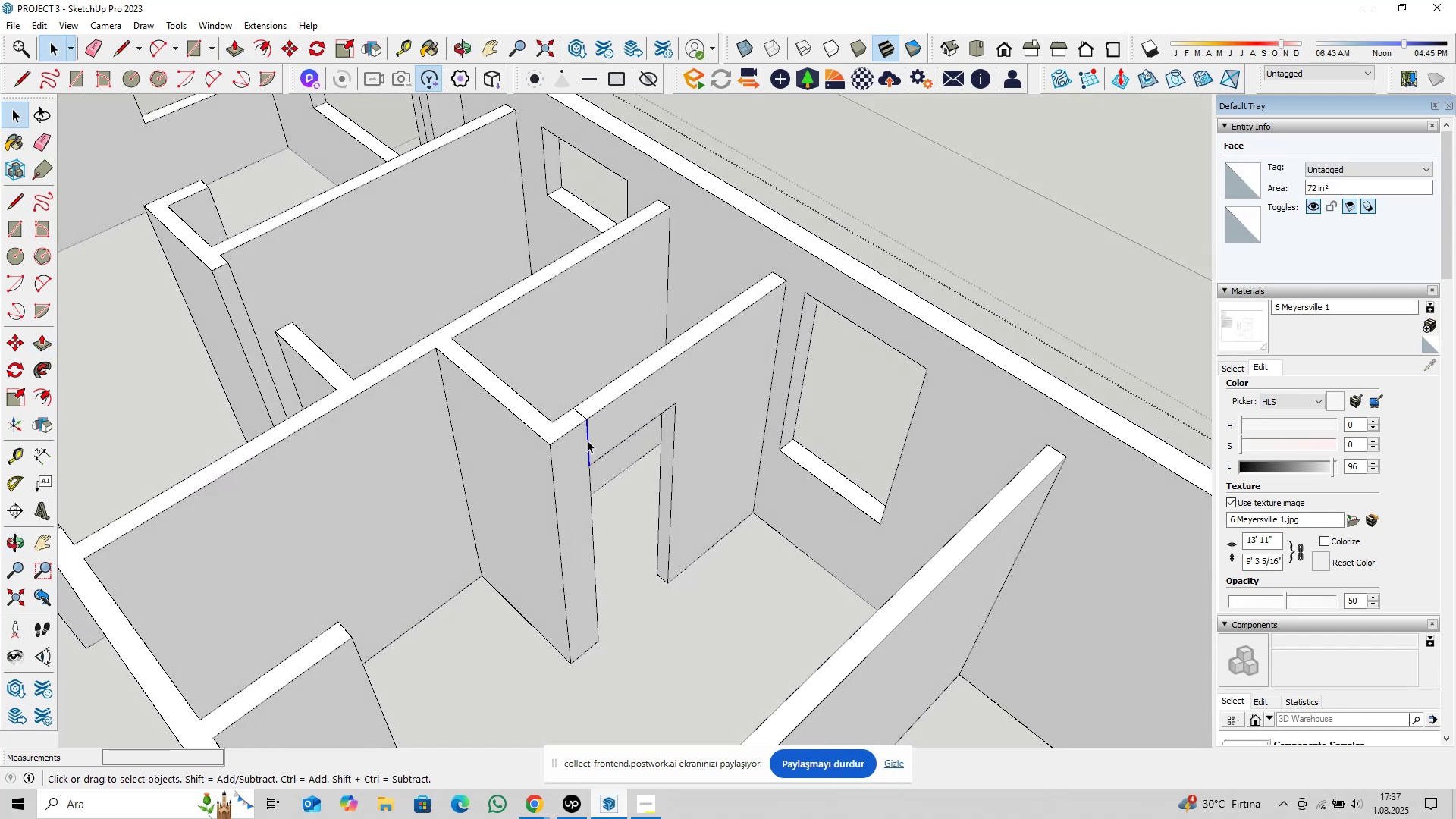 
scroll: coordinate [586, 437], scroll_direction: up, amount: 1.0
 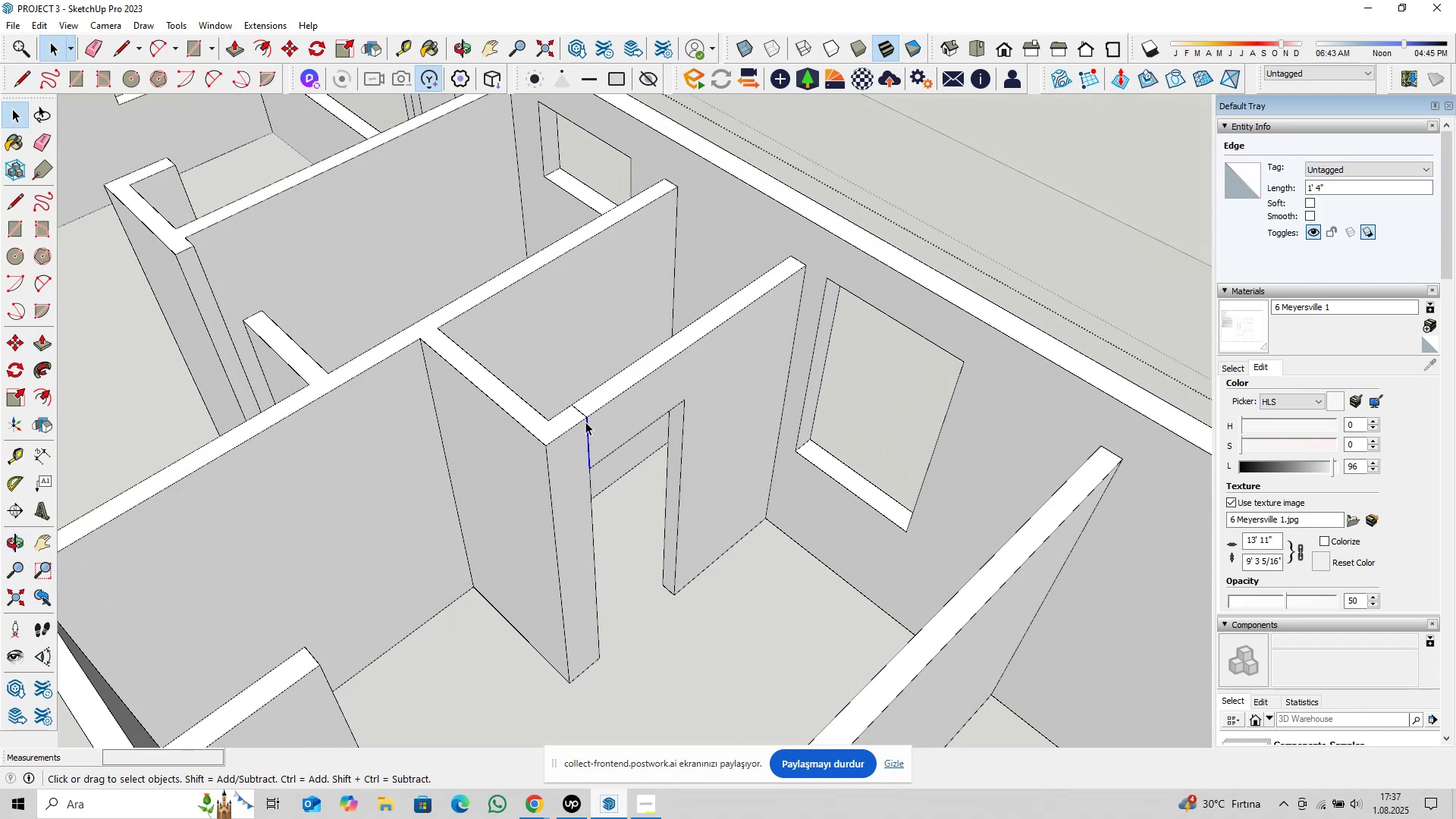 
key(Delete)
 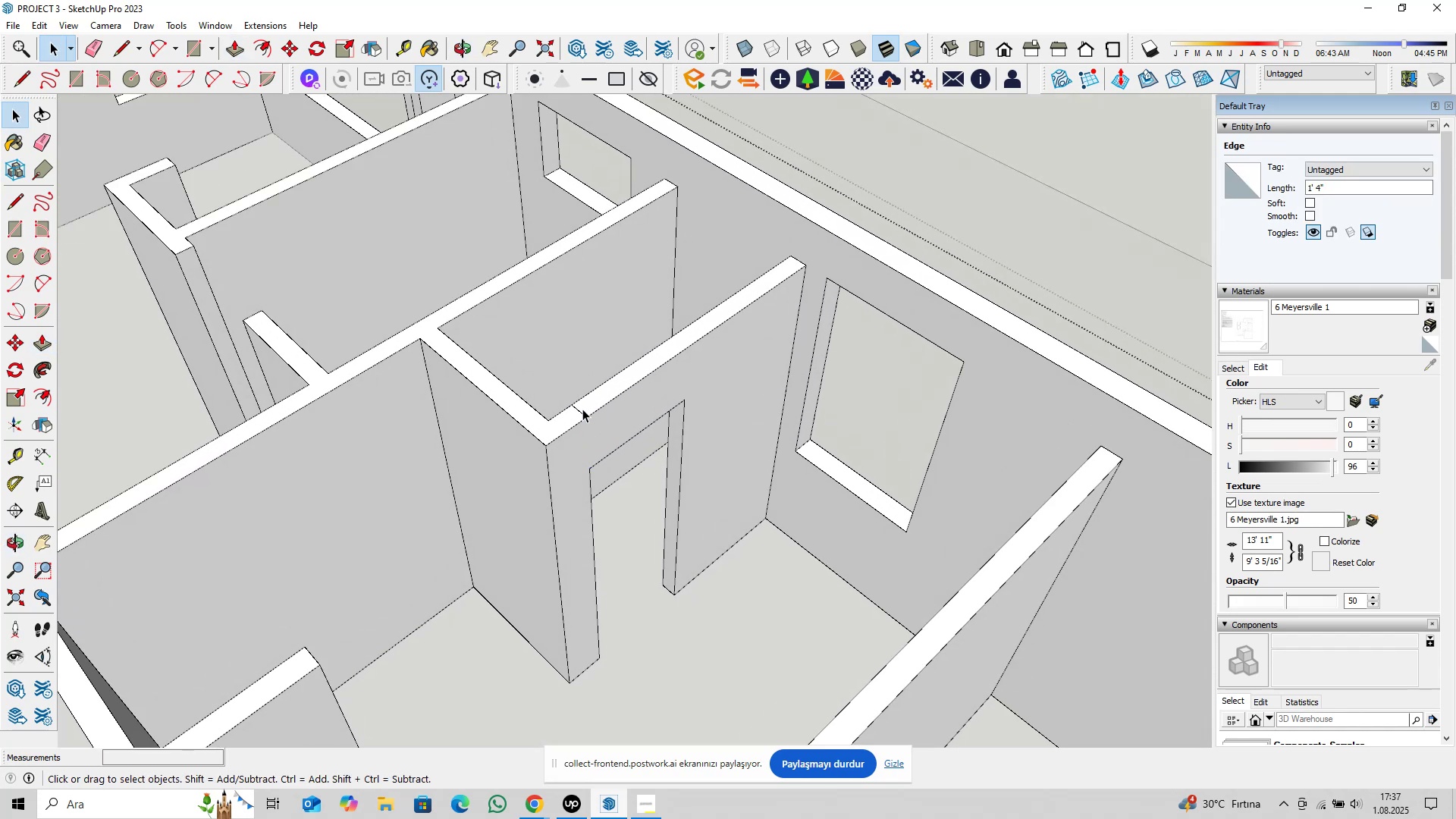 
left_click([580, 411])
 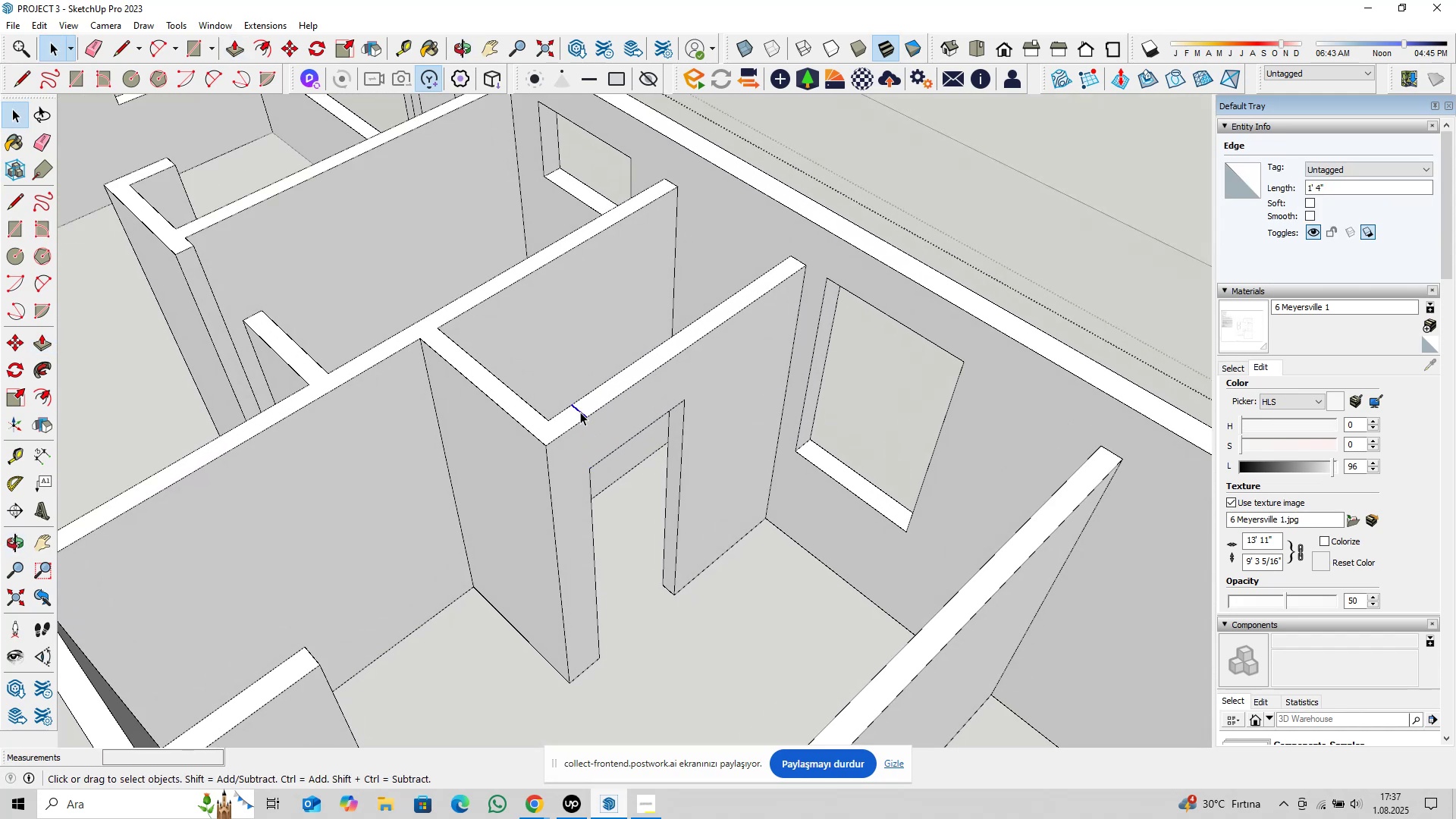 
key(Delete)
 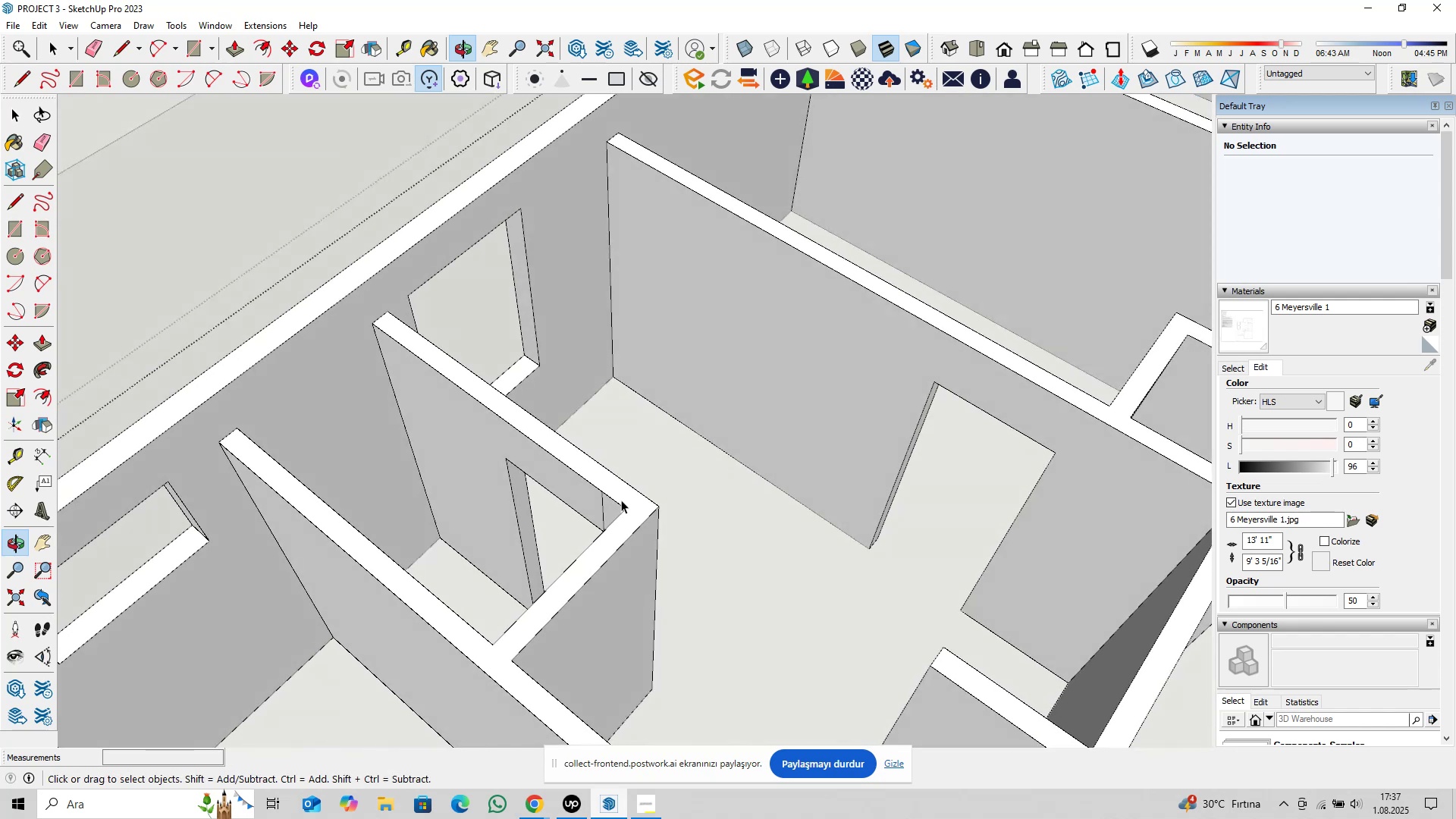 
left_click([602, 501])
 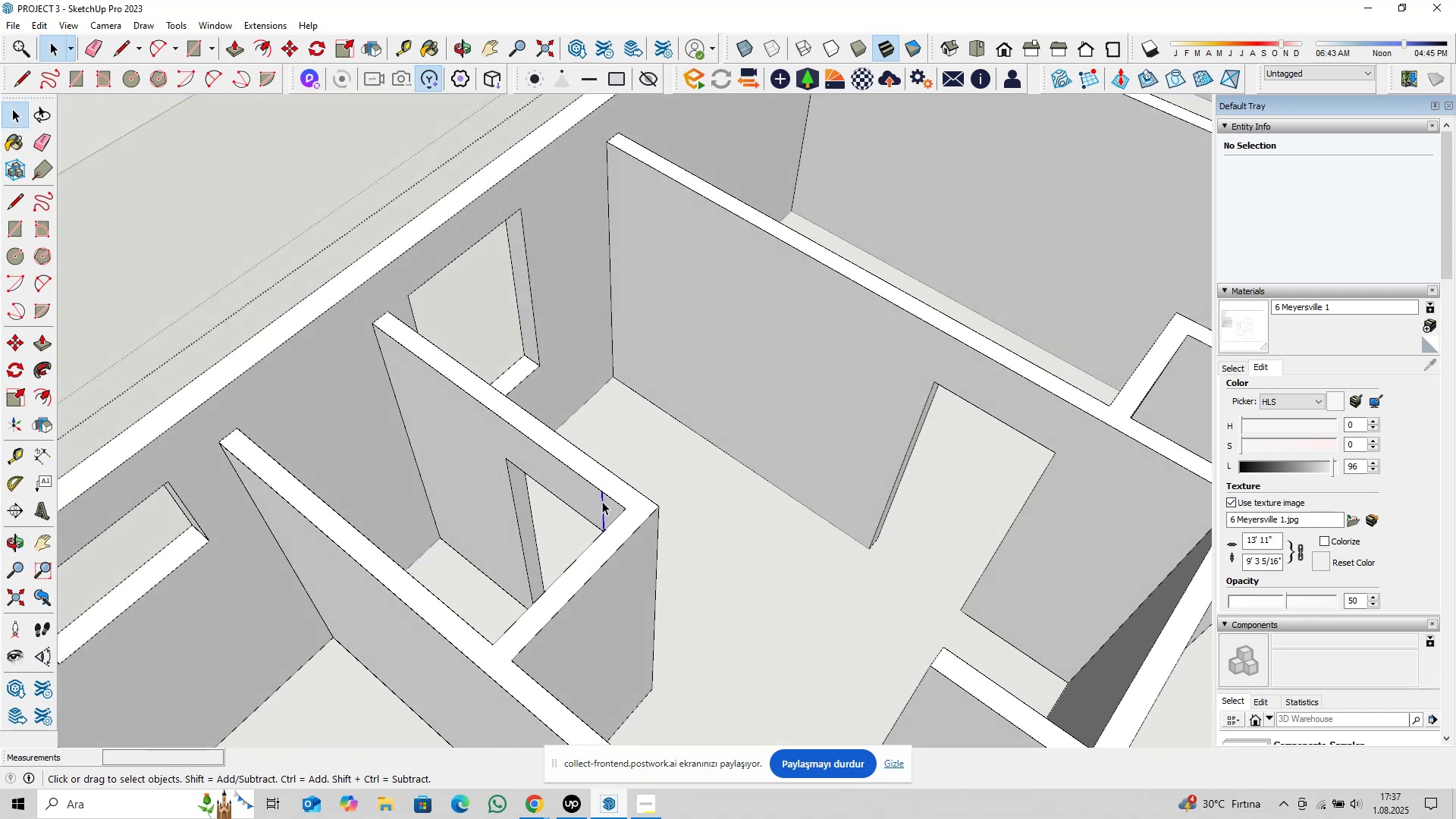 
key(Delete)
 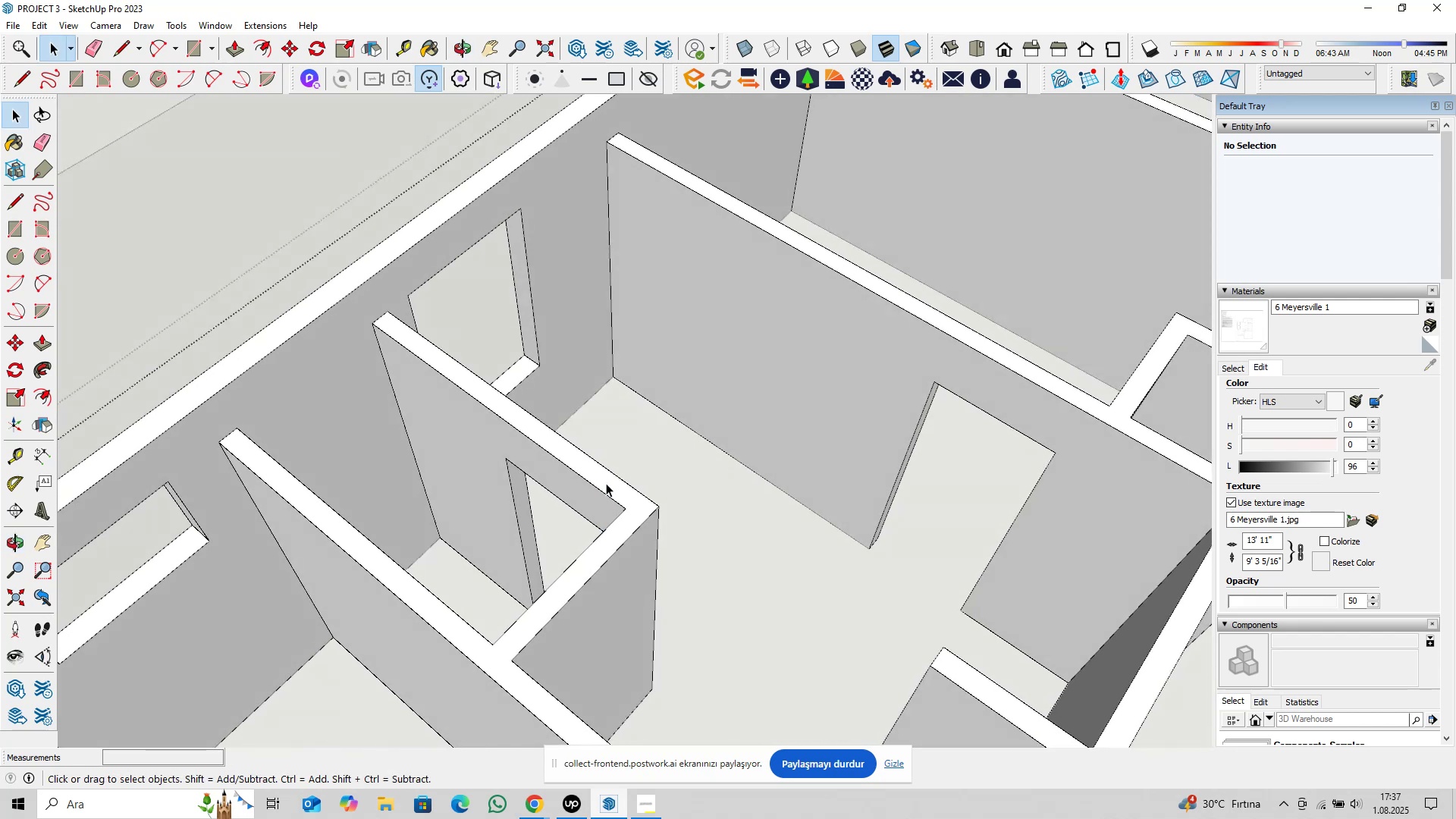 
scroll: coordinate [616, 501], scroll_direction: down, amount: 8.0
 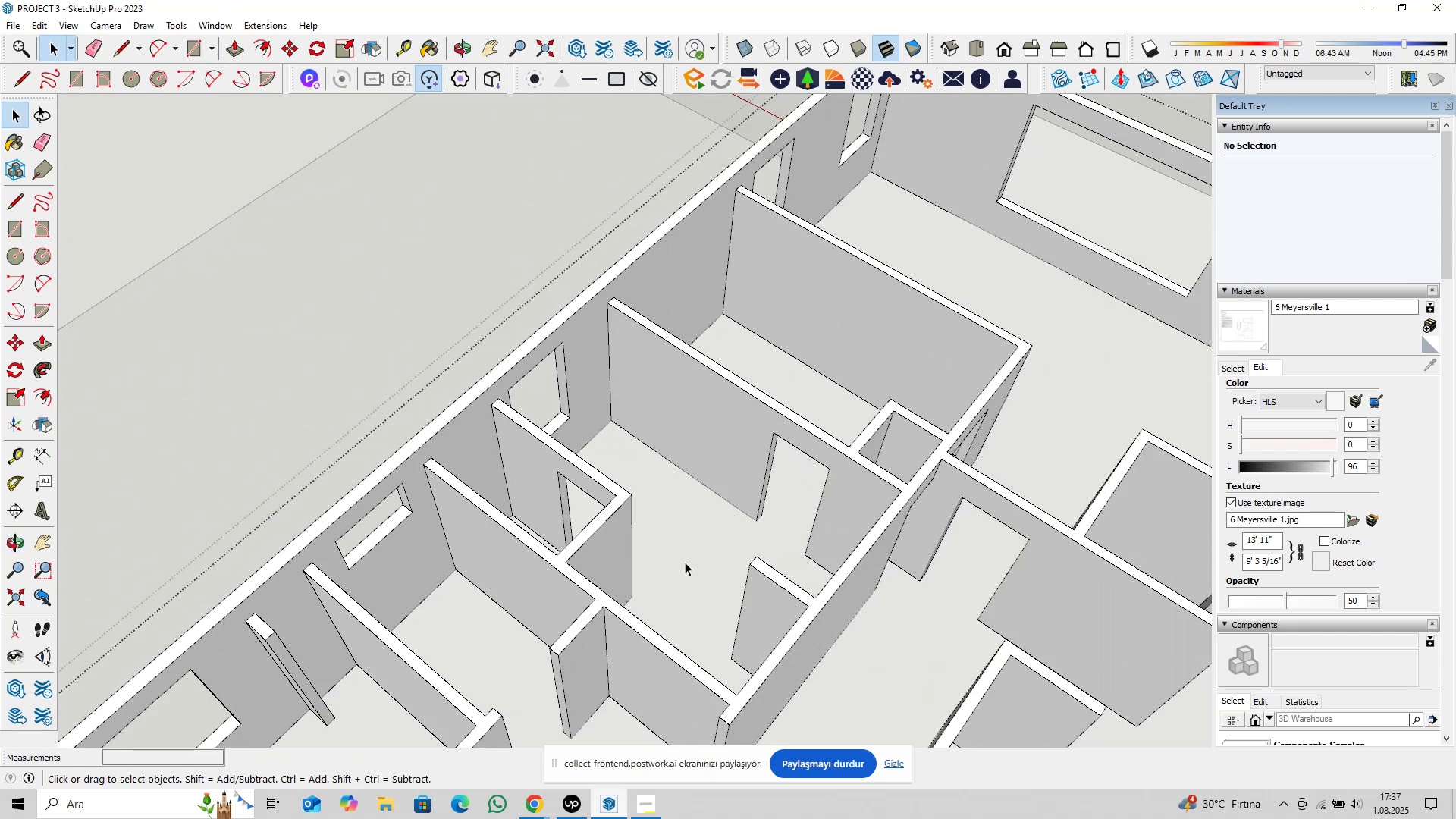 
hold_key(key=ShiftLeft, duration=0.4)
 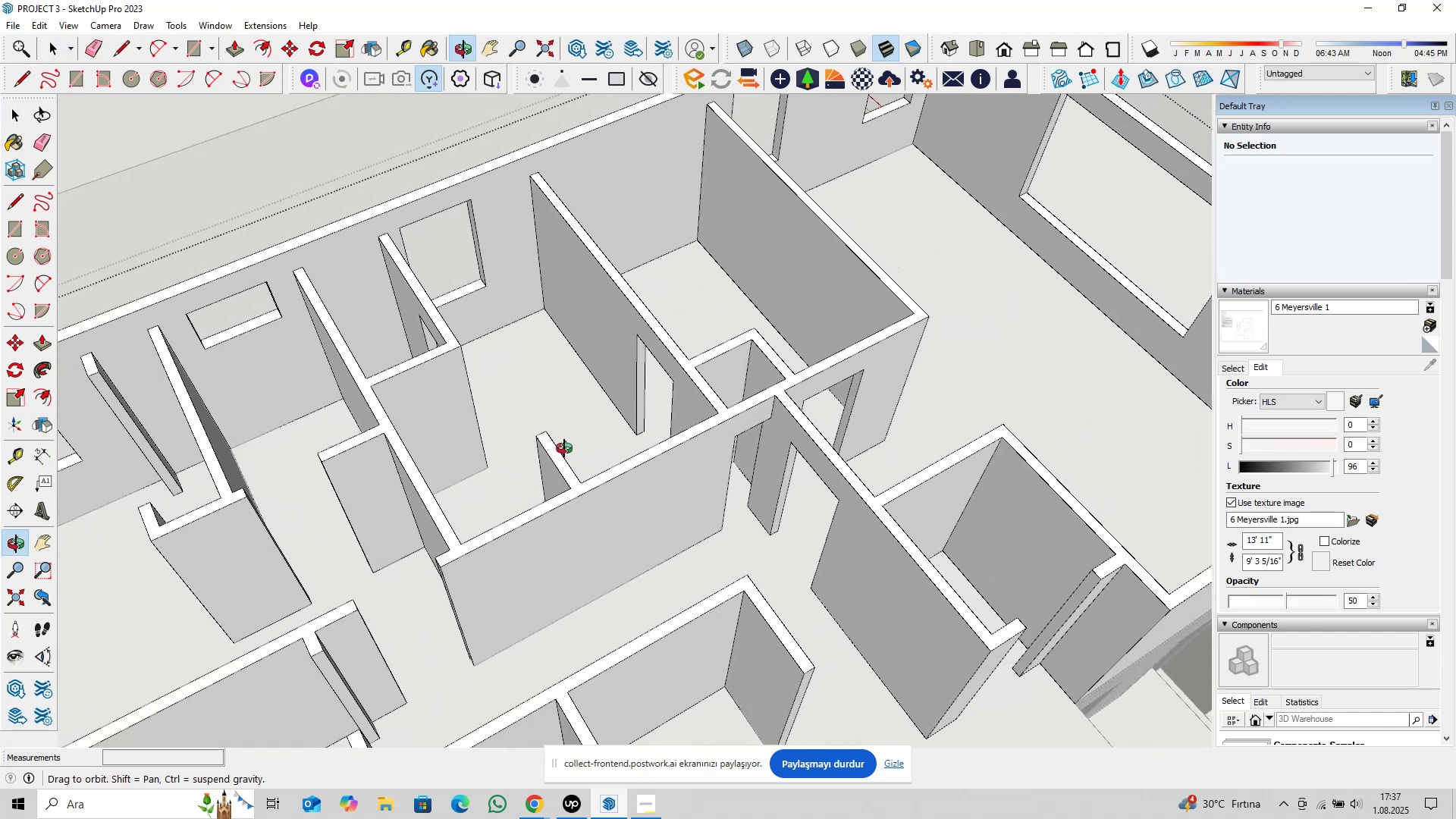 
hold_key(key=ShiftLeft, duration=0.57)
 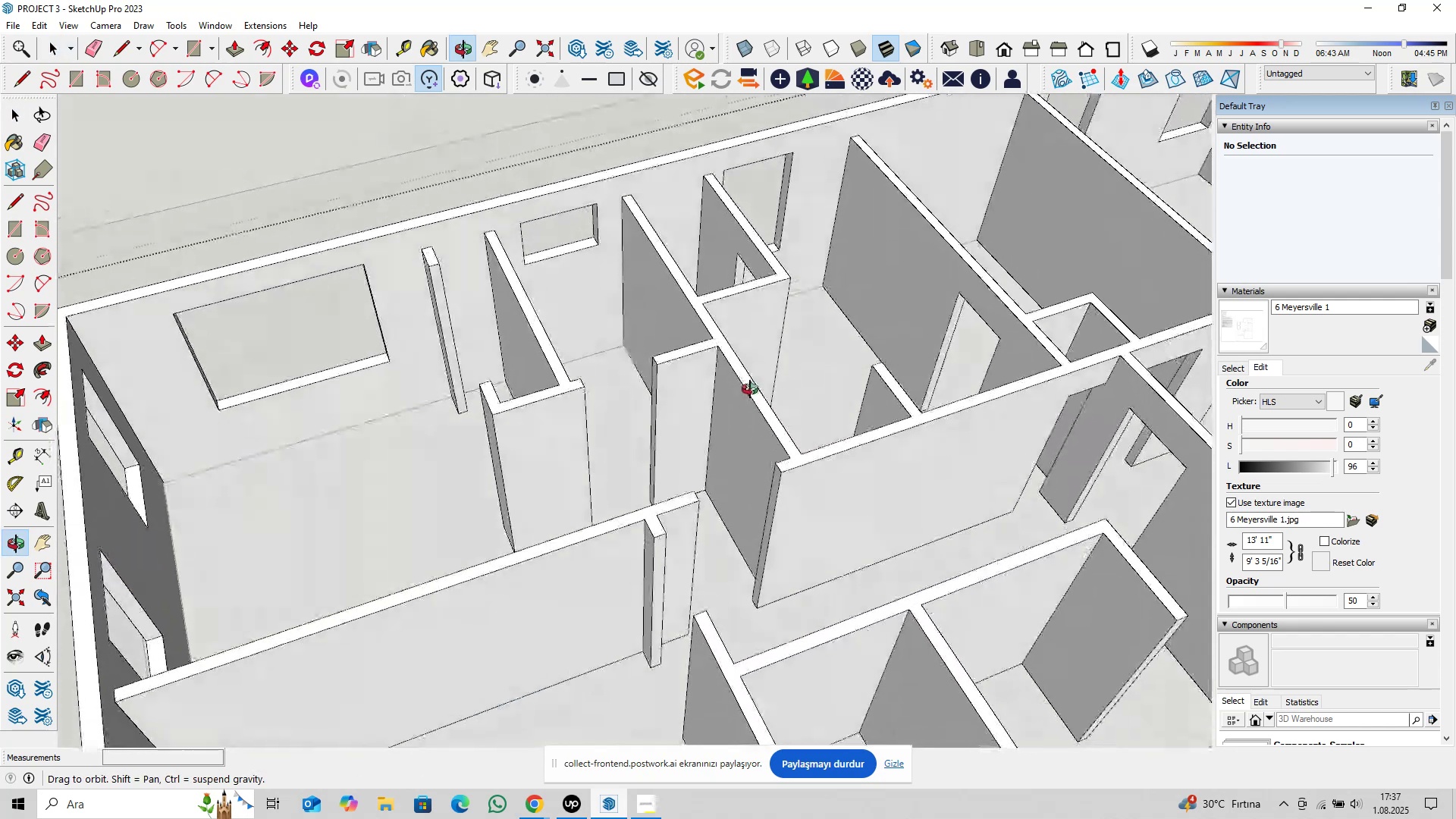 
hold_key(key=ShiftLeft, duration=0.34)
 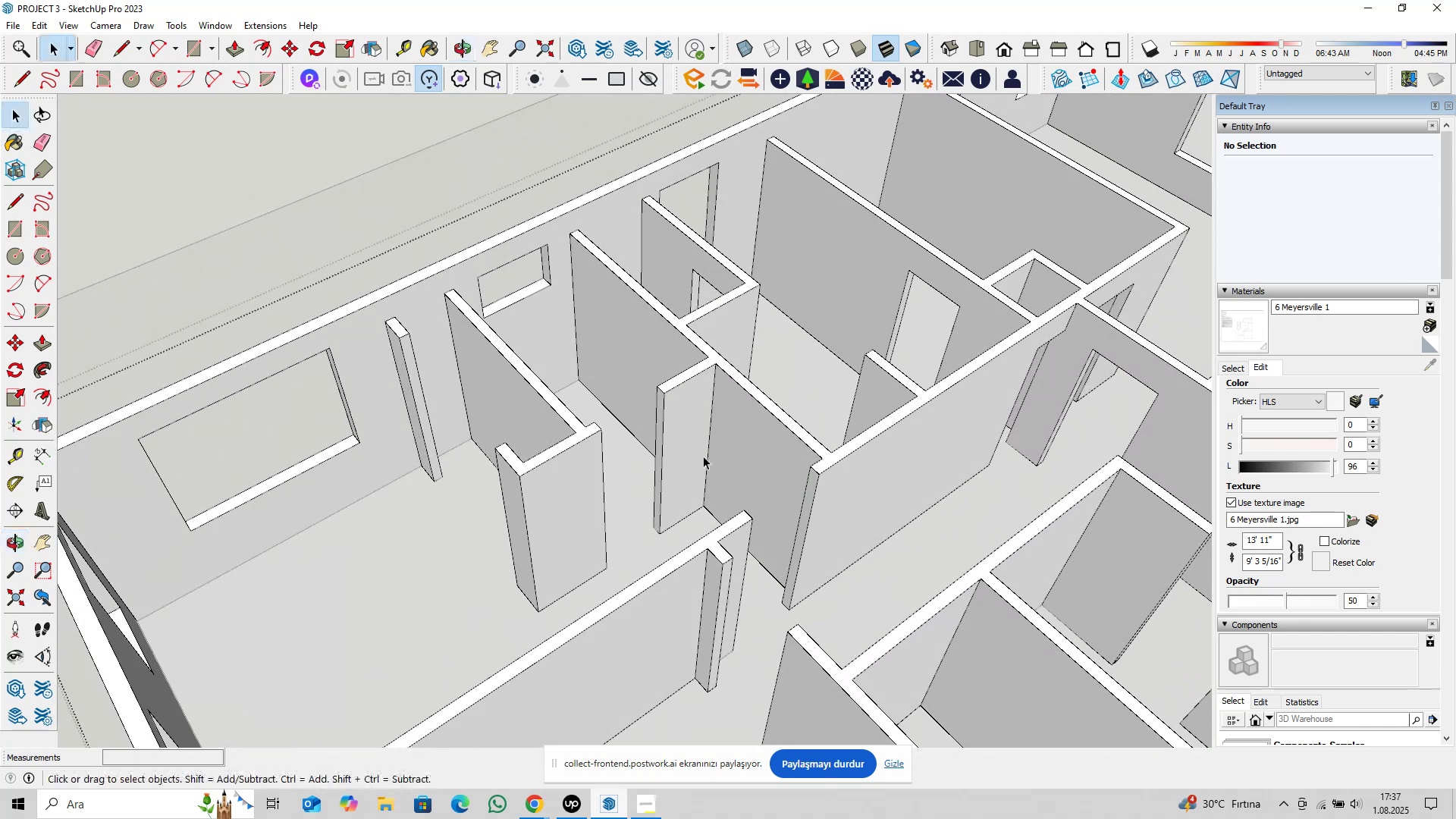 
scroll: coordinate [659, 400], scroll_direction: up, amount: 4.0
 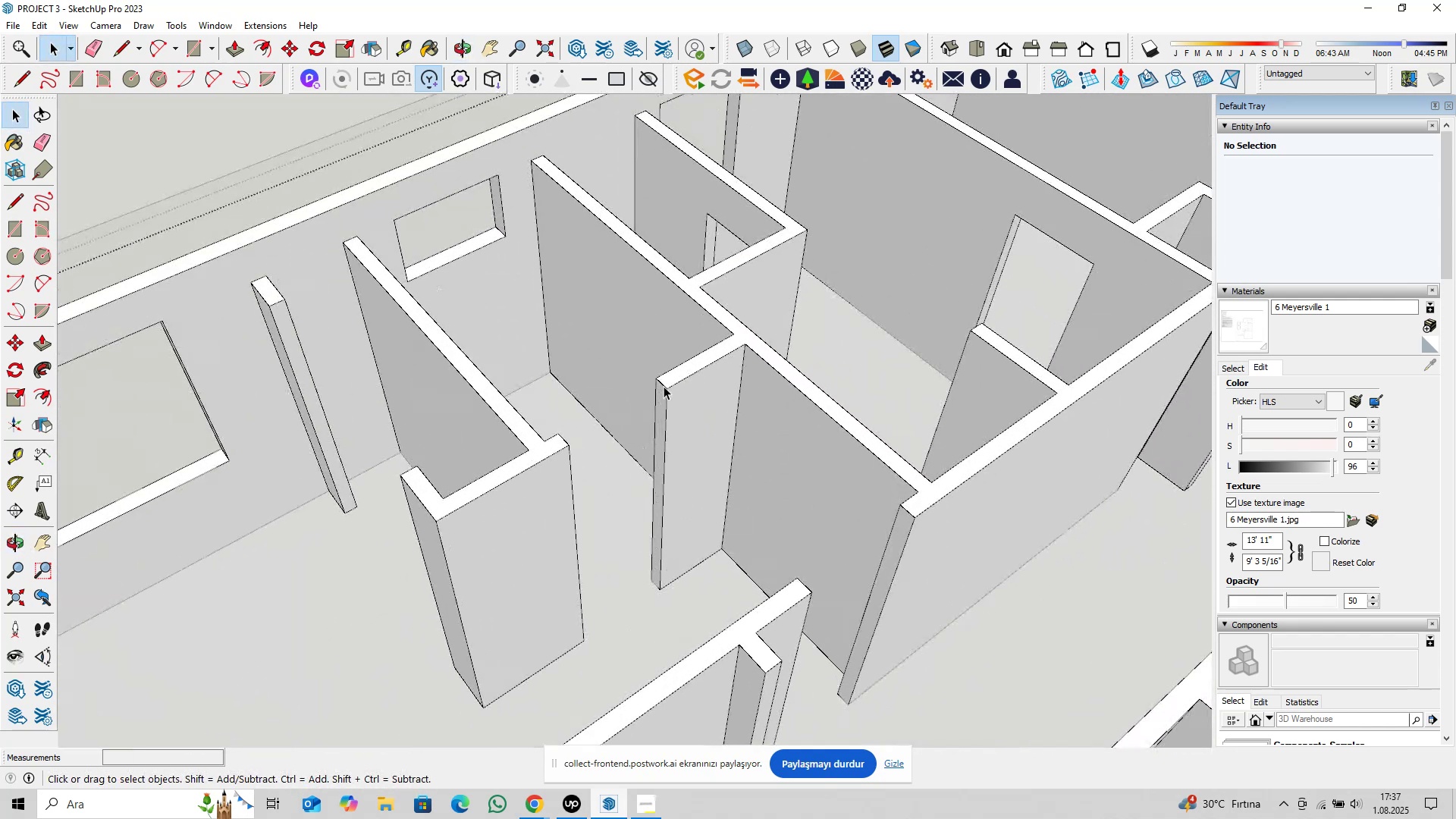 
left_click([664, 386])
 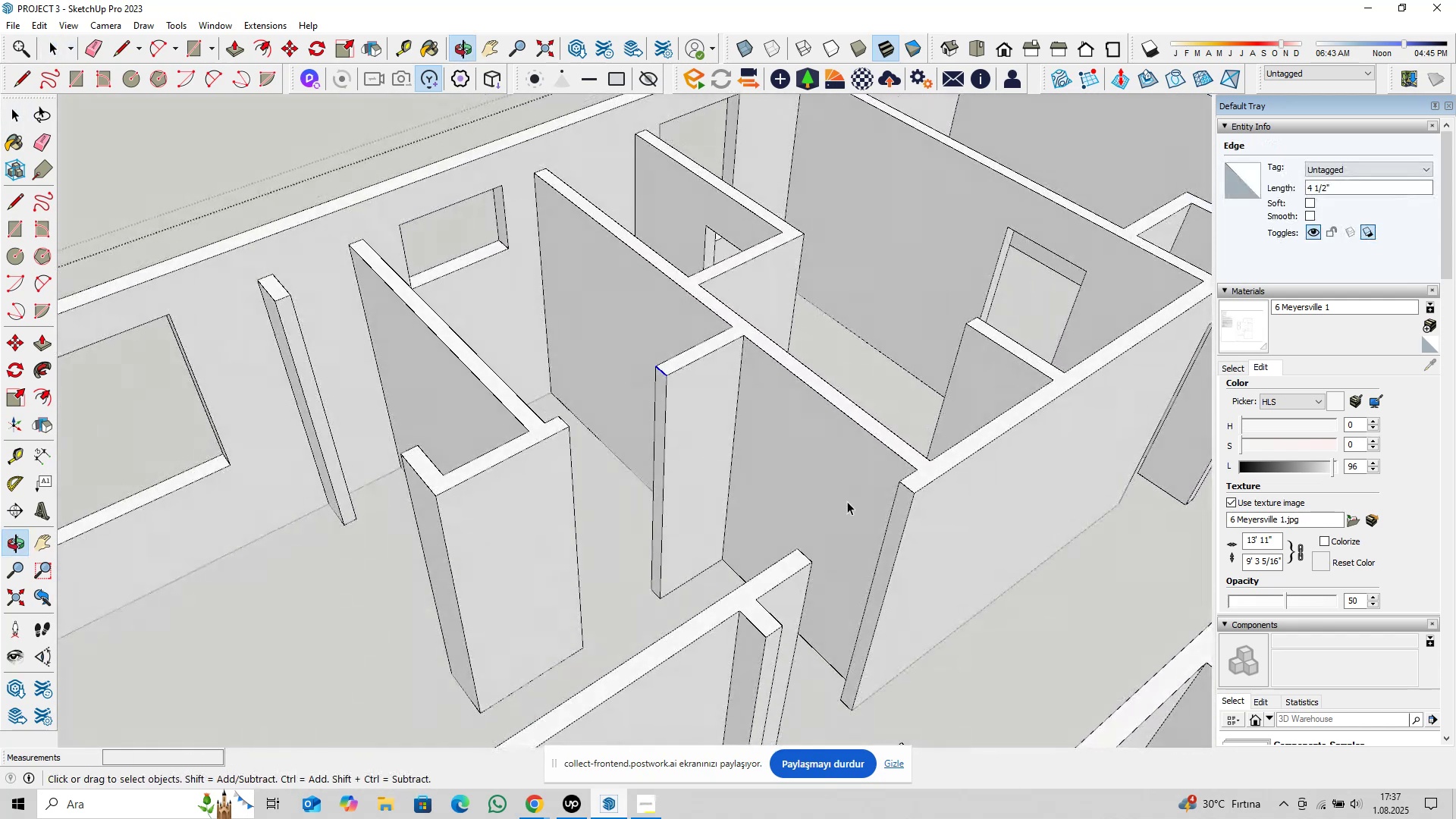 
hold_key(key=ControlLeft, duration=0.54)
left_click([905, 488])
 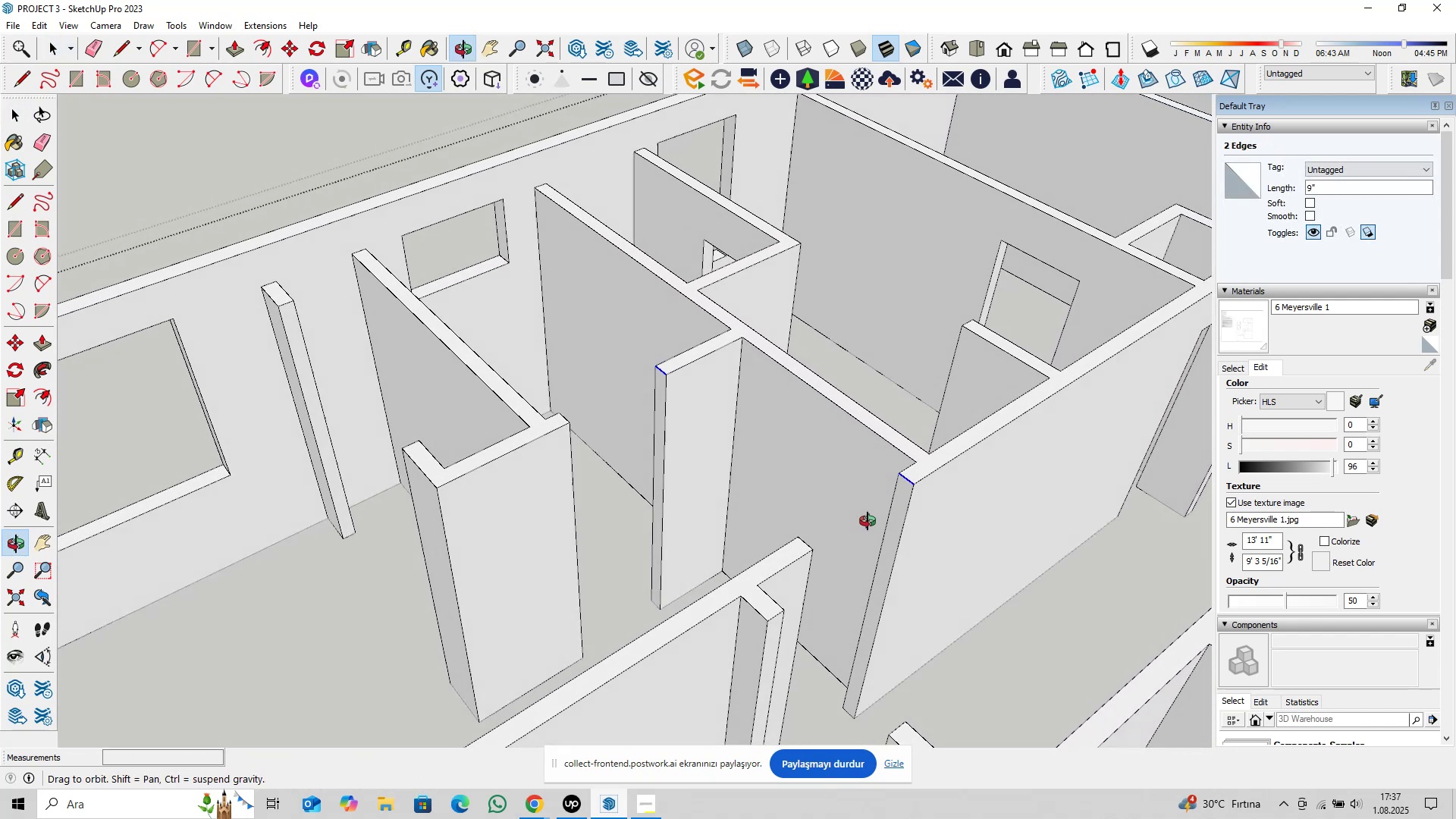 
hold_key(key=ControlLeft, duration=0.71)
 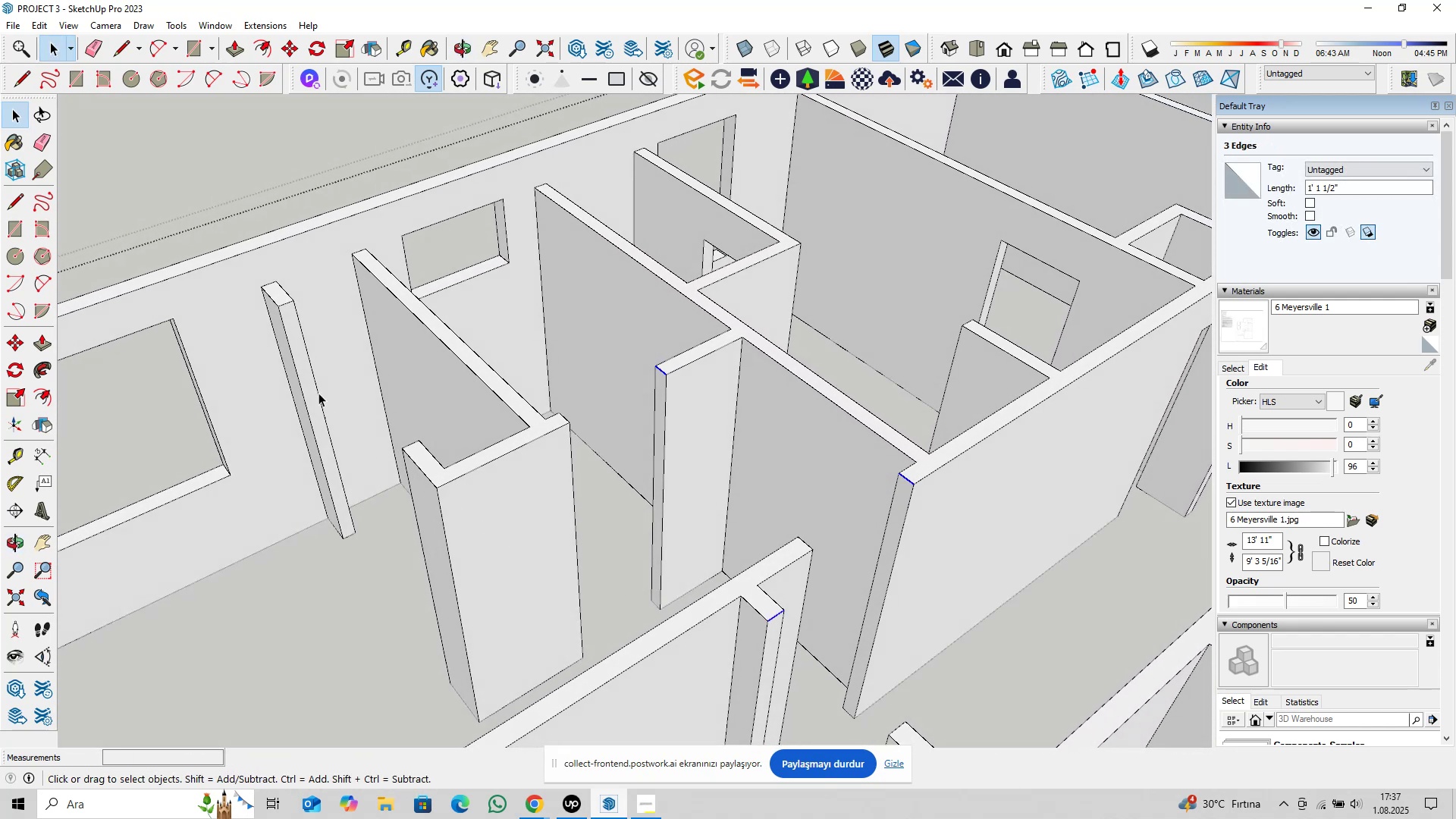 
hold_key(key=ControlLeft, duration=0.76)
left_click([284, 303])
 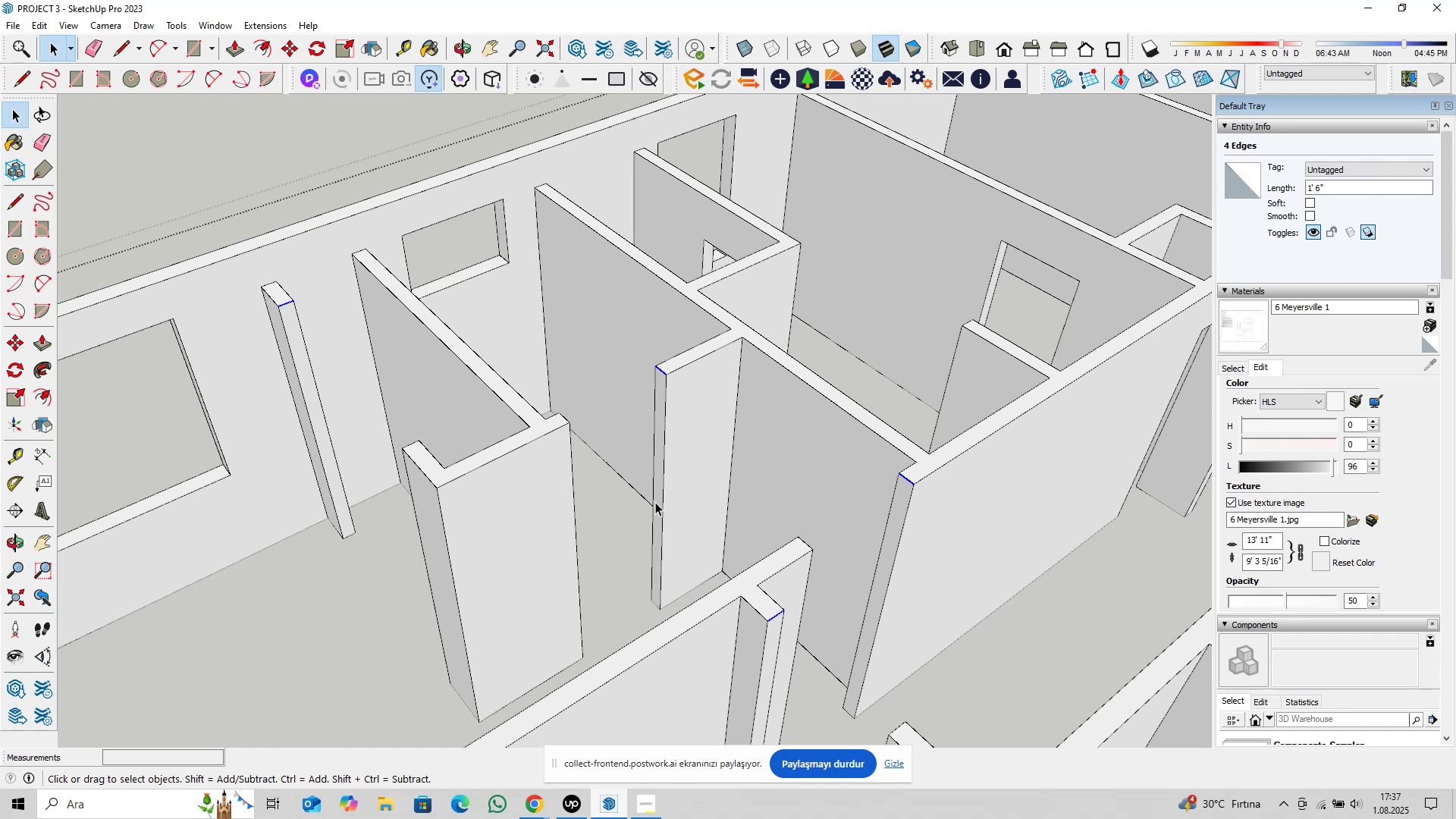 
key(M)
 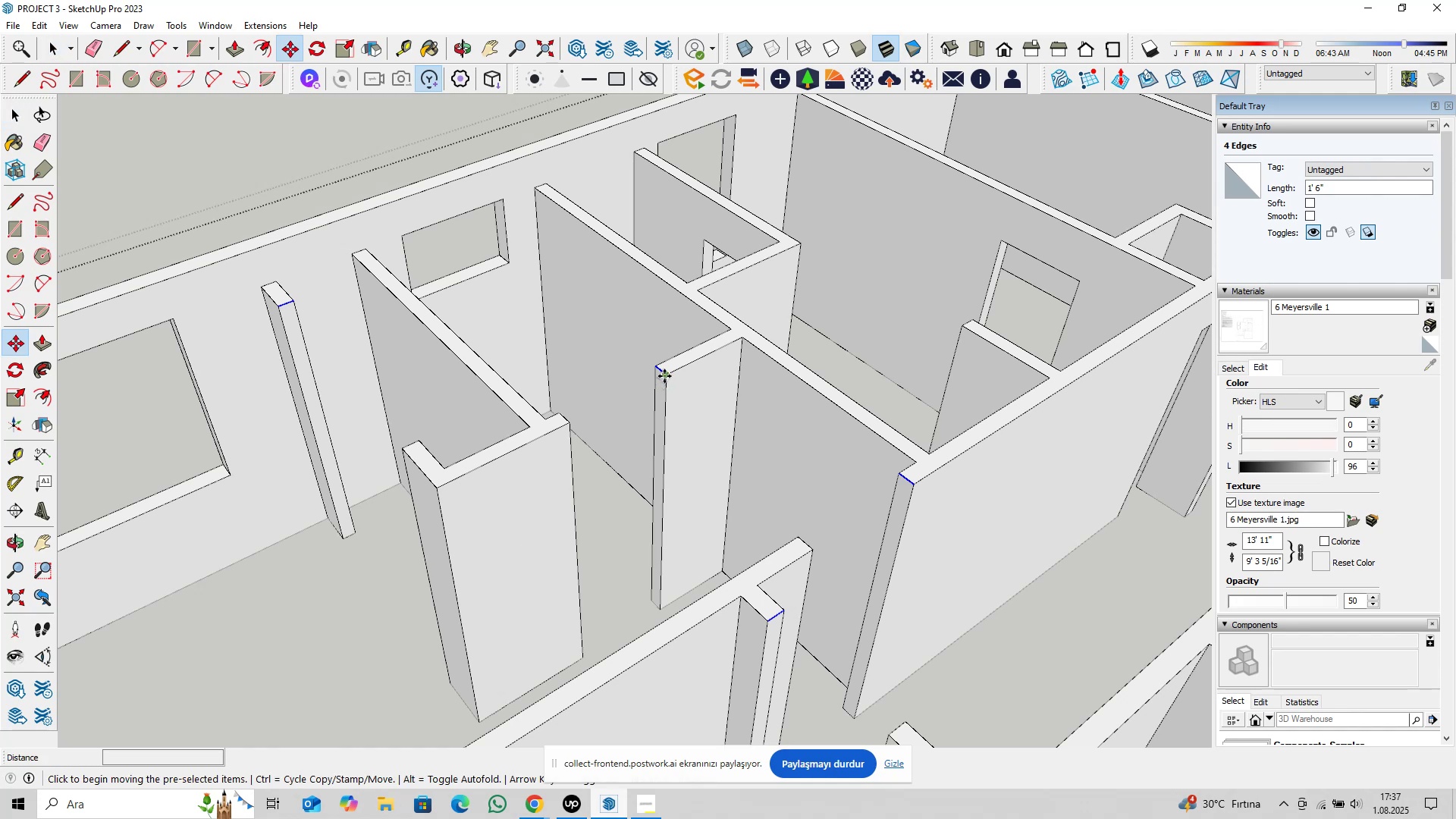 
key(Control+ControlLeft)
 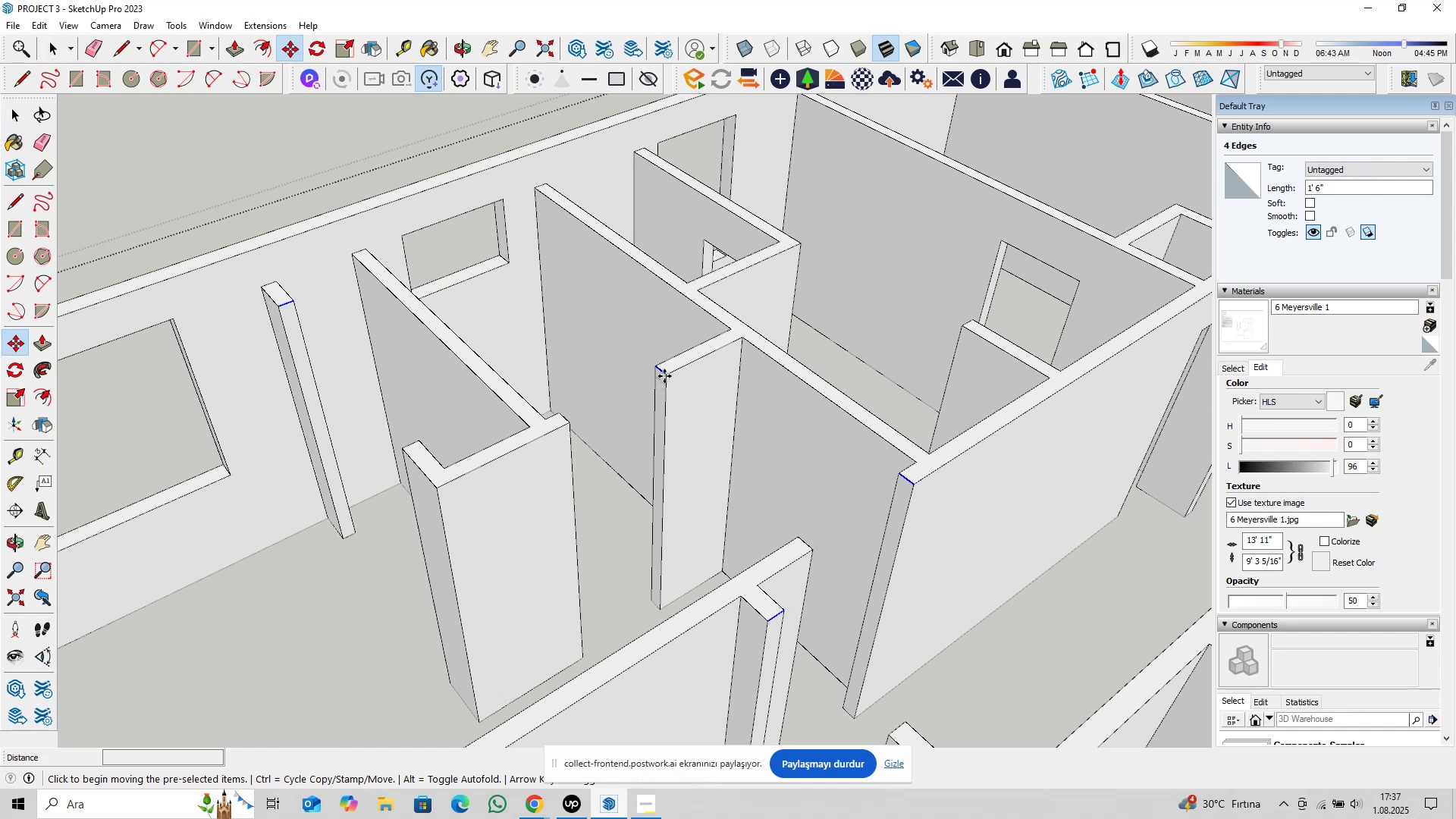 
left_click([664, 376])
 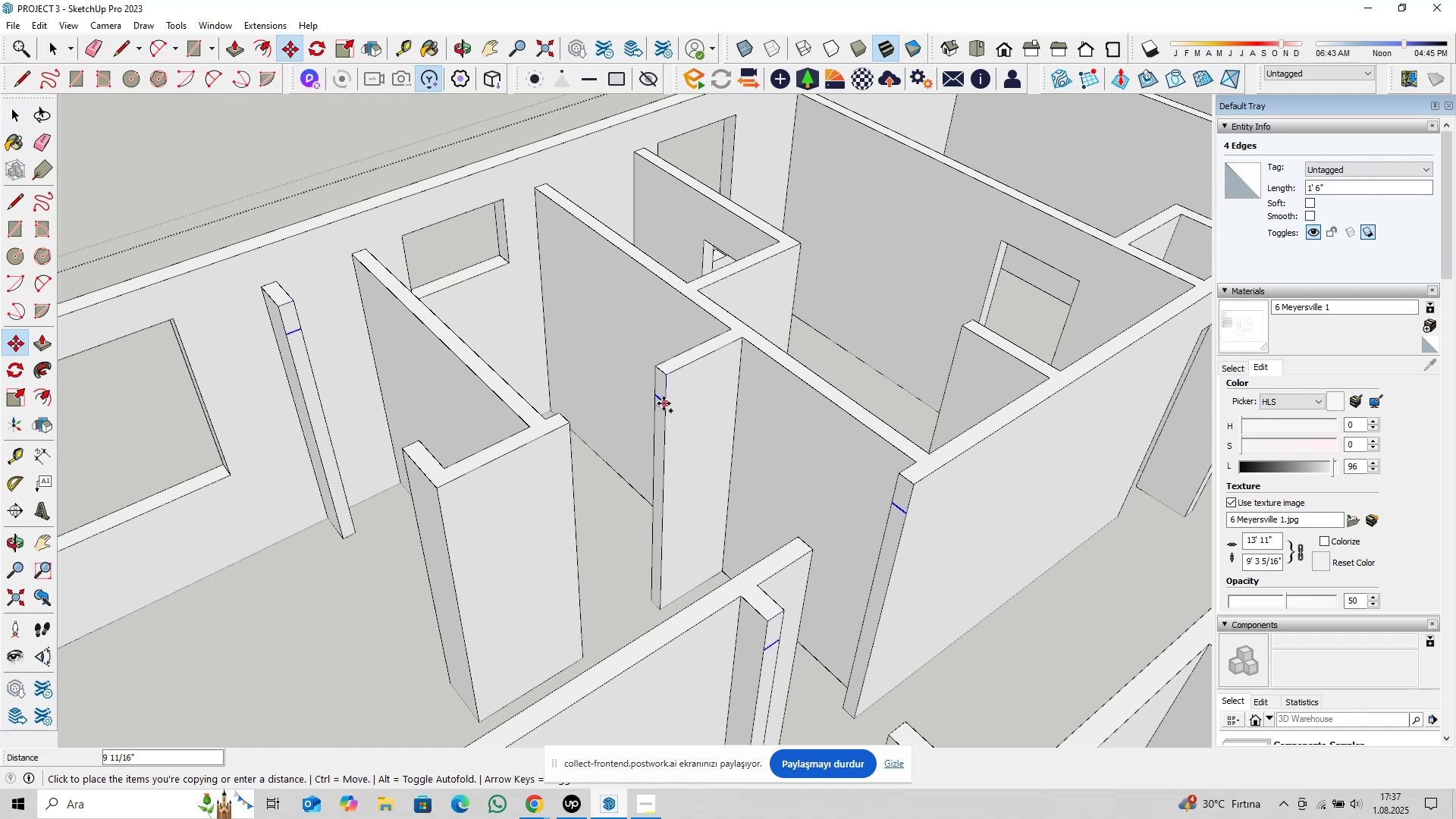 
type(1@4)
 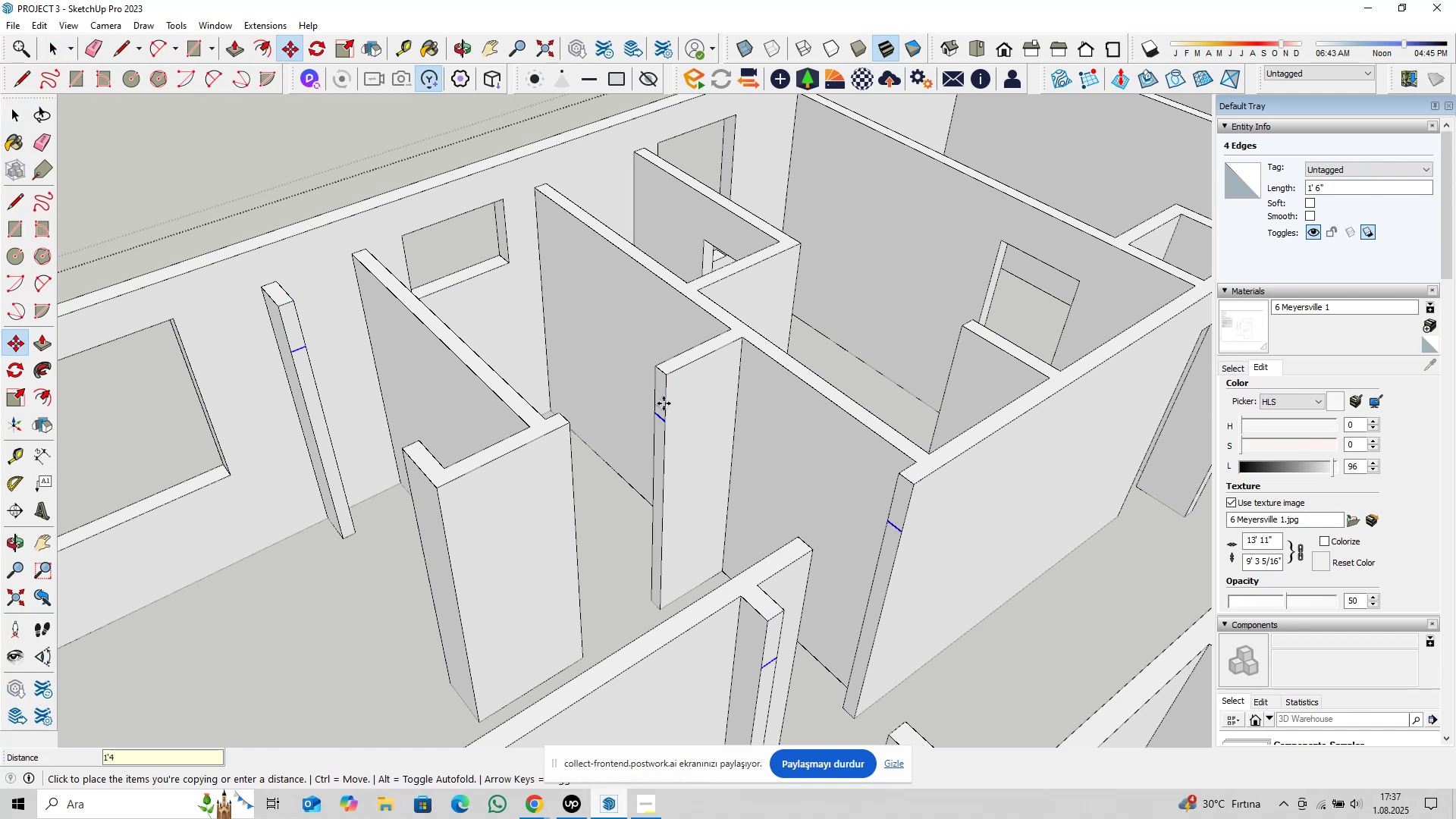 
 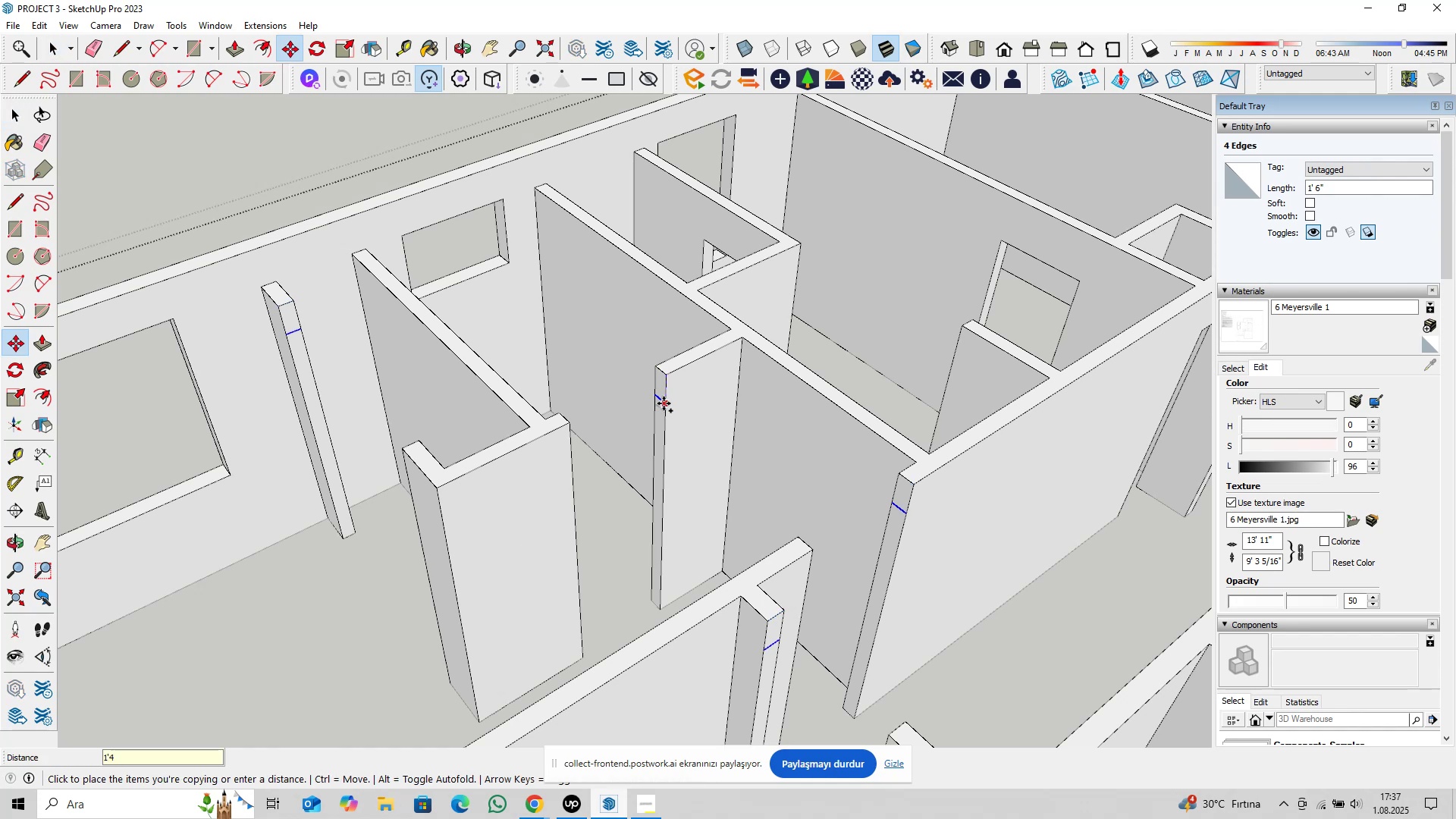 
key(Enter)
 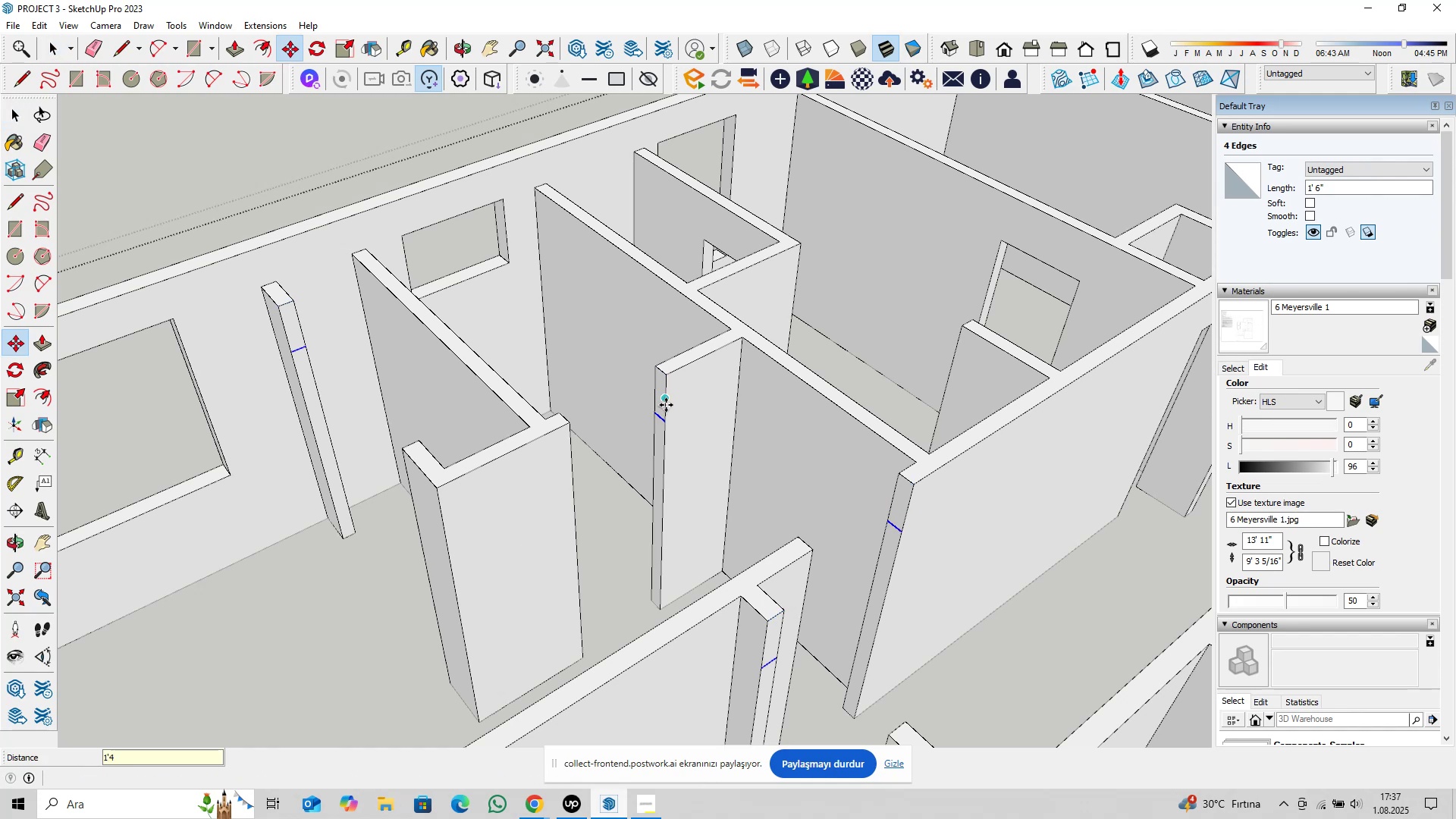 
key(Space)
 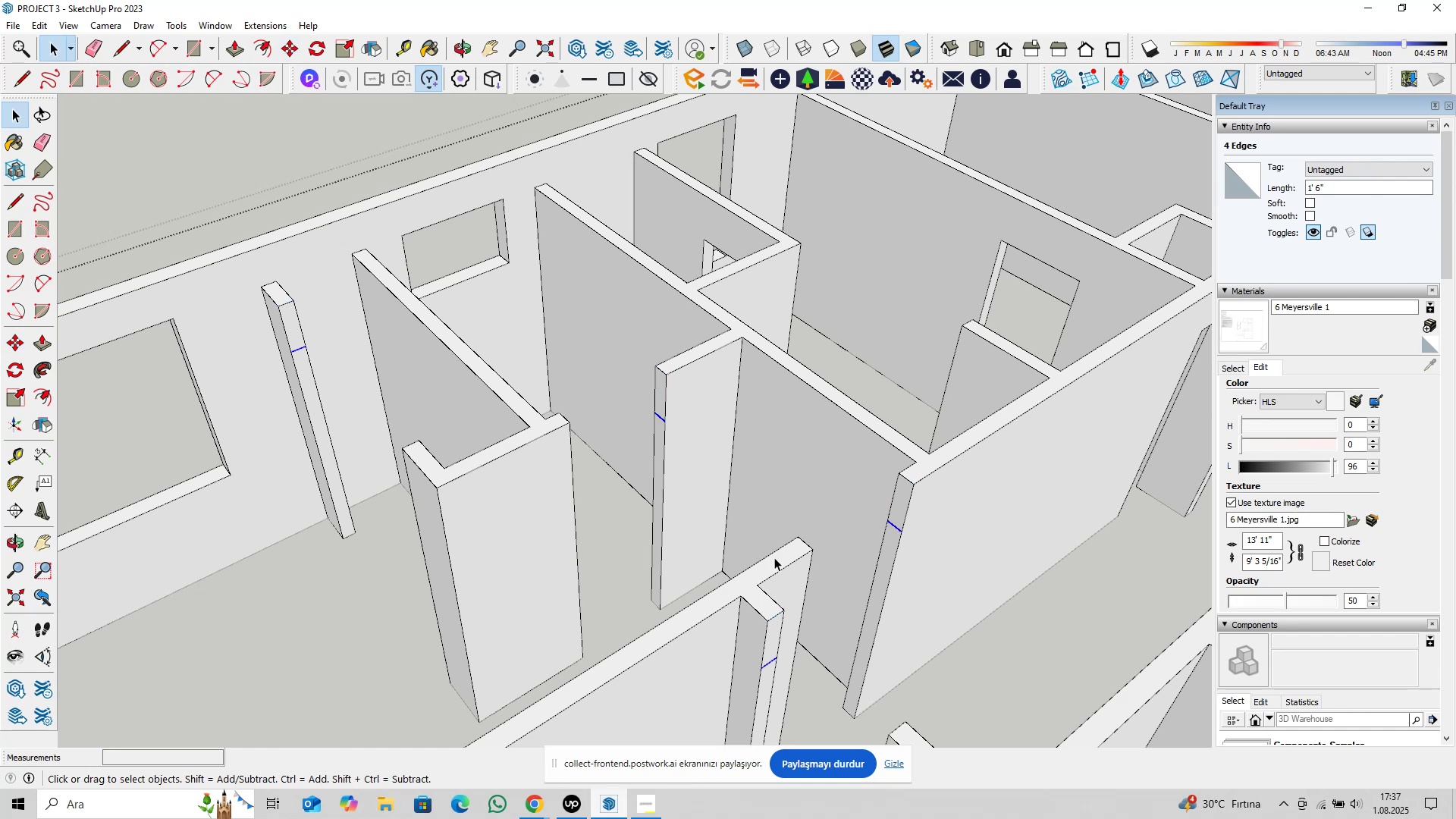 
key(P)
 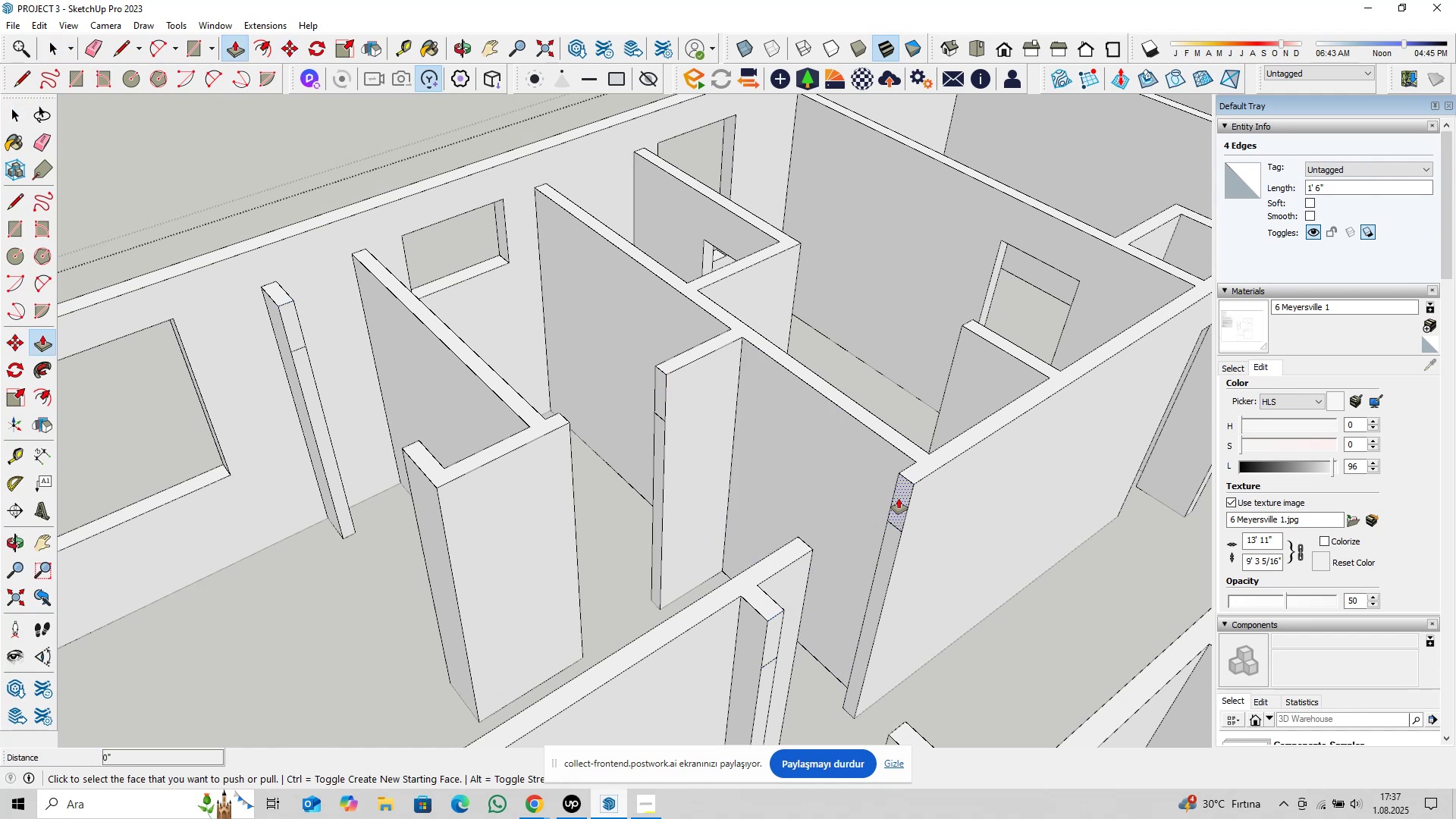 
left_click([903, 497])
 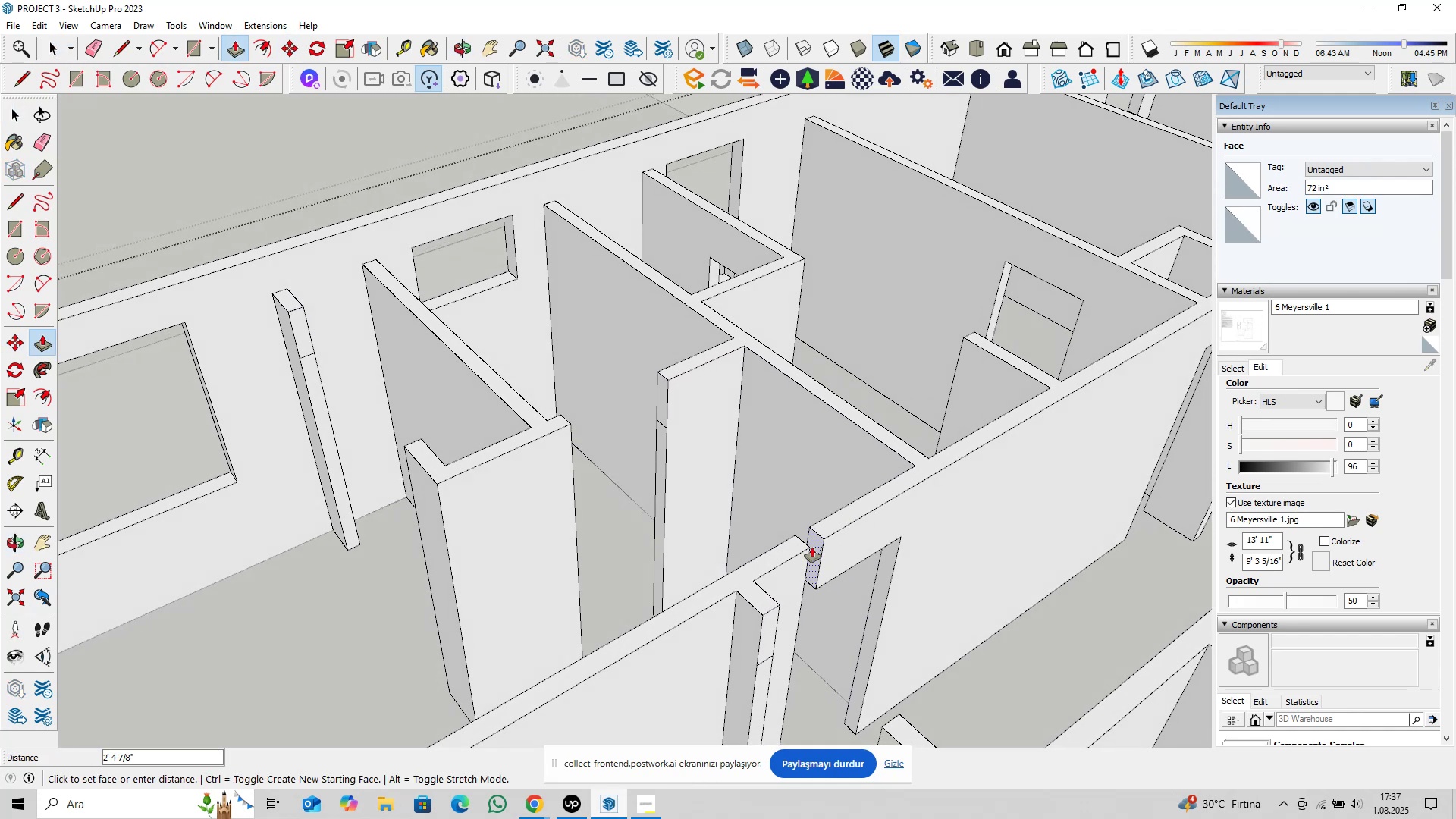 
left_click([809, 543])
 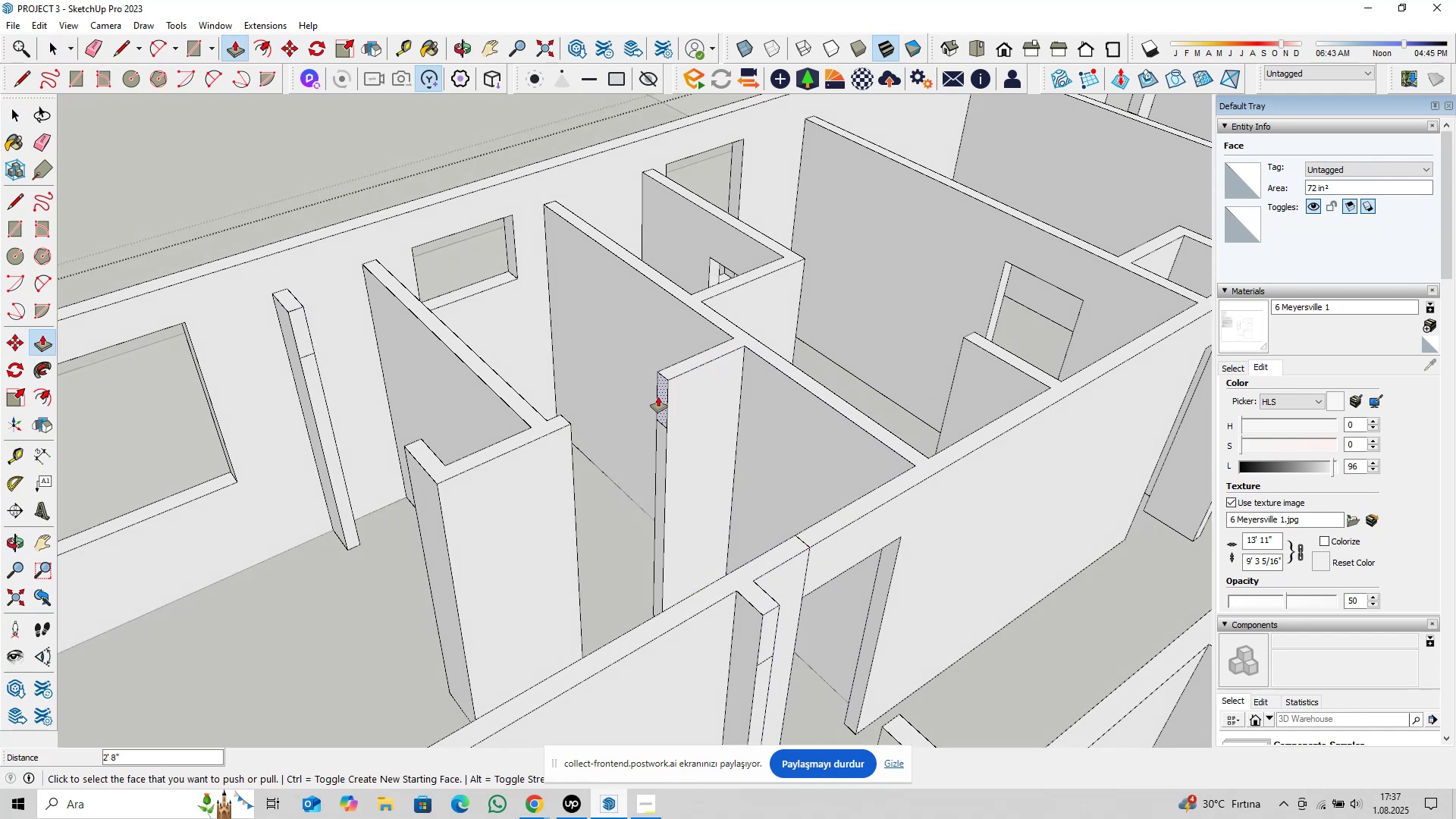 
left_click([658, 397])
 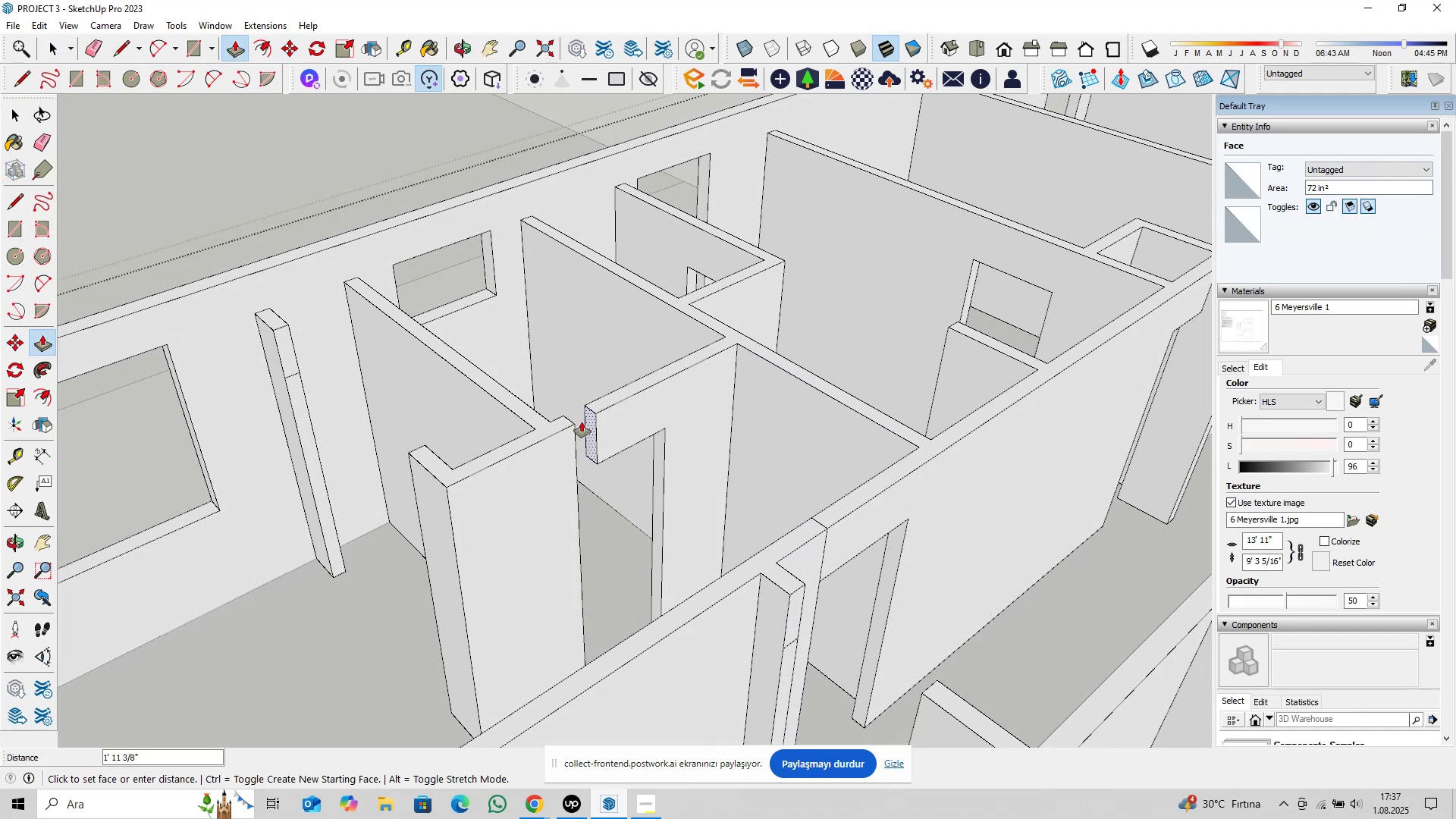 
left_click([573, 422])
 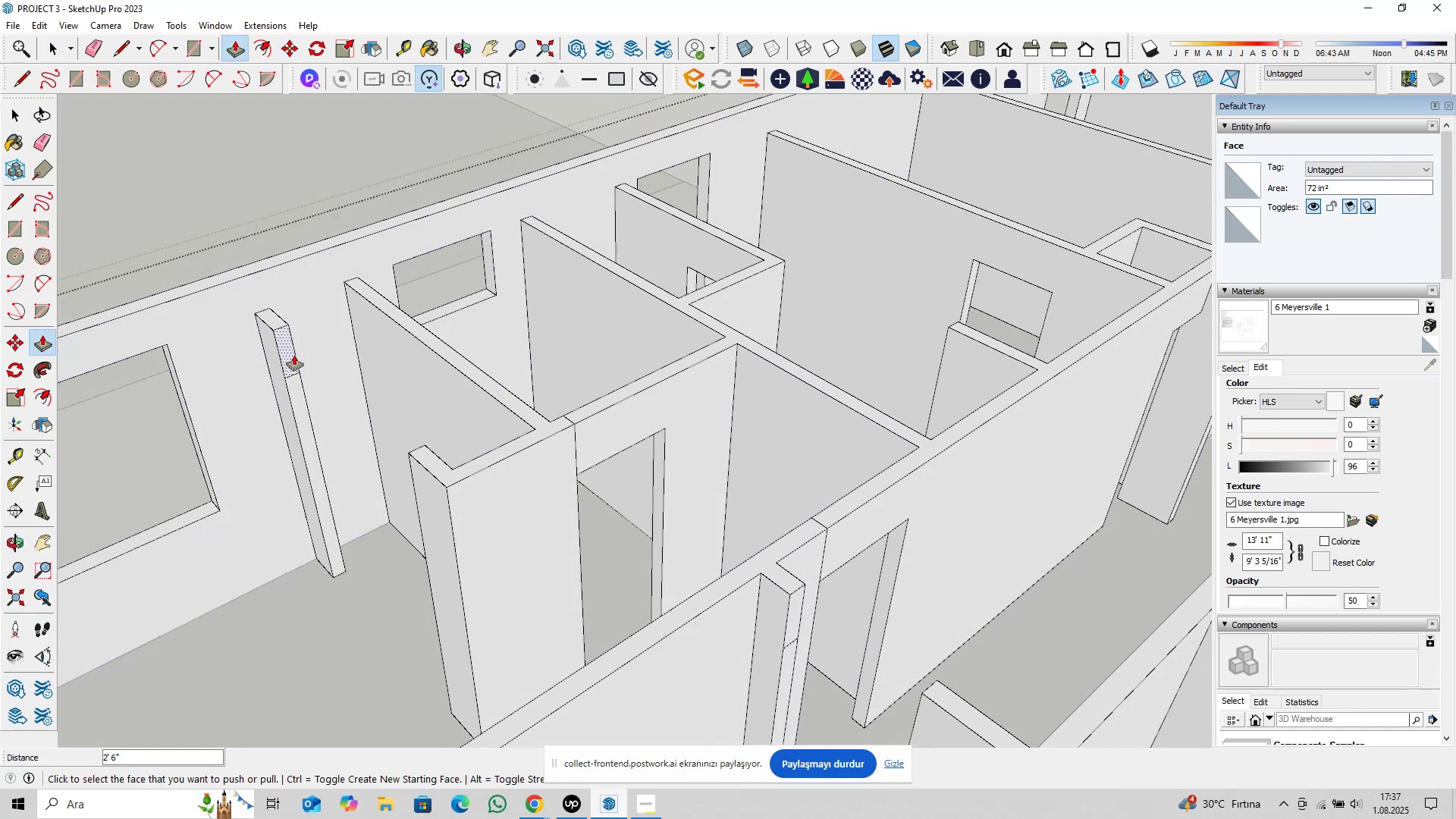 
left_click([291, 354])
 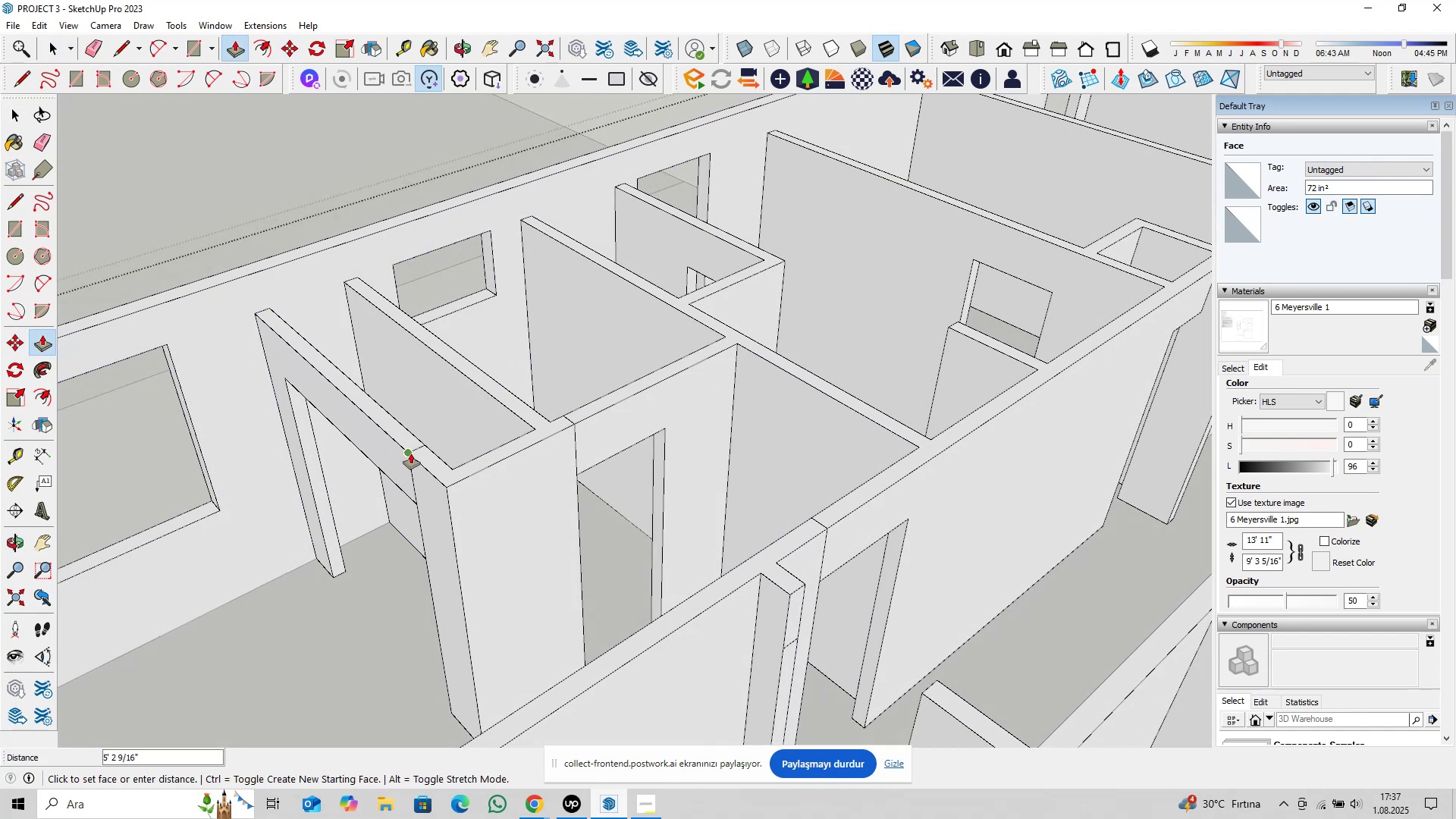 
left_click([413, 451])
 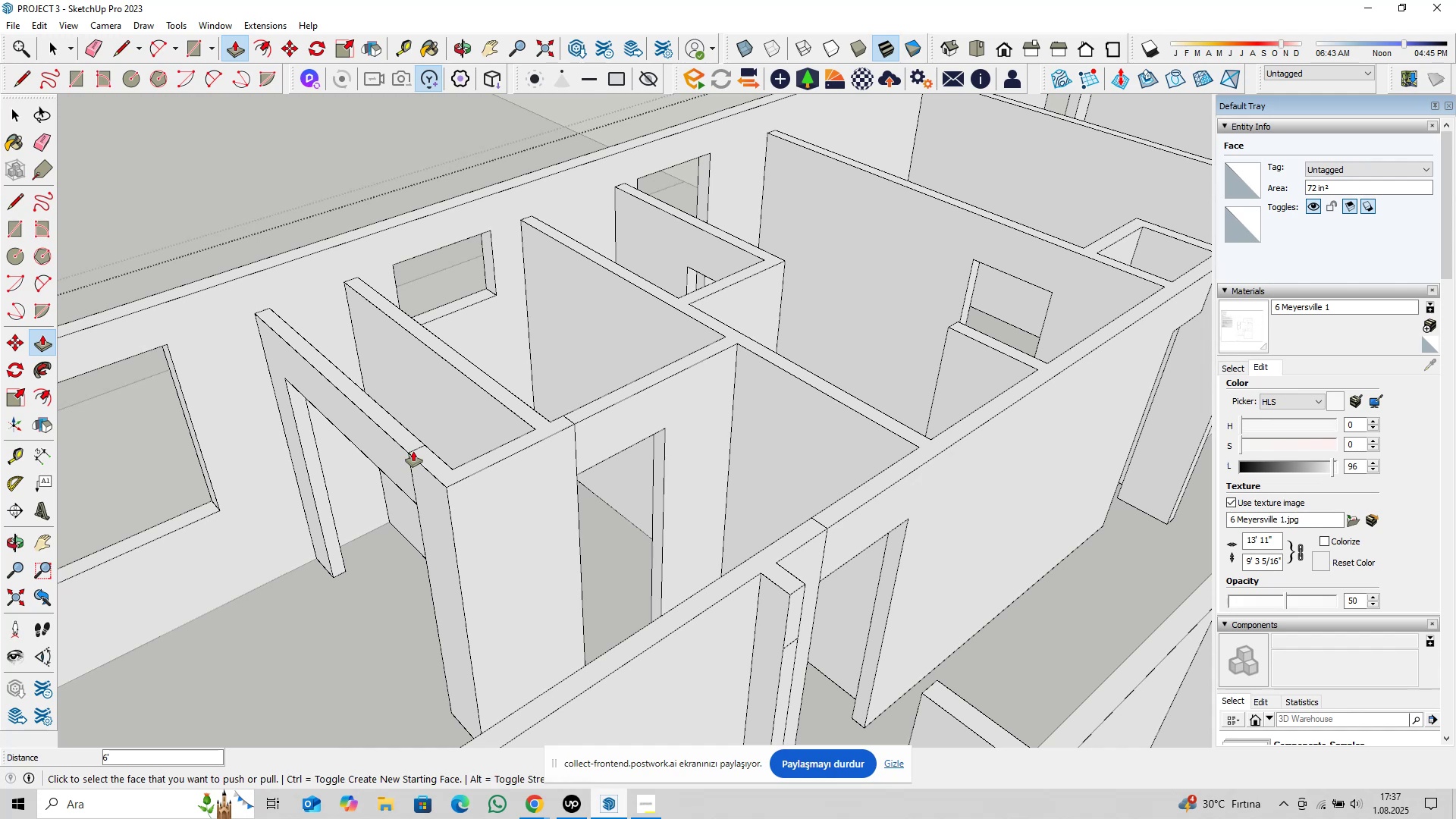 
key(Space)
 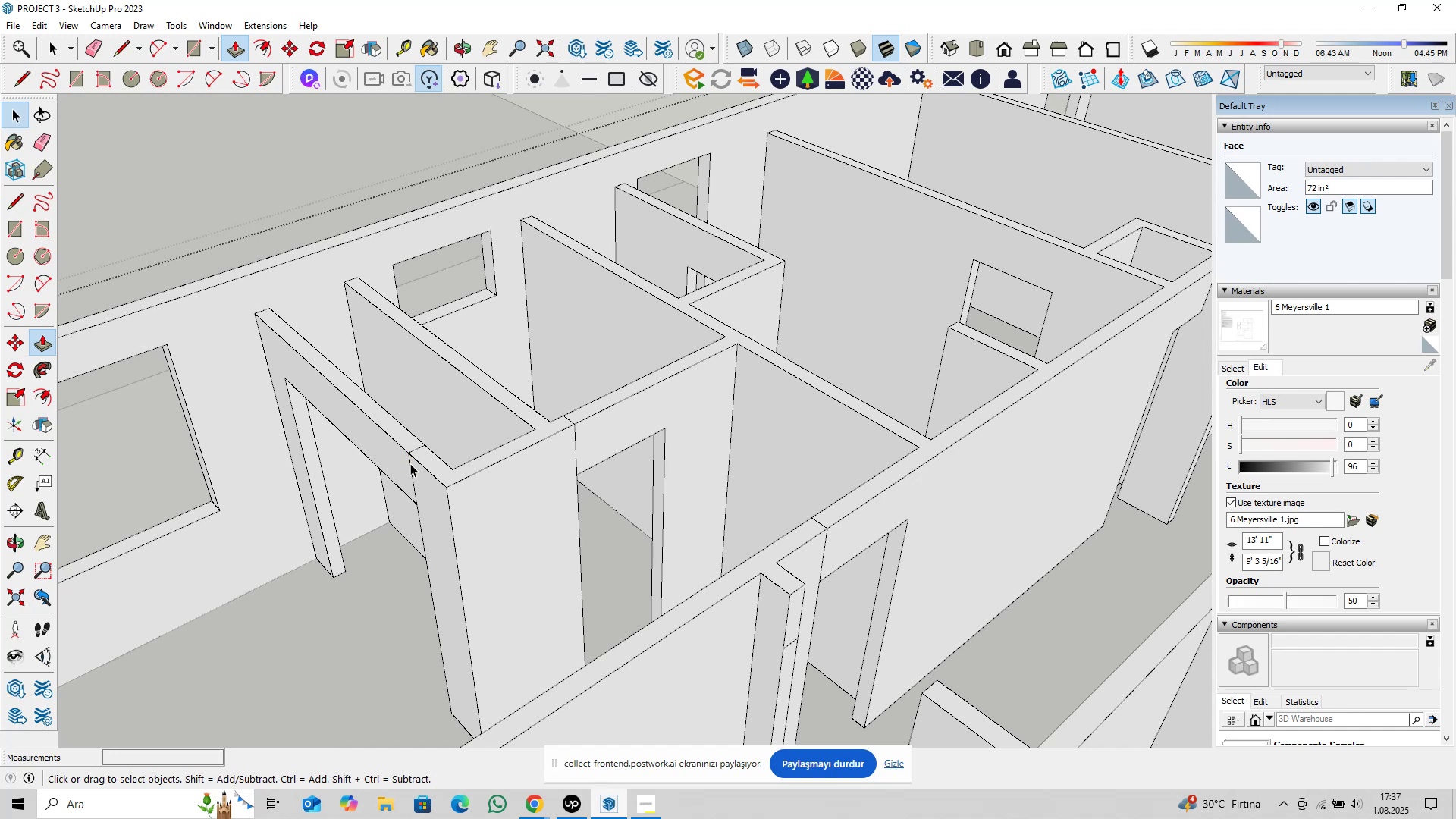 
double_click([410, 463])
 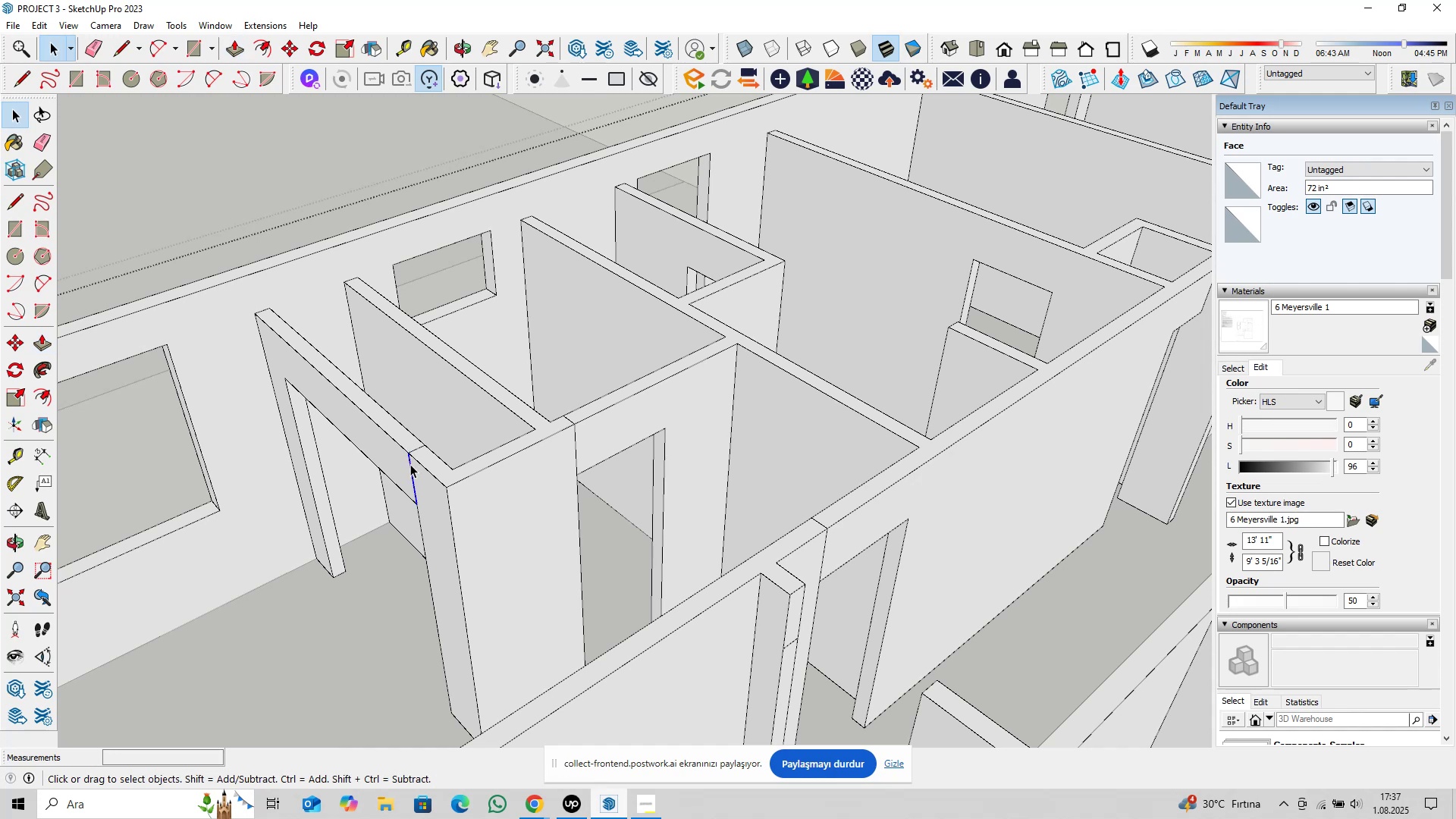 
scroll: coordinate [410, 463], scroll_direction: up, amount: 4.0
 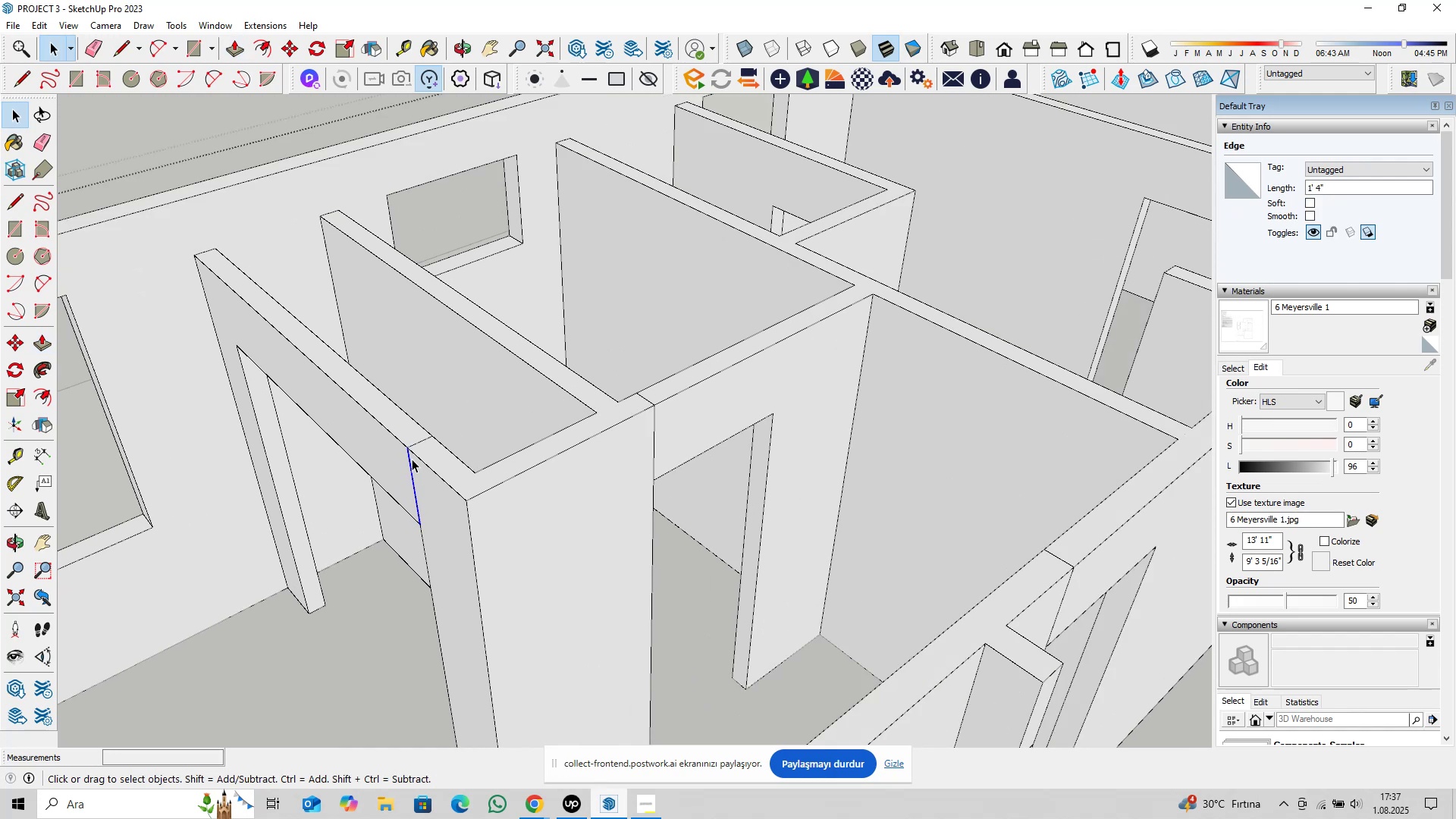 
key(Delete)
 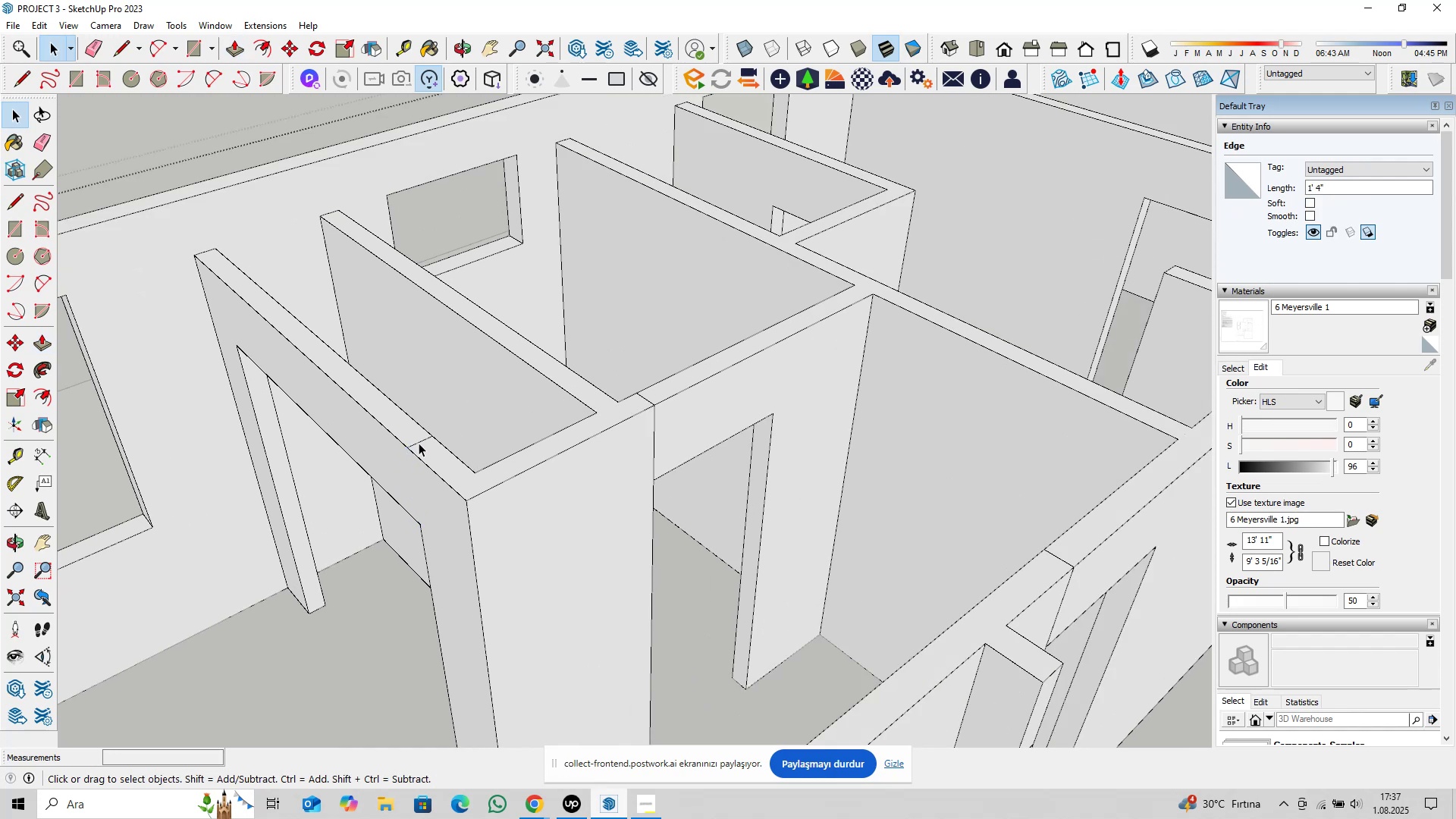 
left_click([419, 443])
 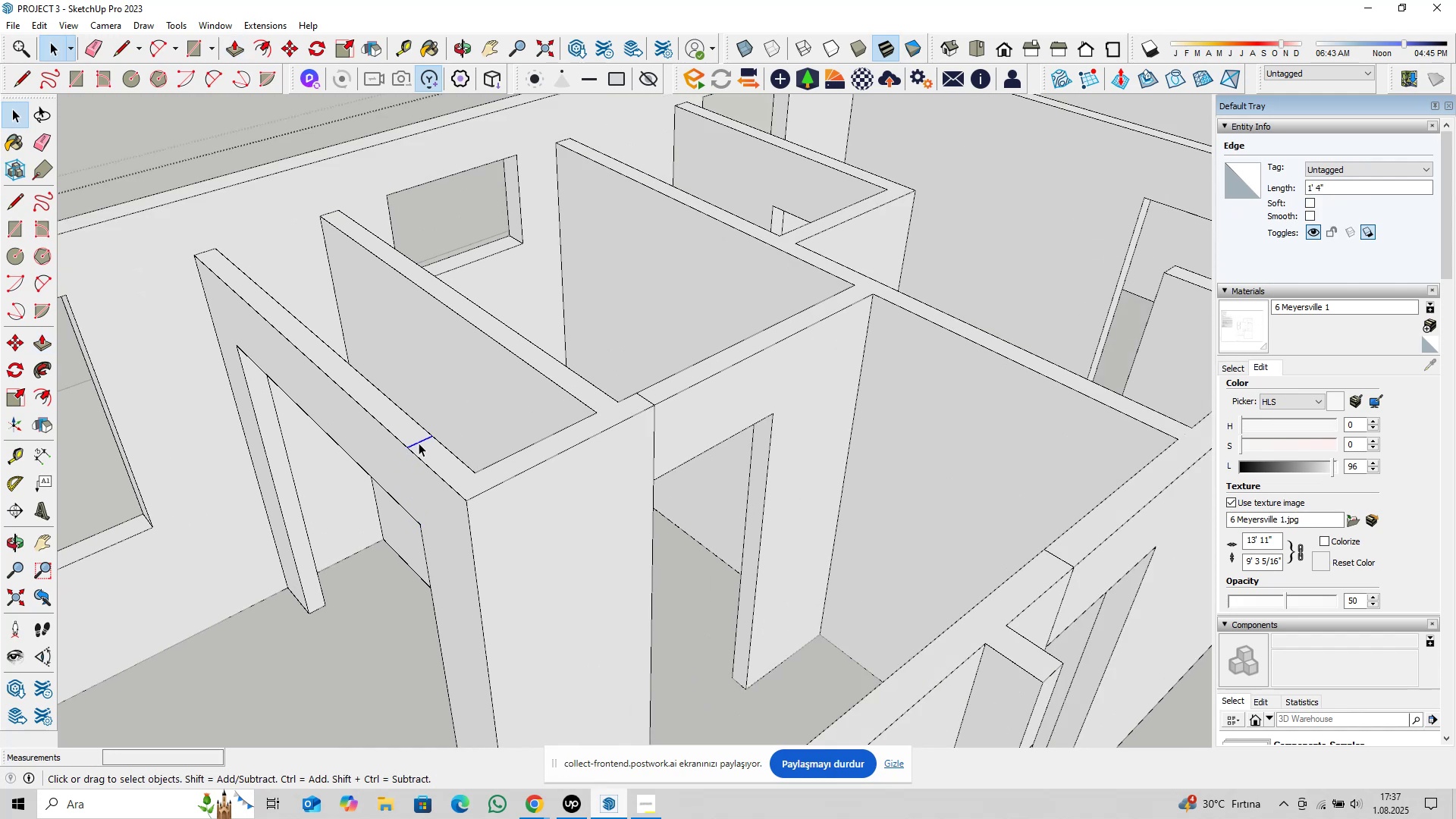 
key(Delete)
 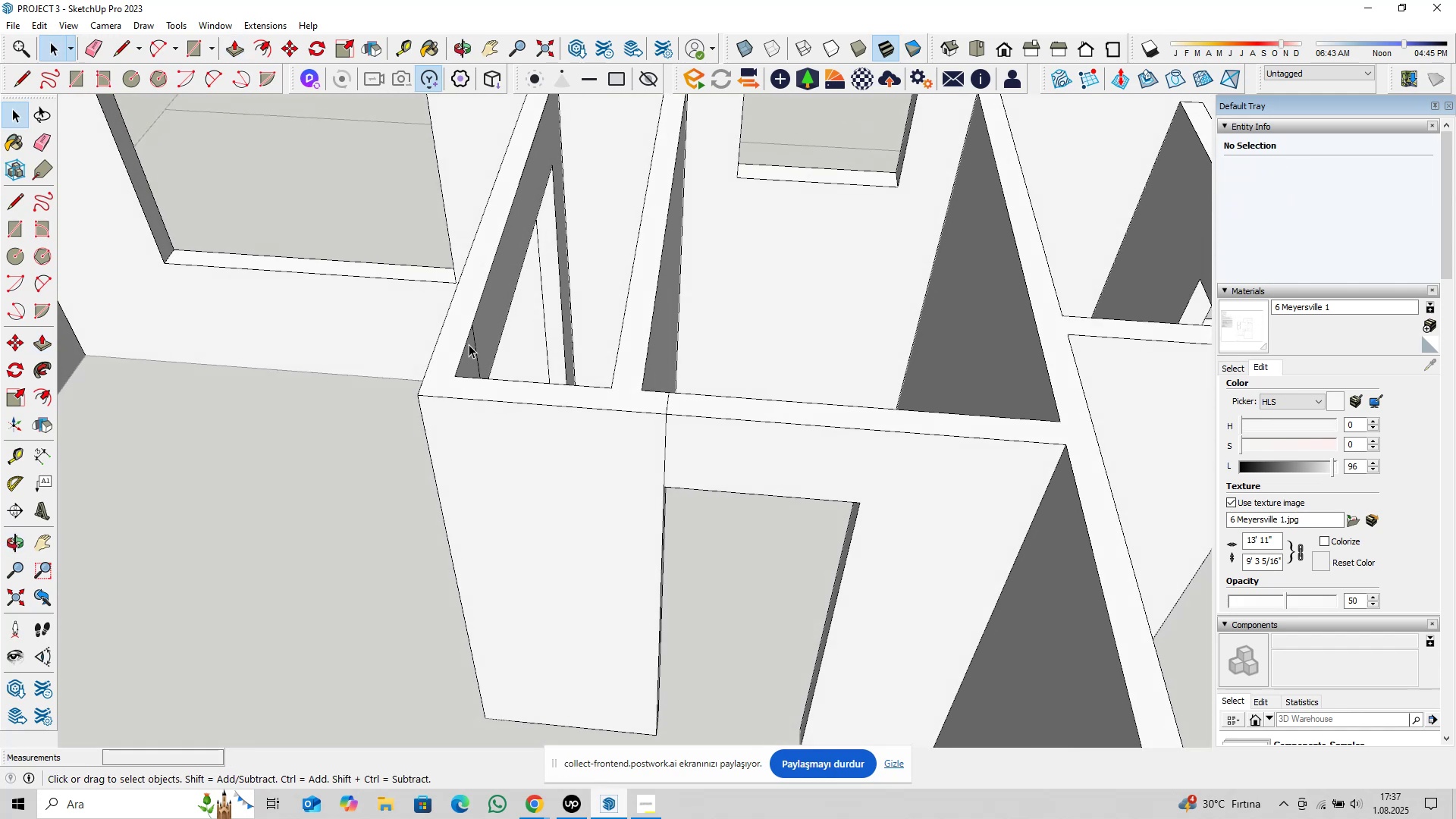 
left_click([476, 341])
 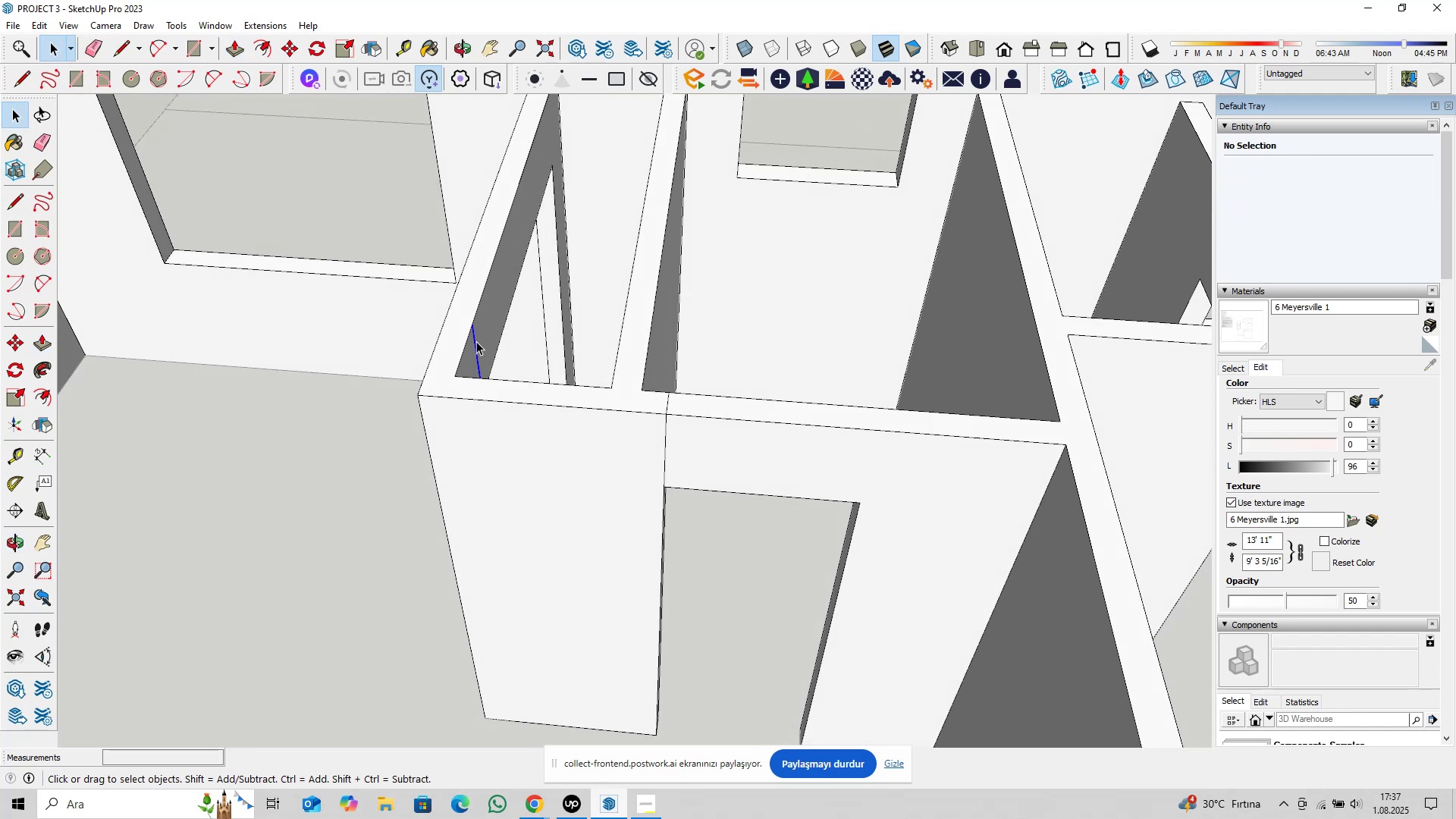 
key(Delete)
 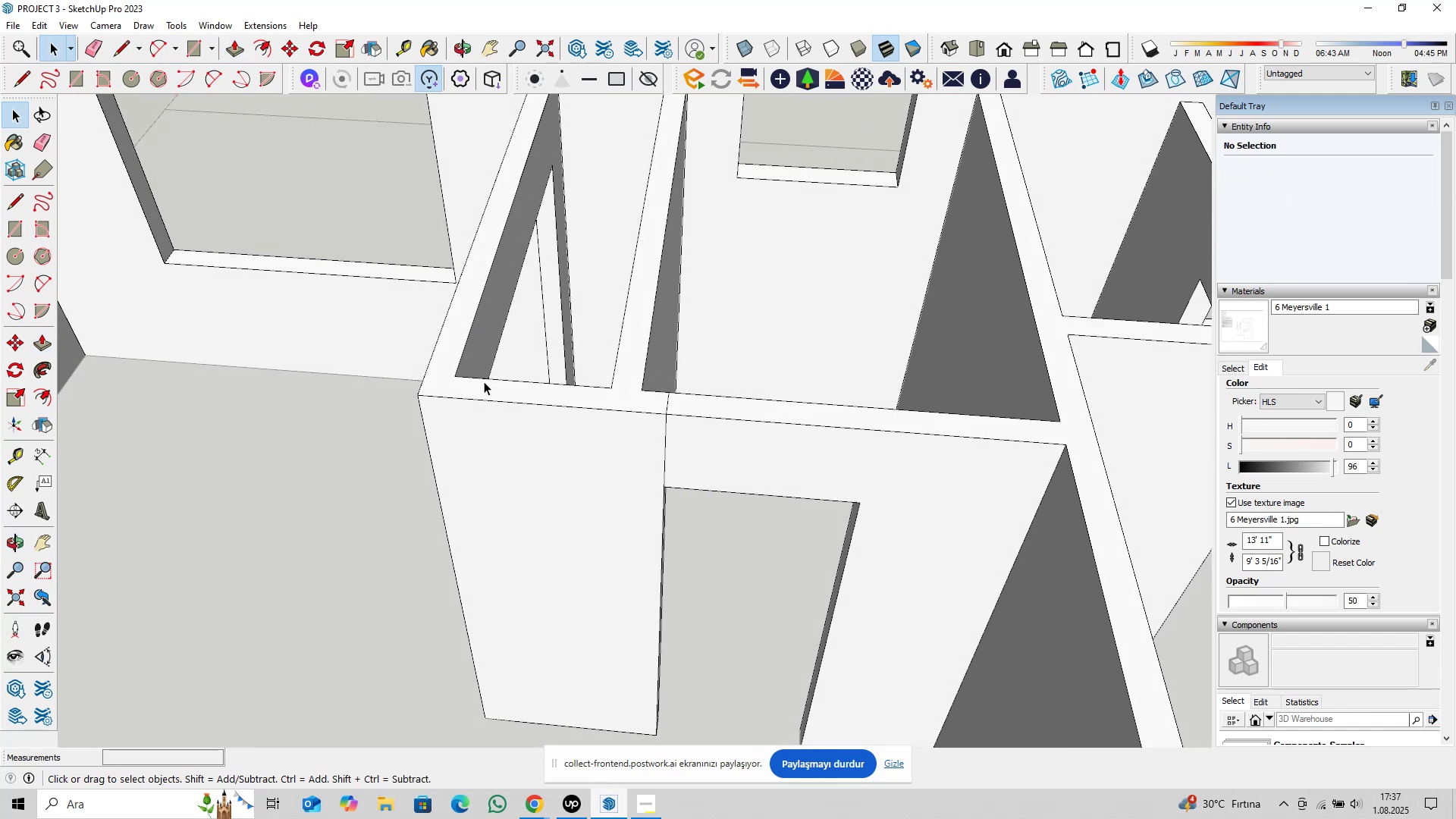 
scroll: coordinate [499, 432], scroll_direction: down, amount: 5.0
 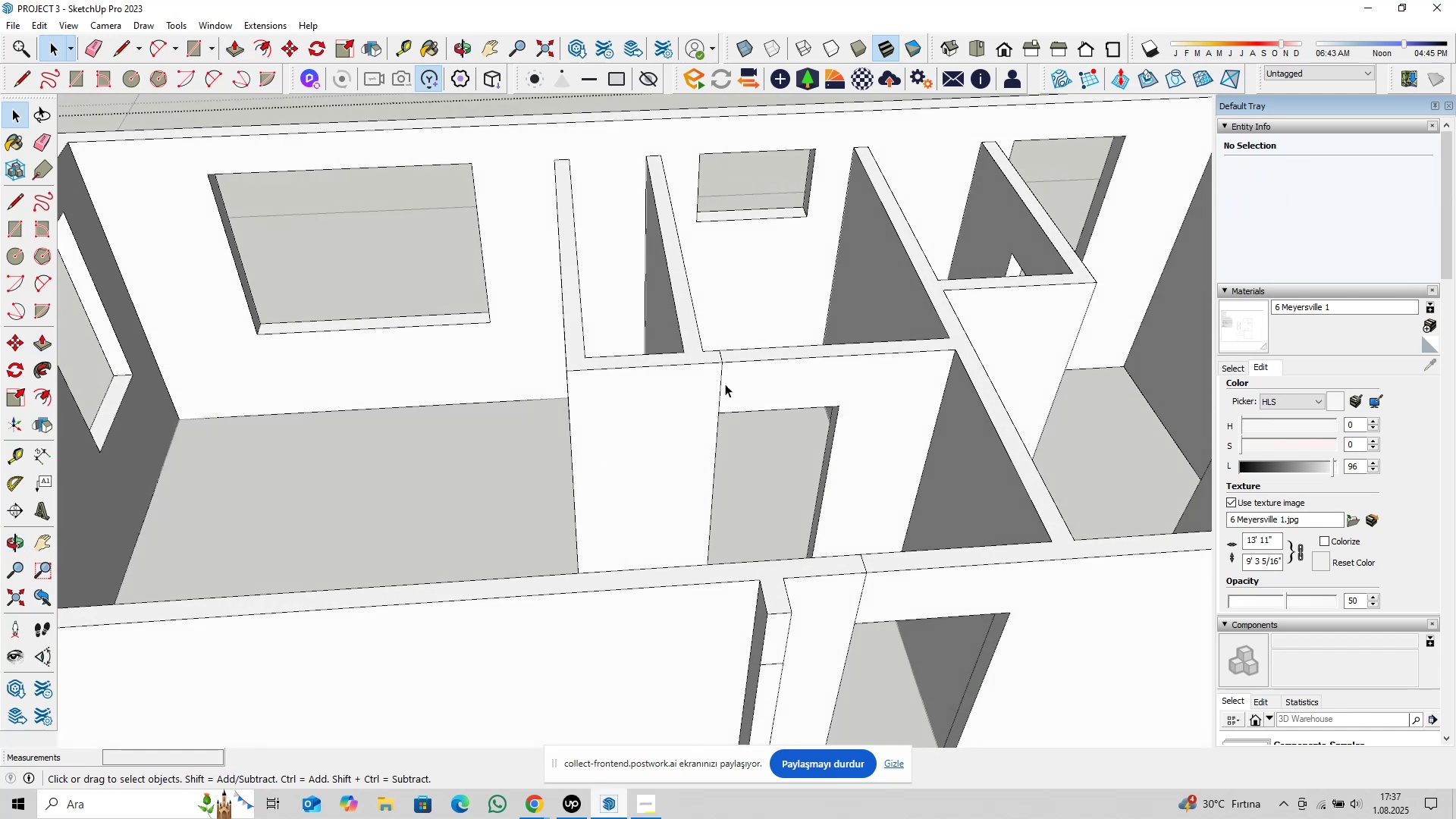 
left_click([721, 384])
 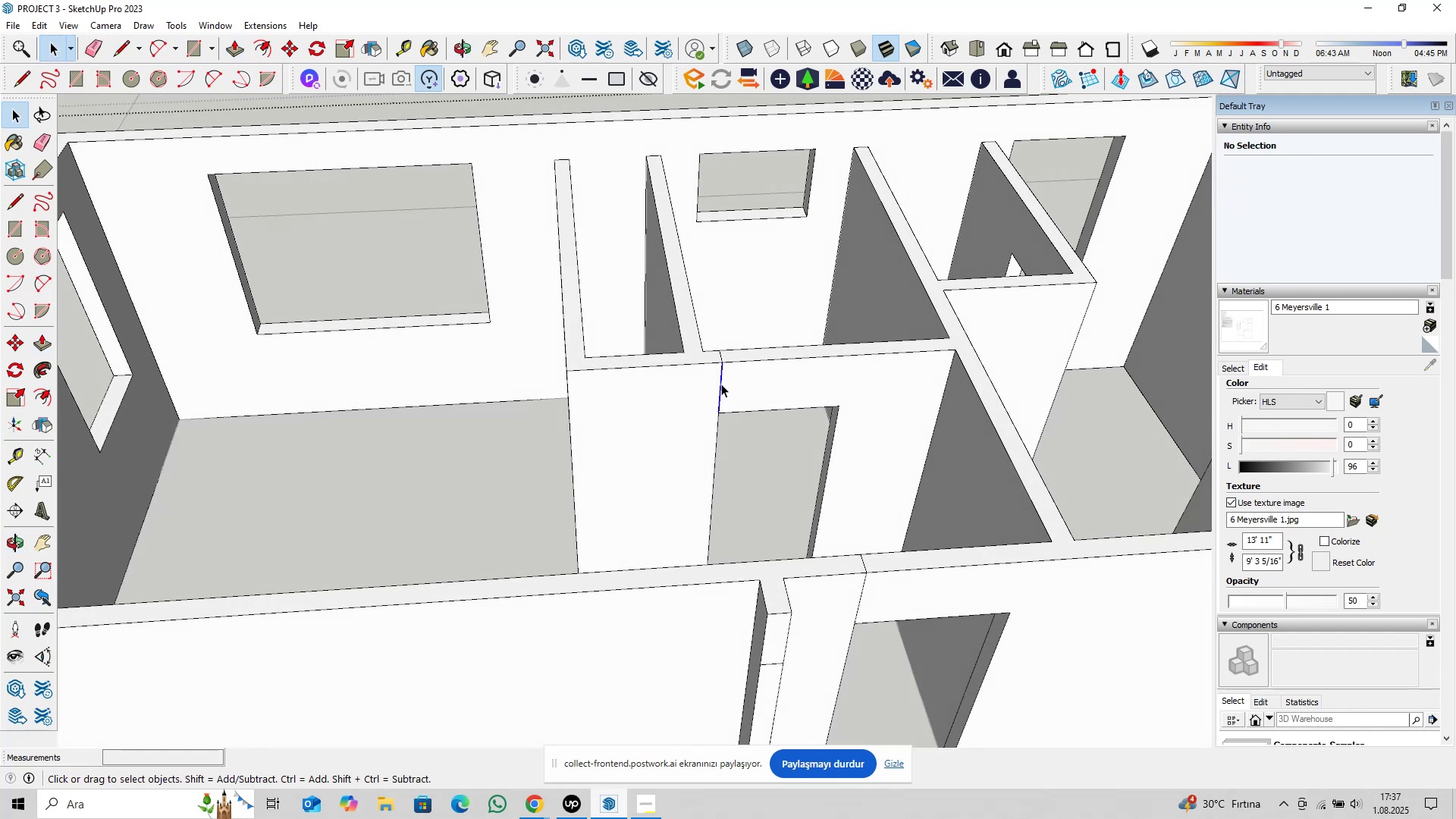 
key(Delete)
 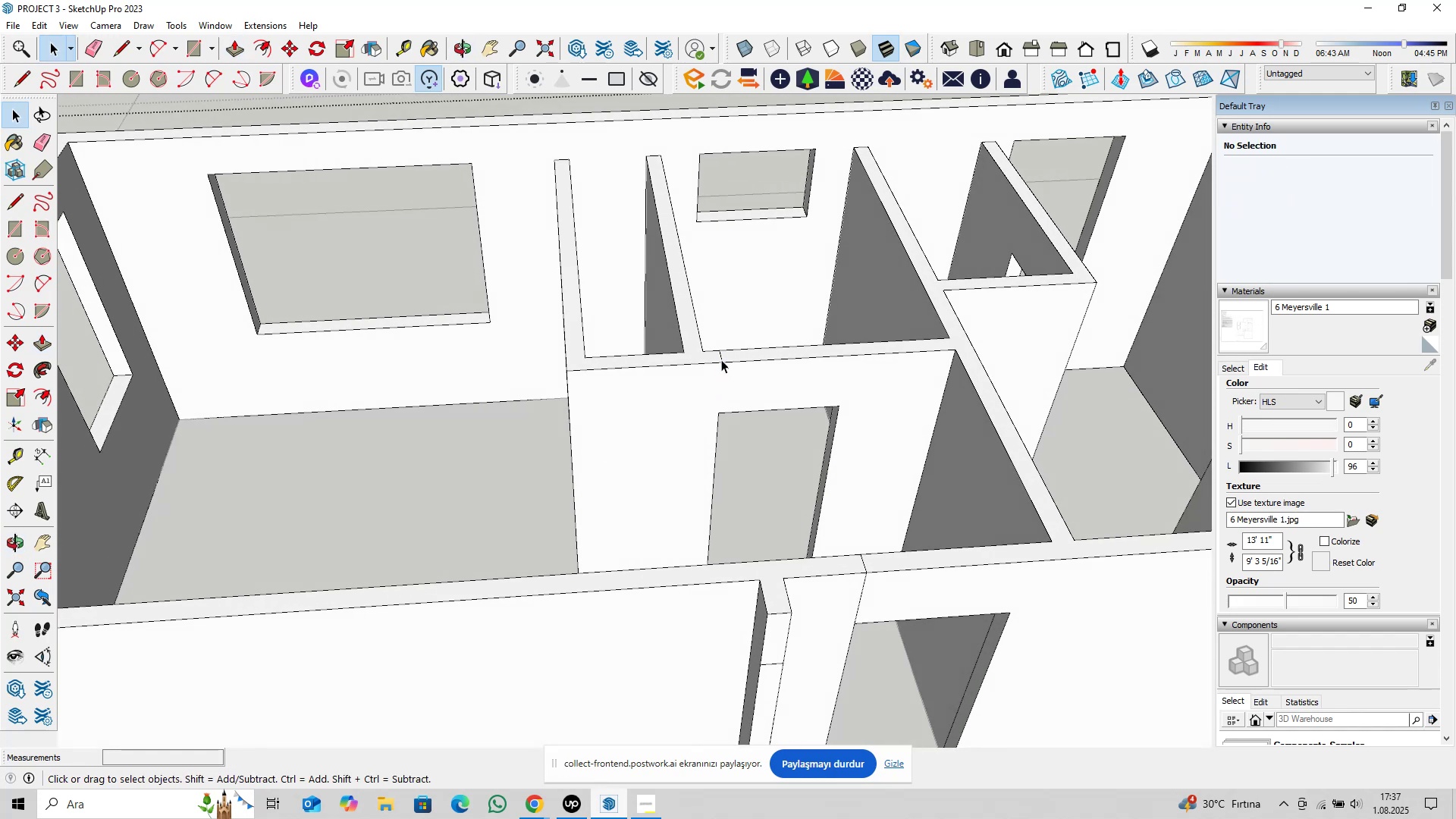 
double_click([721, 359])
 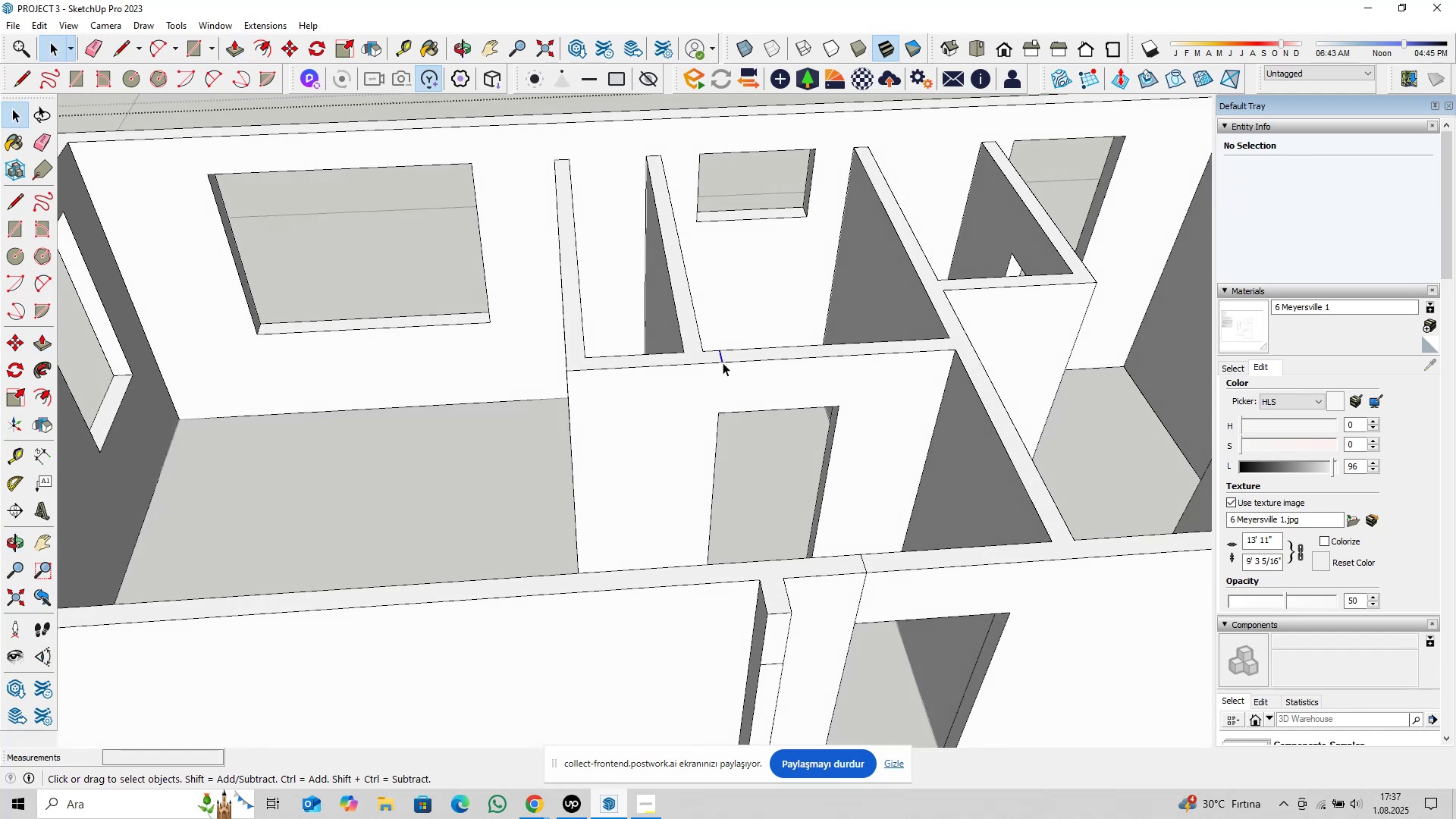 
key(Delete)
 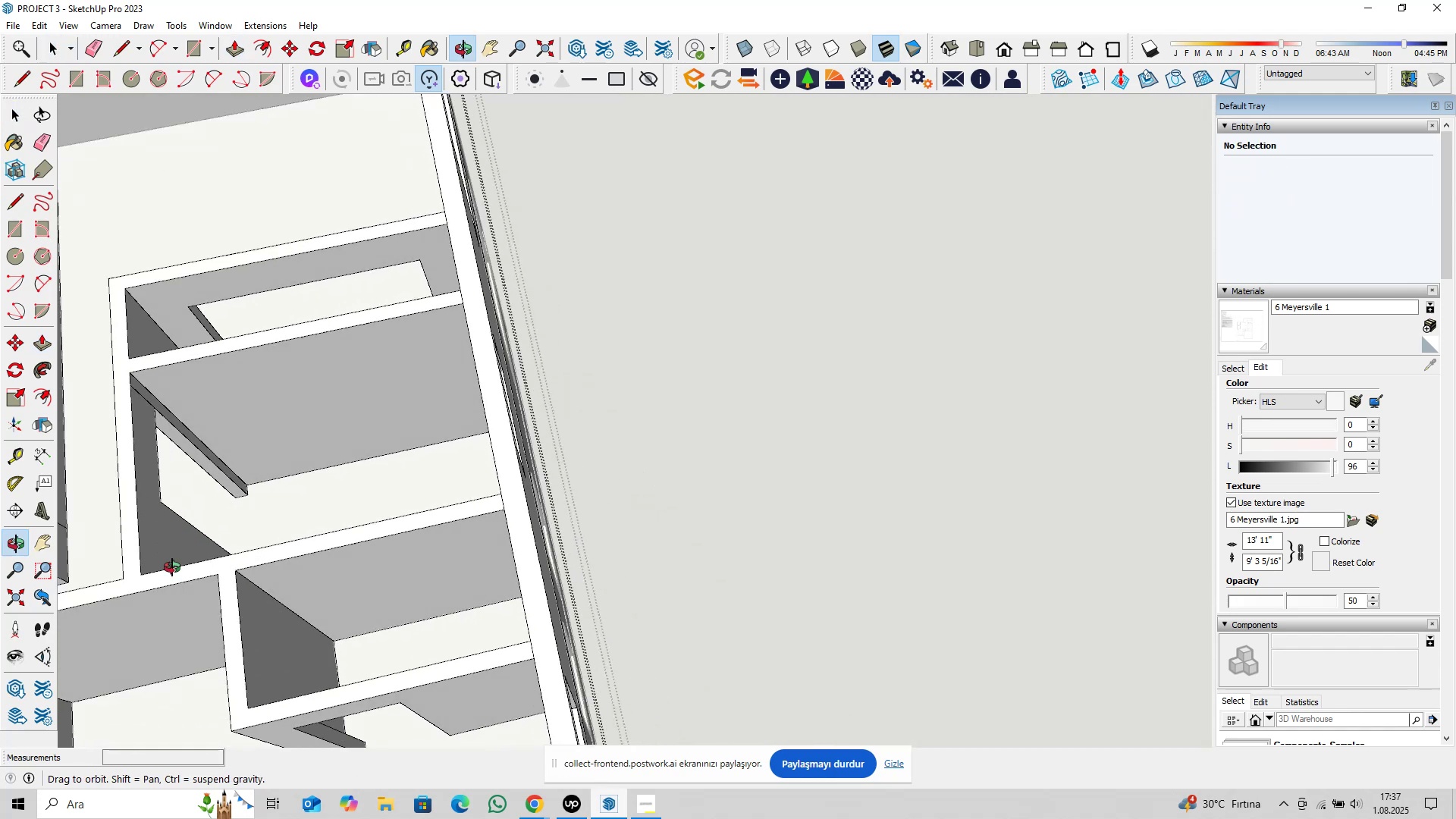 
scroll: coordinate [155, 357], scroll_direction: up, amount: 3.0
 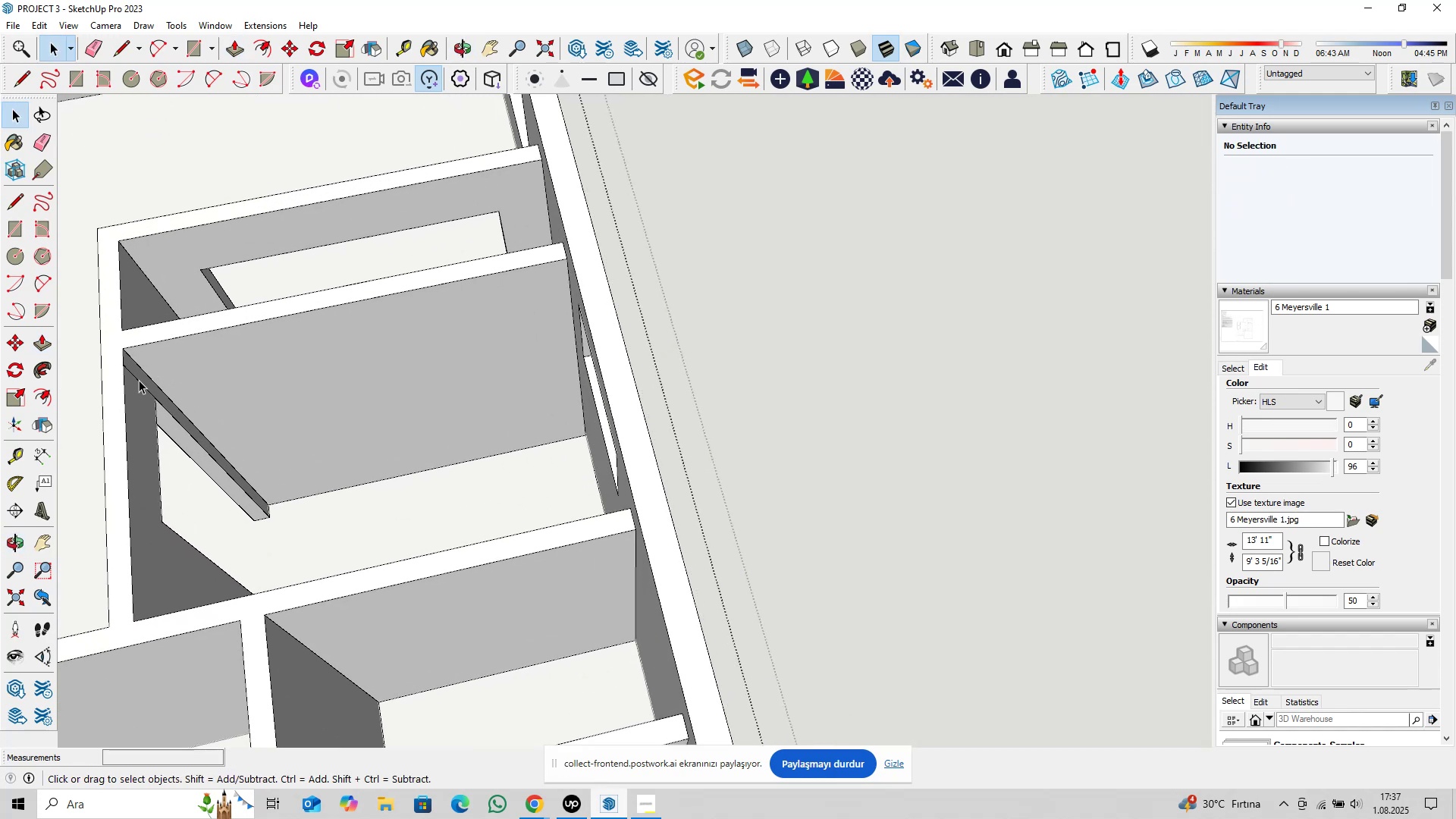 
left_click([139, 380])
 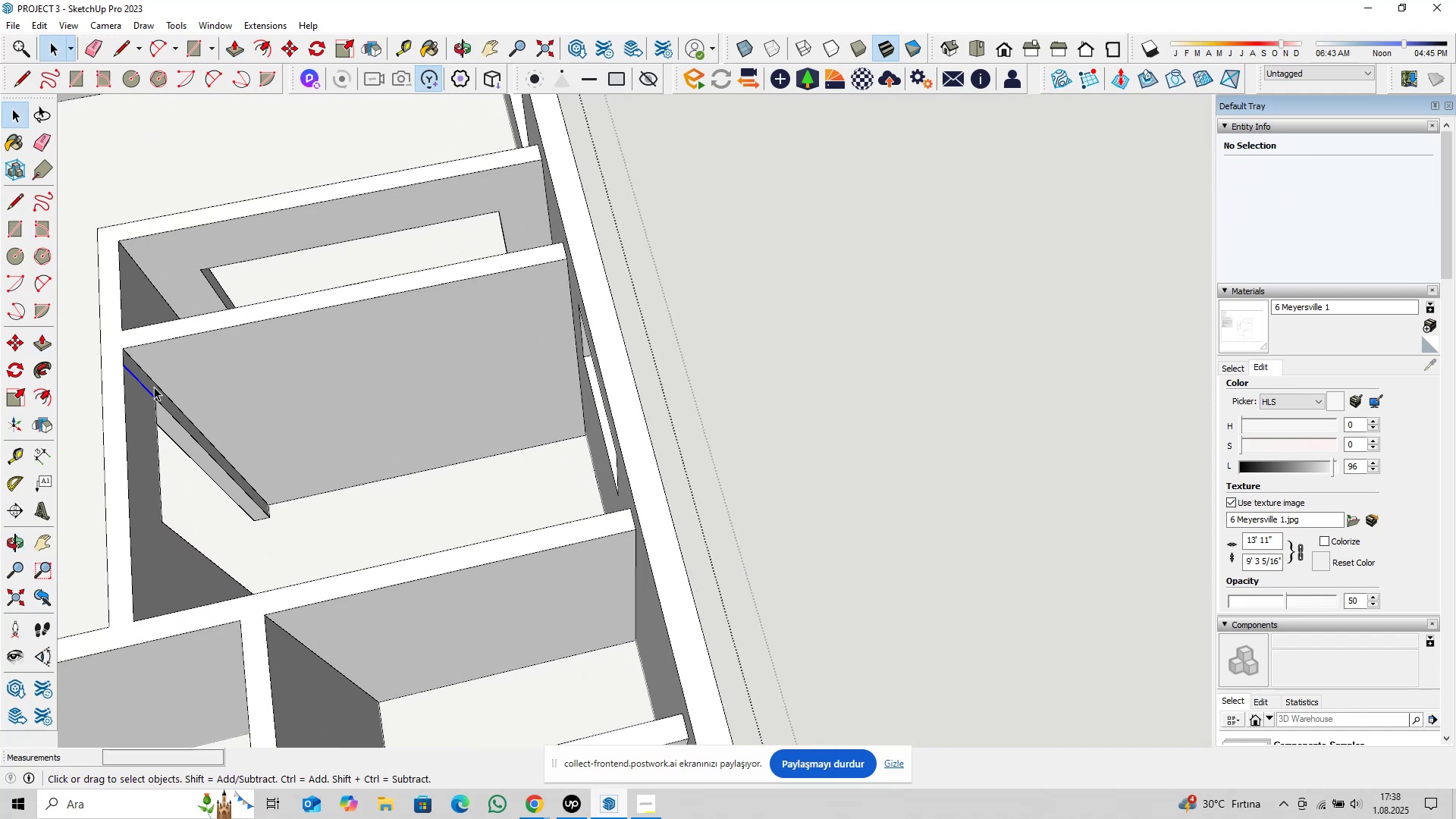 
key(Delete)
 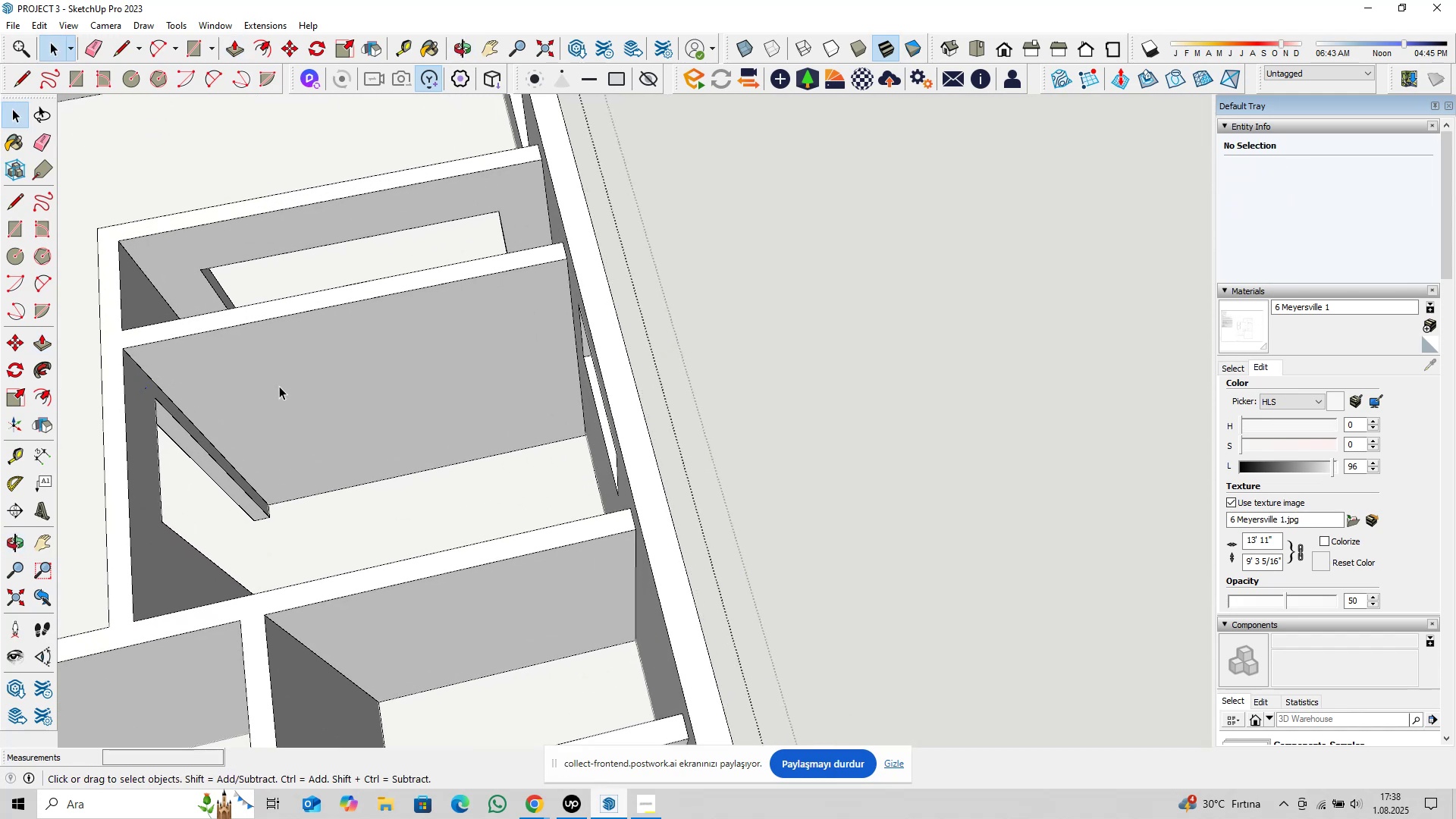 
scroll: coordinate [292, 401], scroll_direction: down, amount: 4.0
 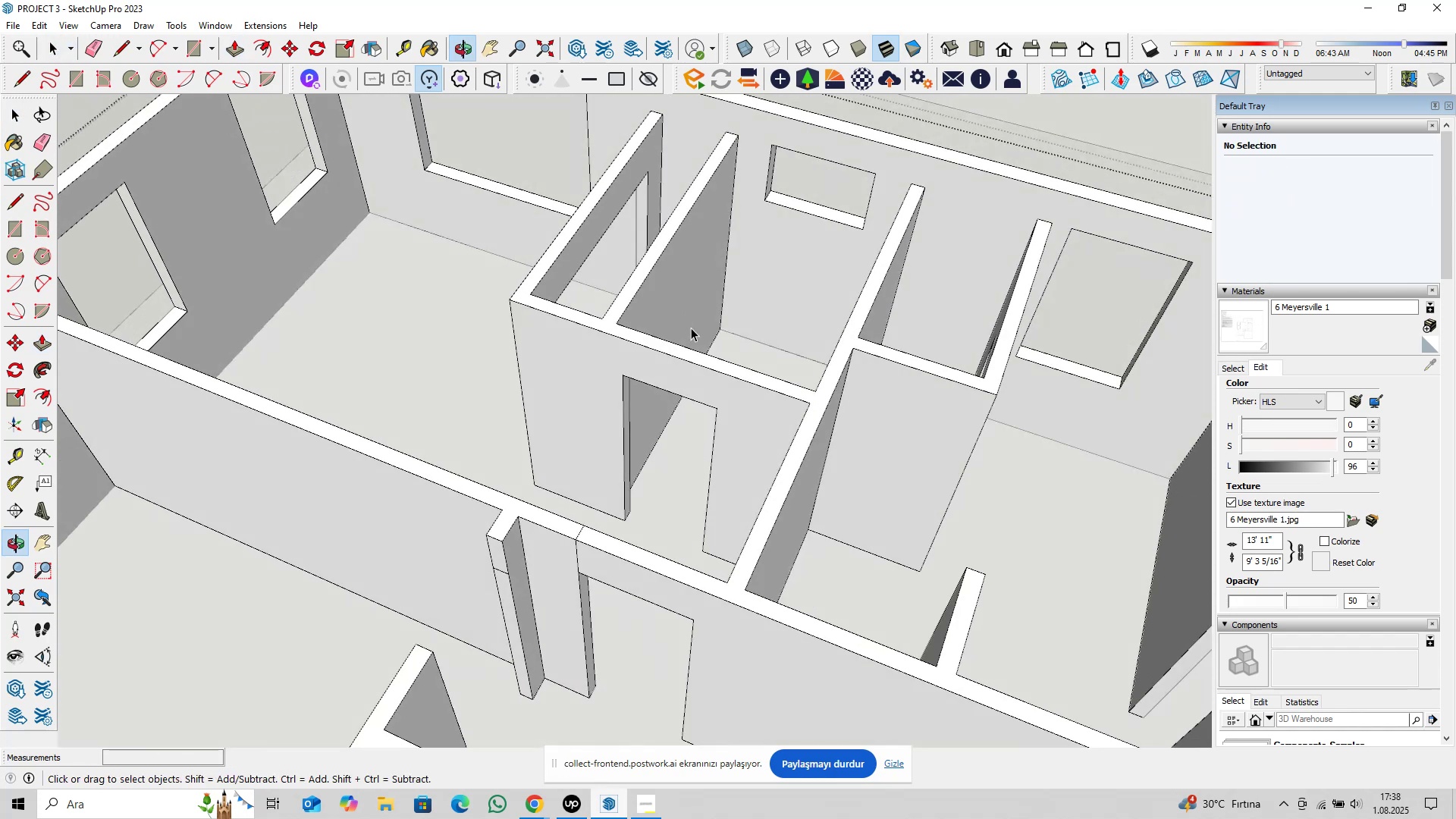 
hold_key(key=ShiftLeft, duration=0.38)
 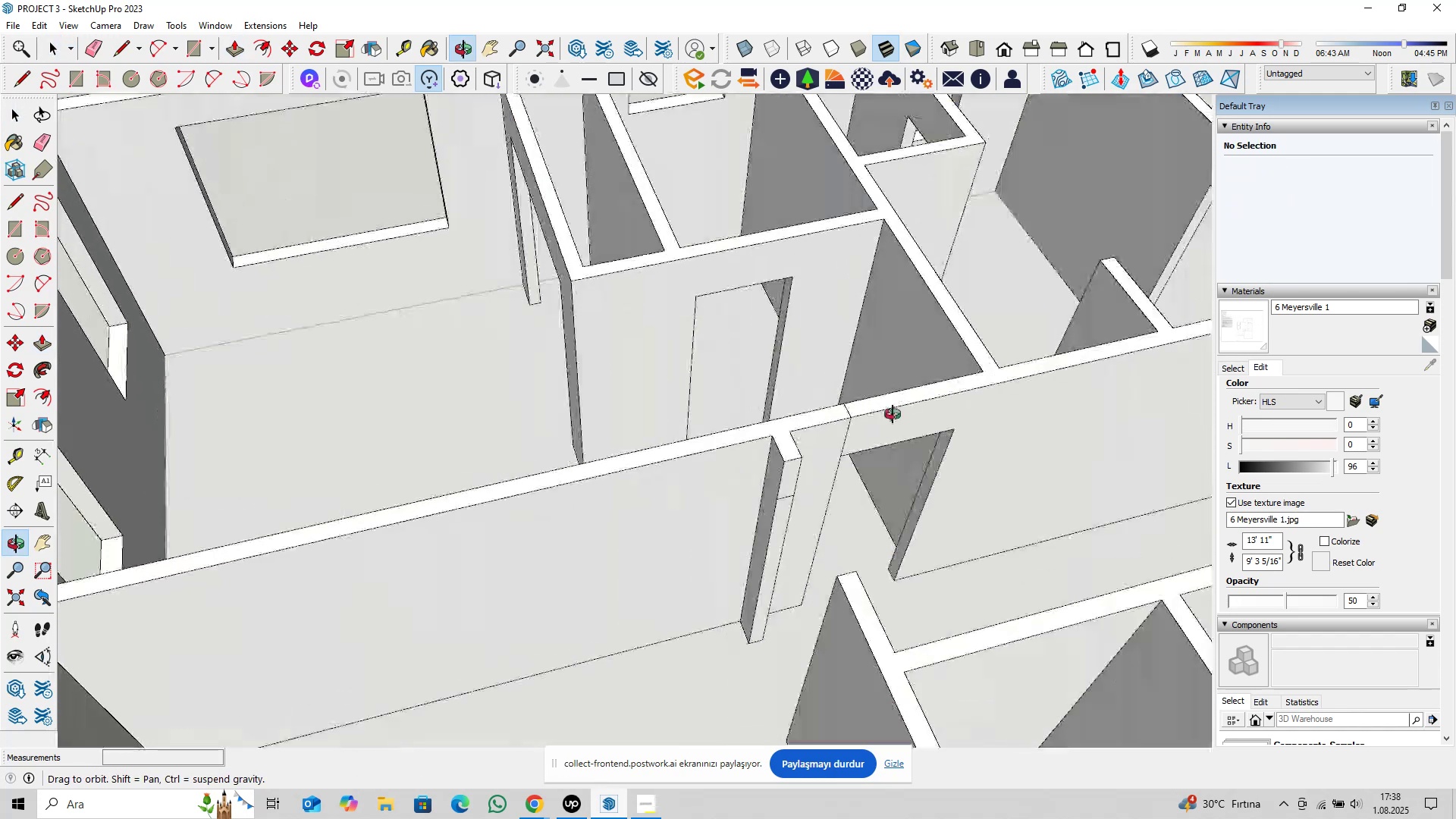 
hold_key(key=ShiftLeft, duration=0.44)
 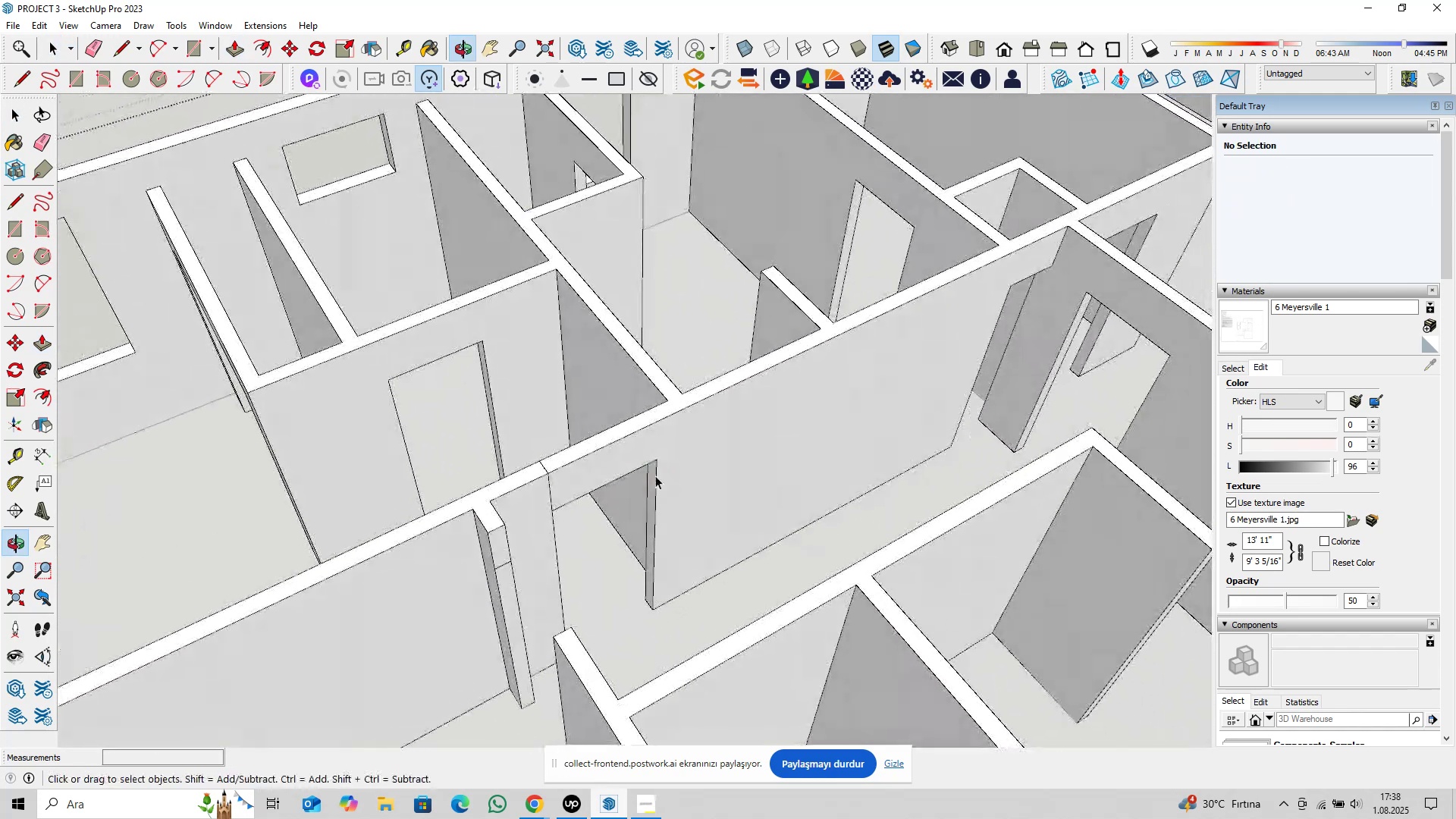 
scroll: coordinate [544, 489], scroll_direction: up, amount: 2.0
 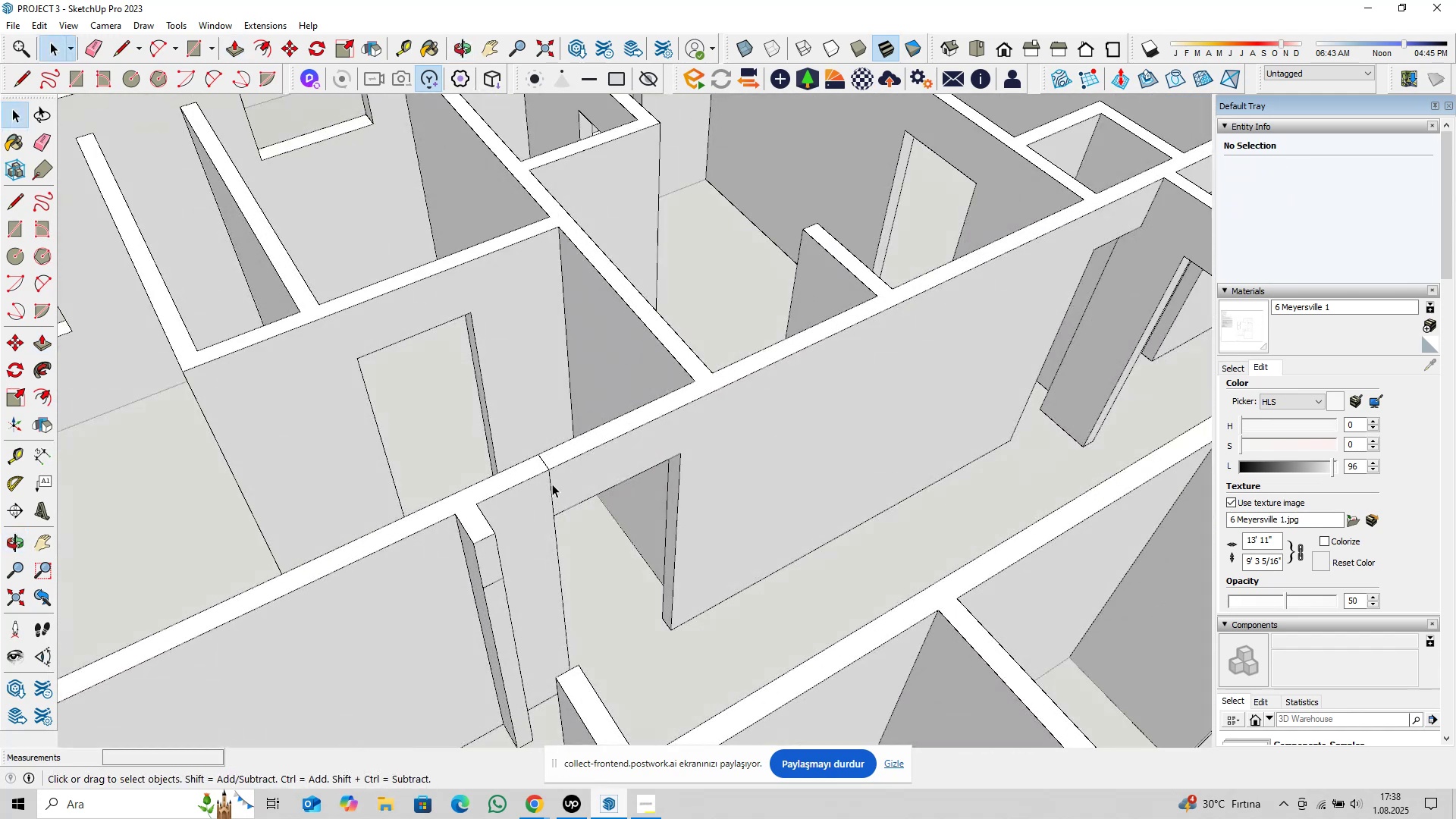 
left_click([552, 484])
 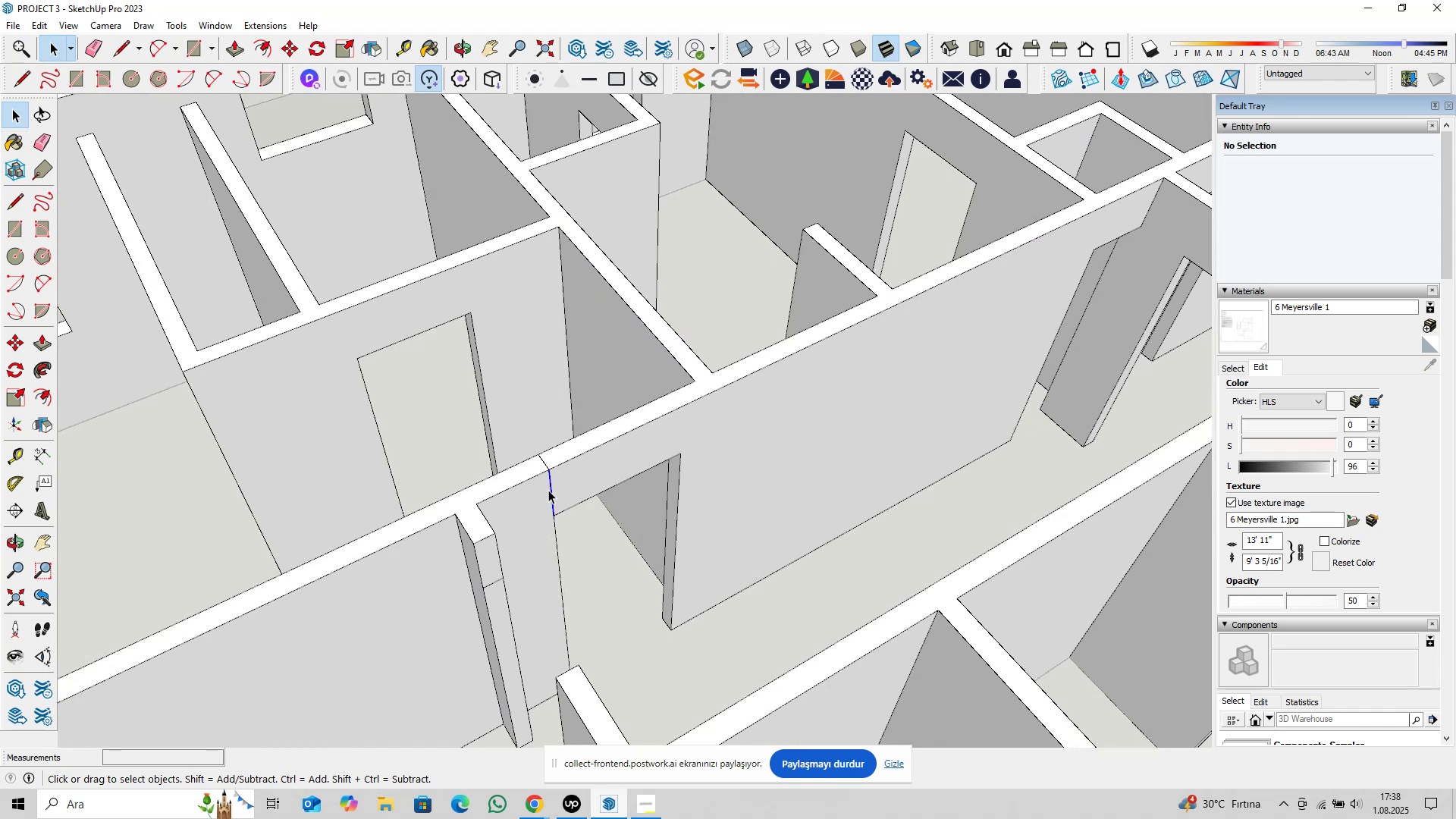 
scroll: coordinate [548, 488], scroll_direction: up, amount: 2.0
 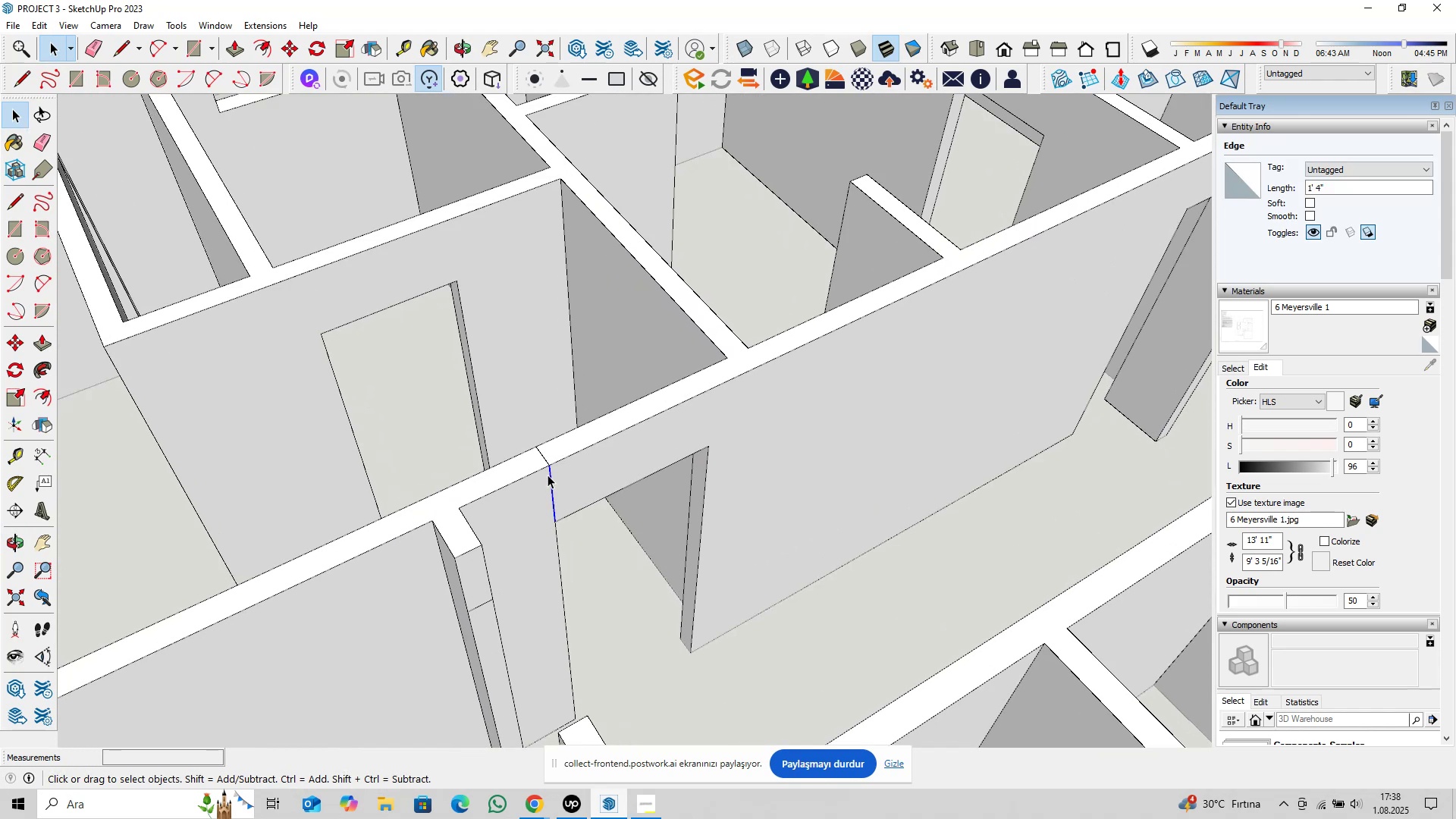 
key(Delete)
 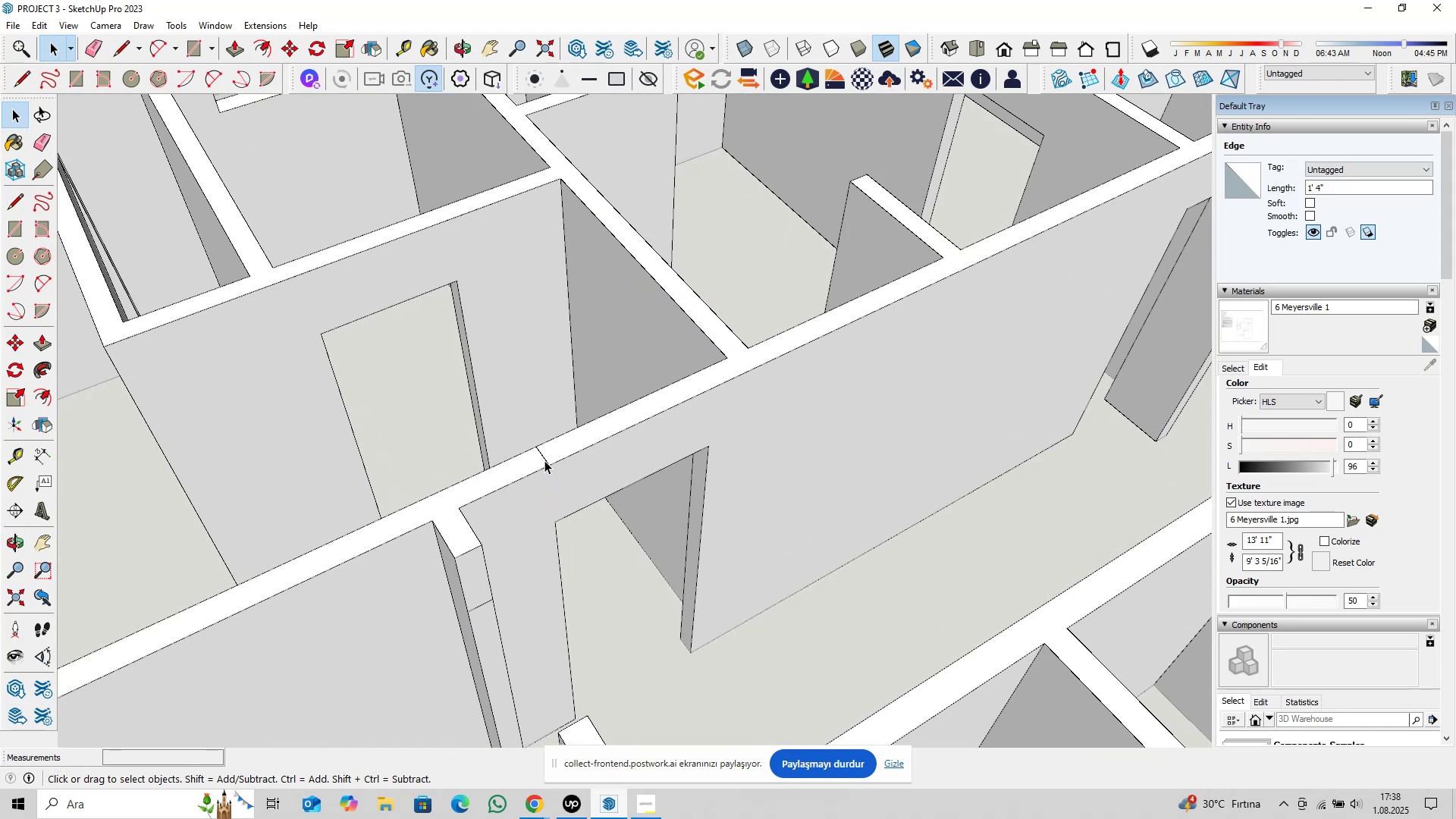 
left_click([544, 460])
 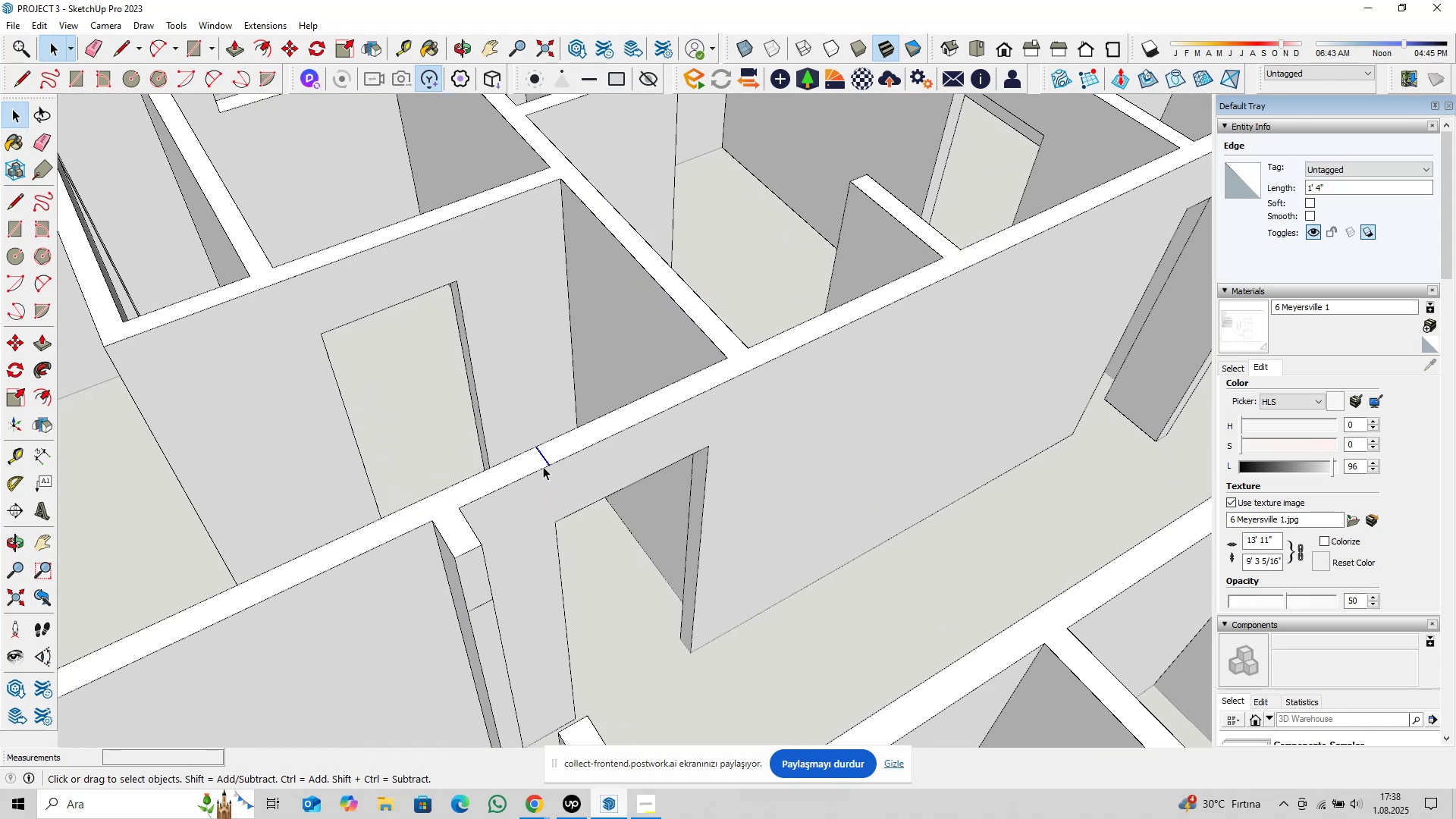 
key(Delete)
 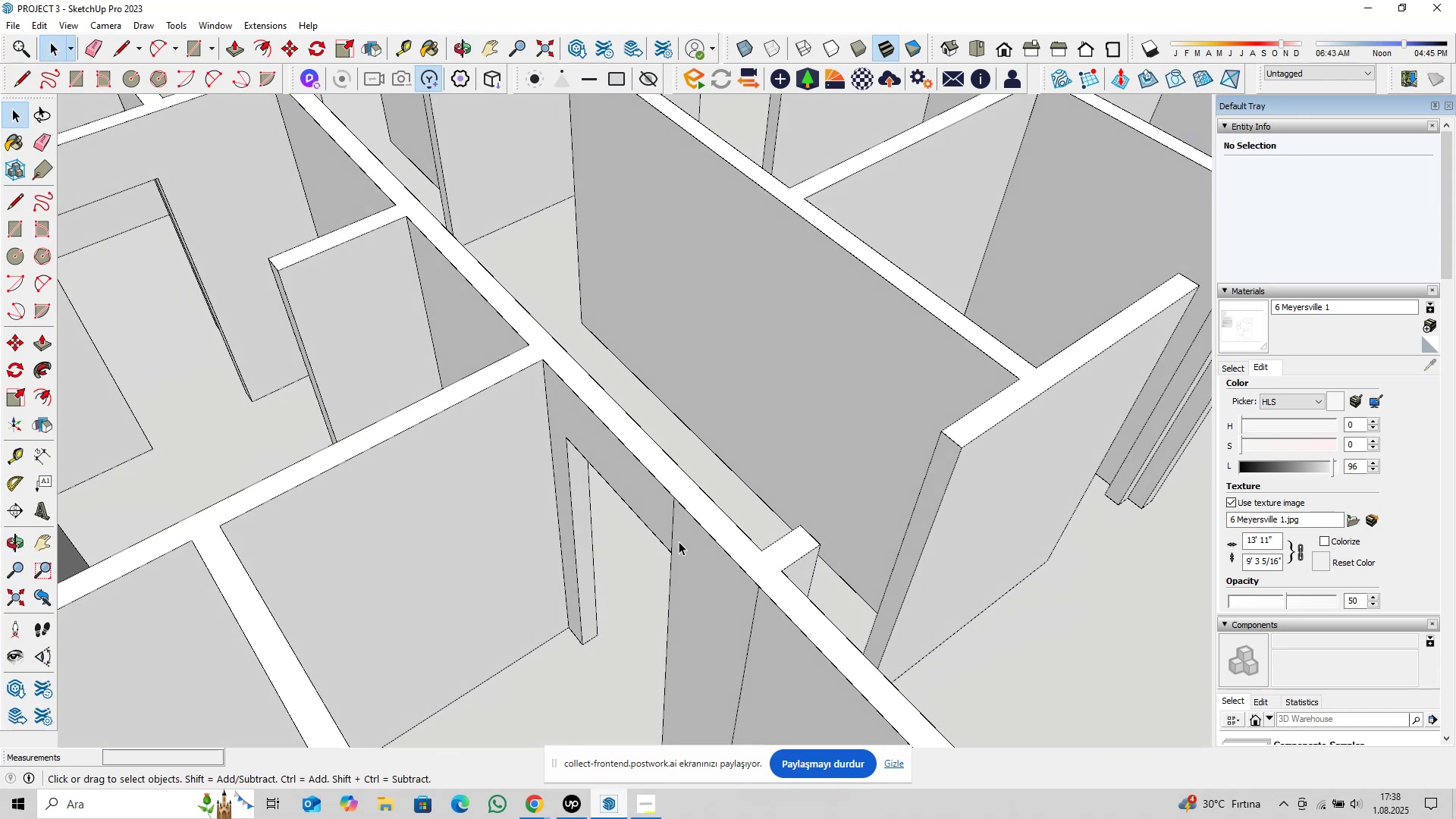 
left_click([672, 529])
 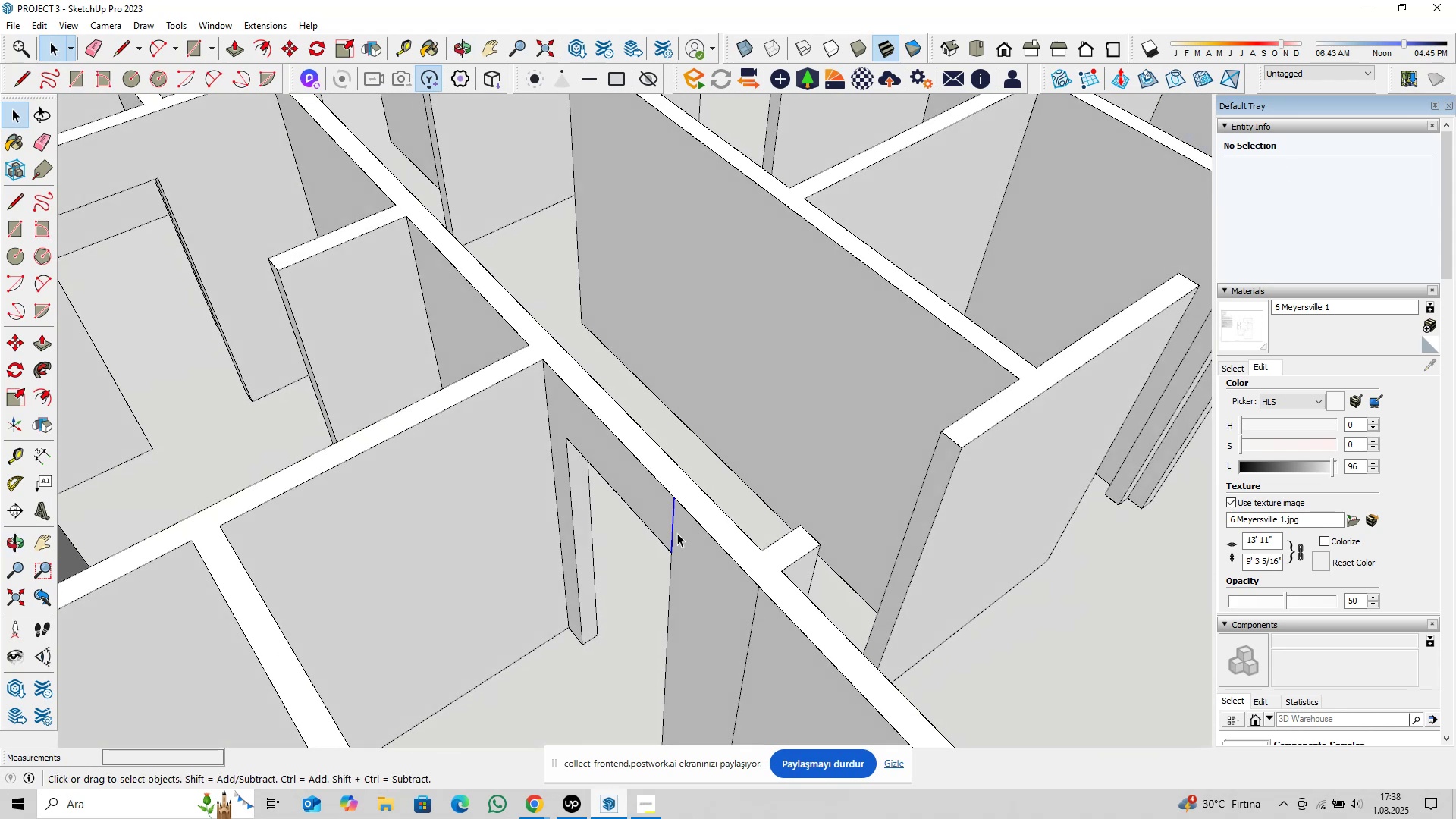 
scroll: coordinate [710, 570], scroll_direction: down, amount: 4.0
 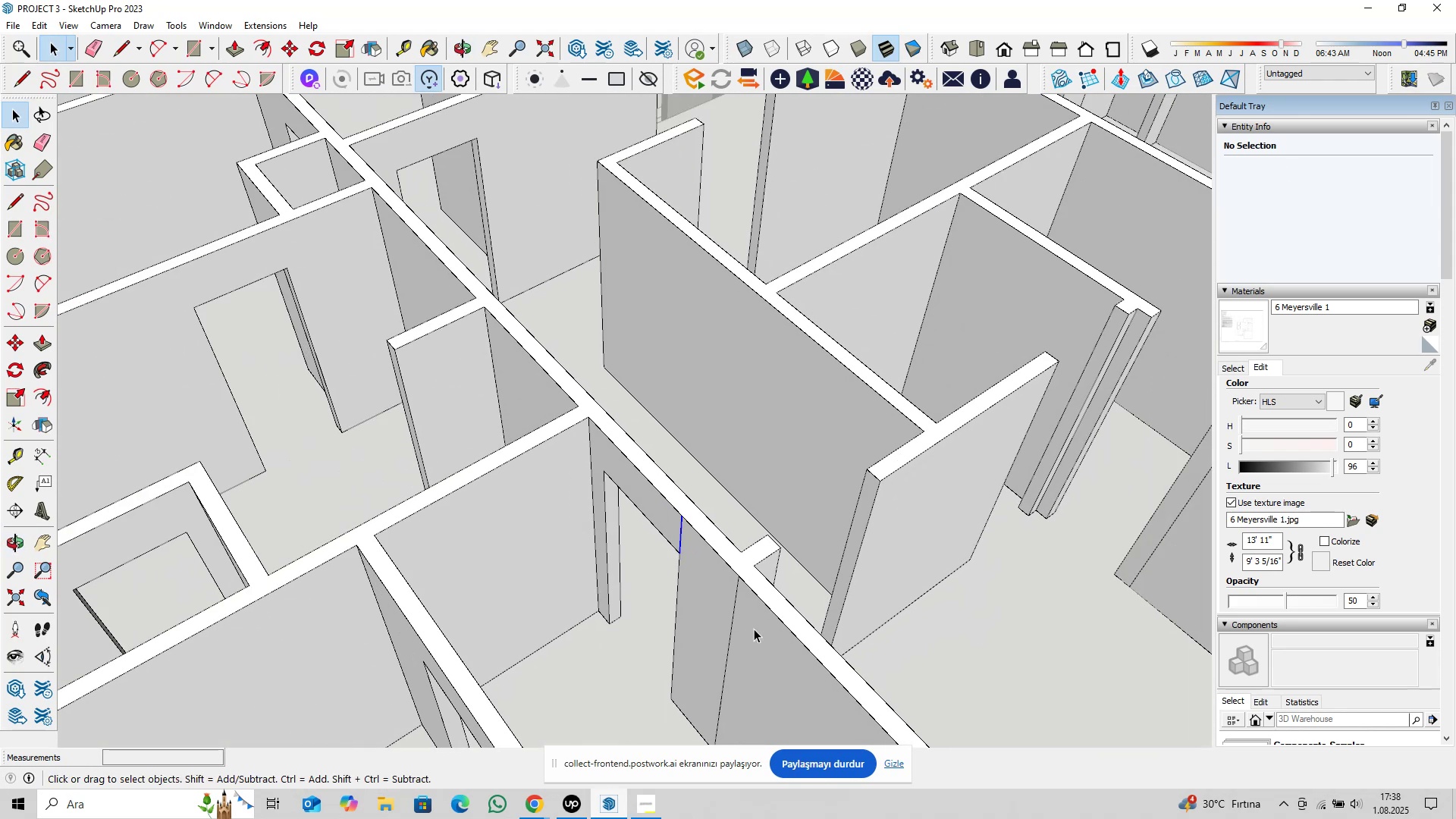 
key(Delete)
 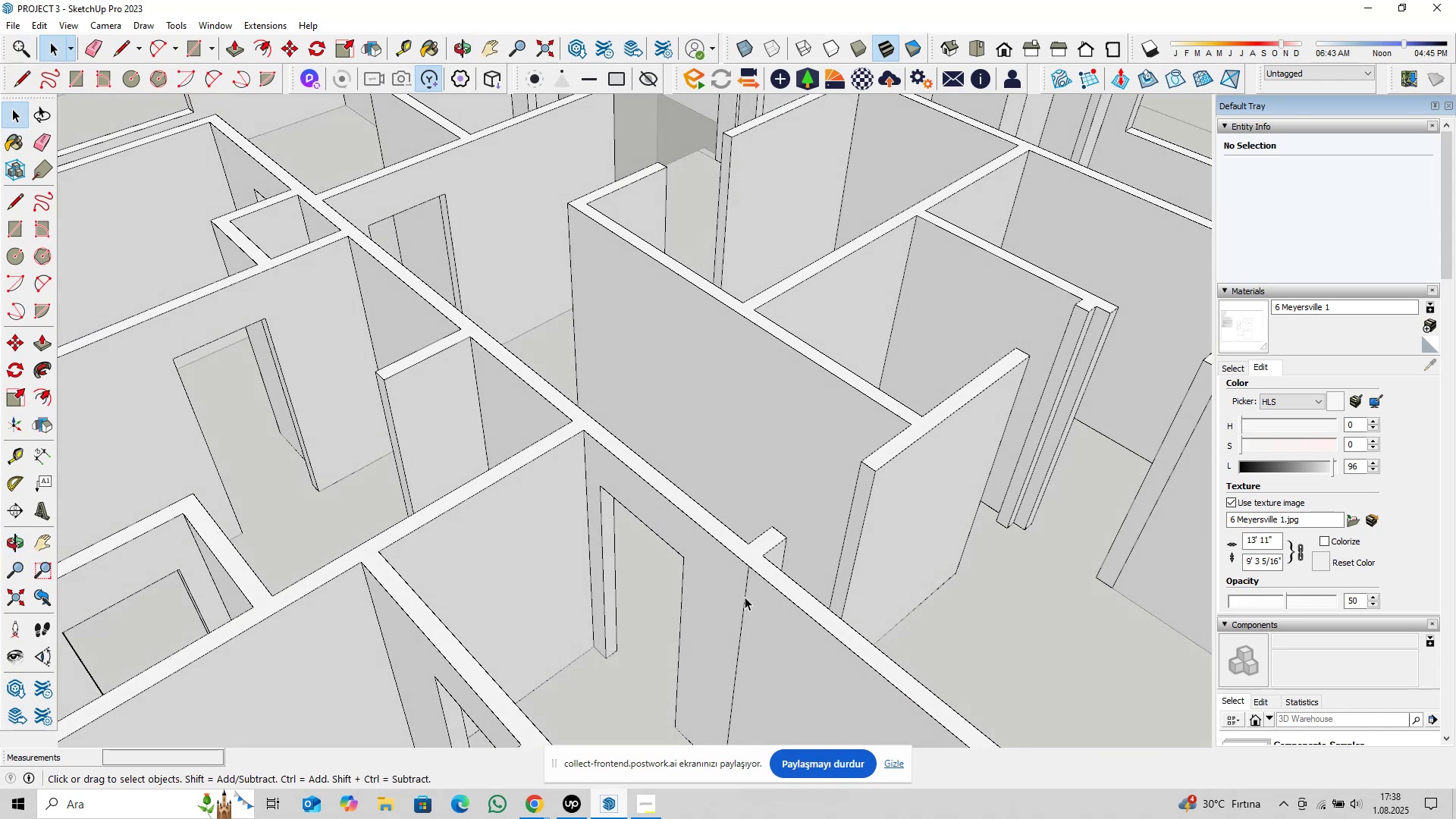 
key(Delete)
 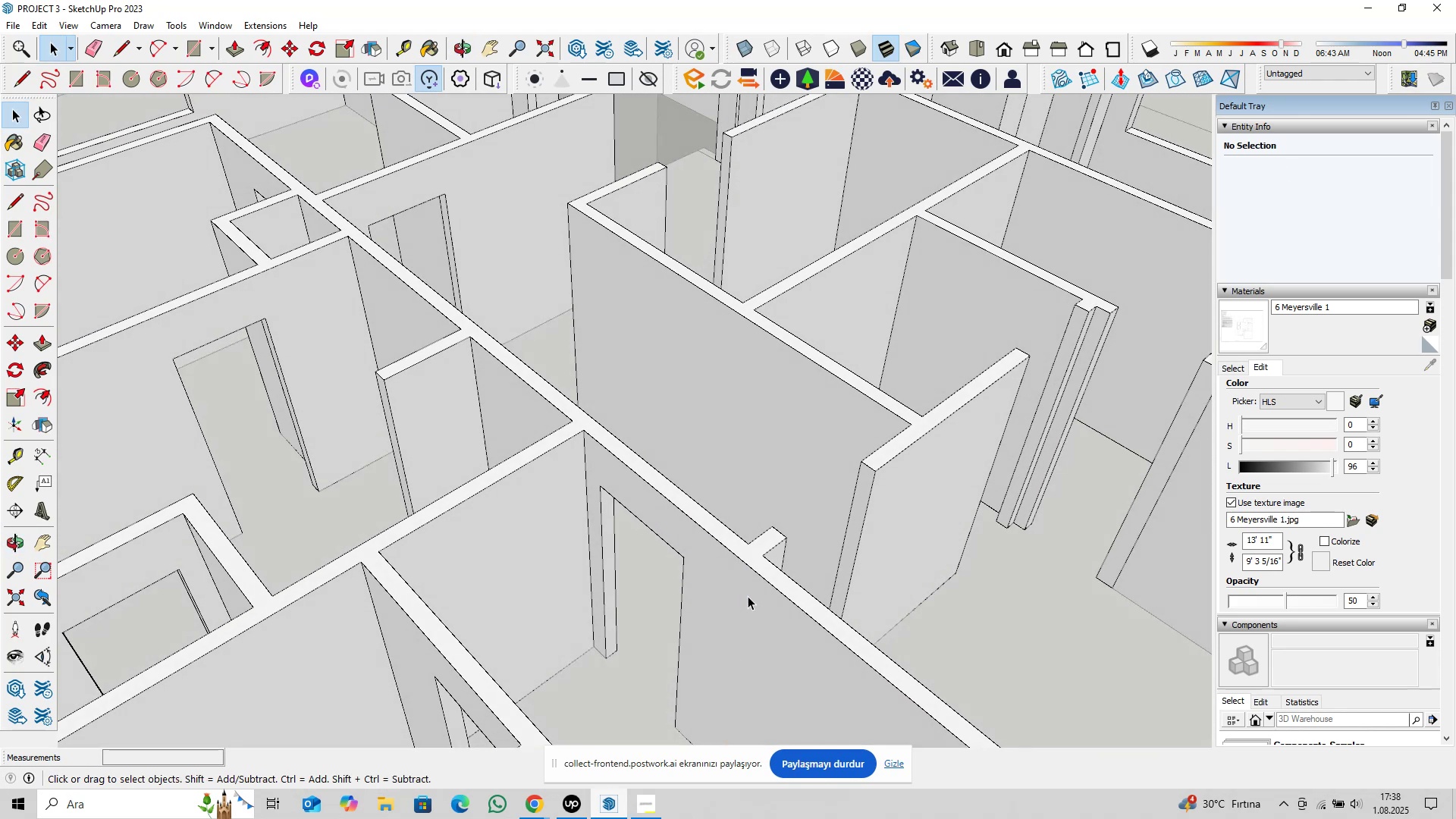 
scroll: coordinate [749, 610], scroll_direction: down, amount: 5.0
 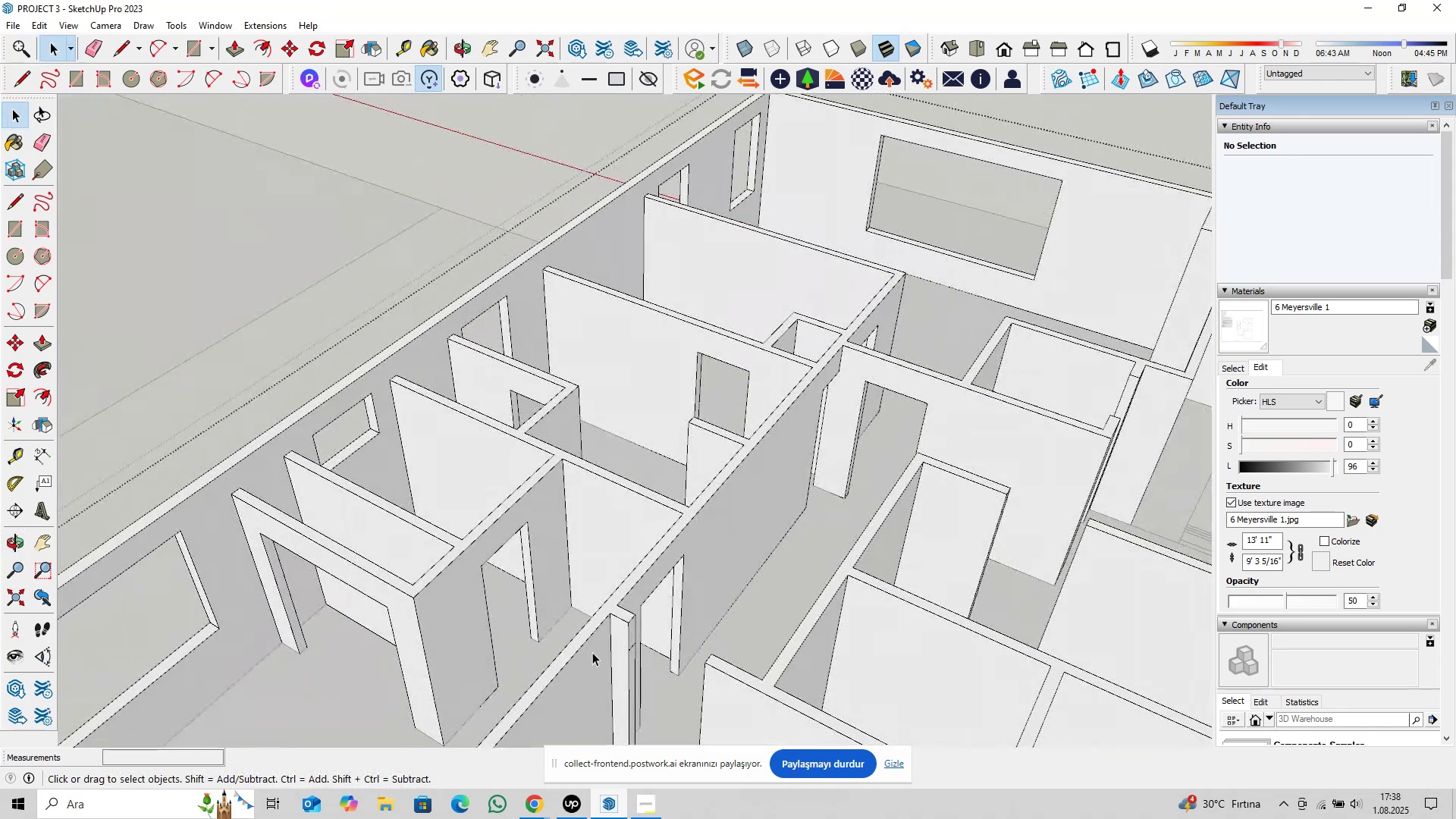 
hold_key(key=ShiftLeft, duration=0.44)
 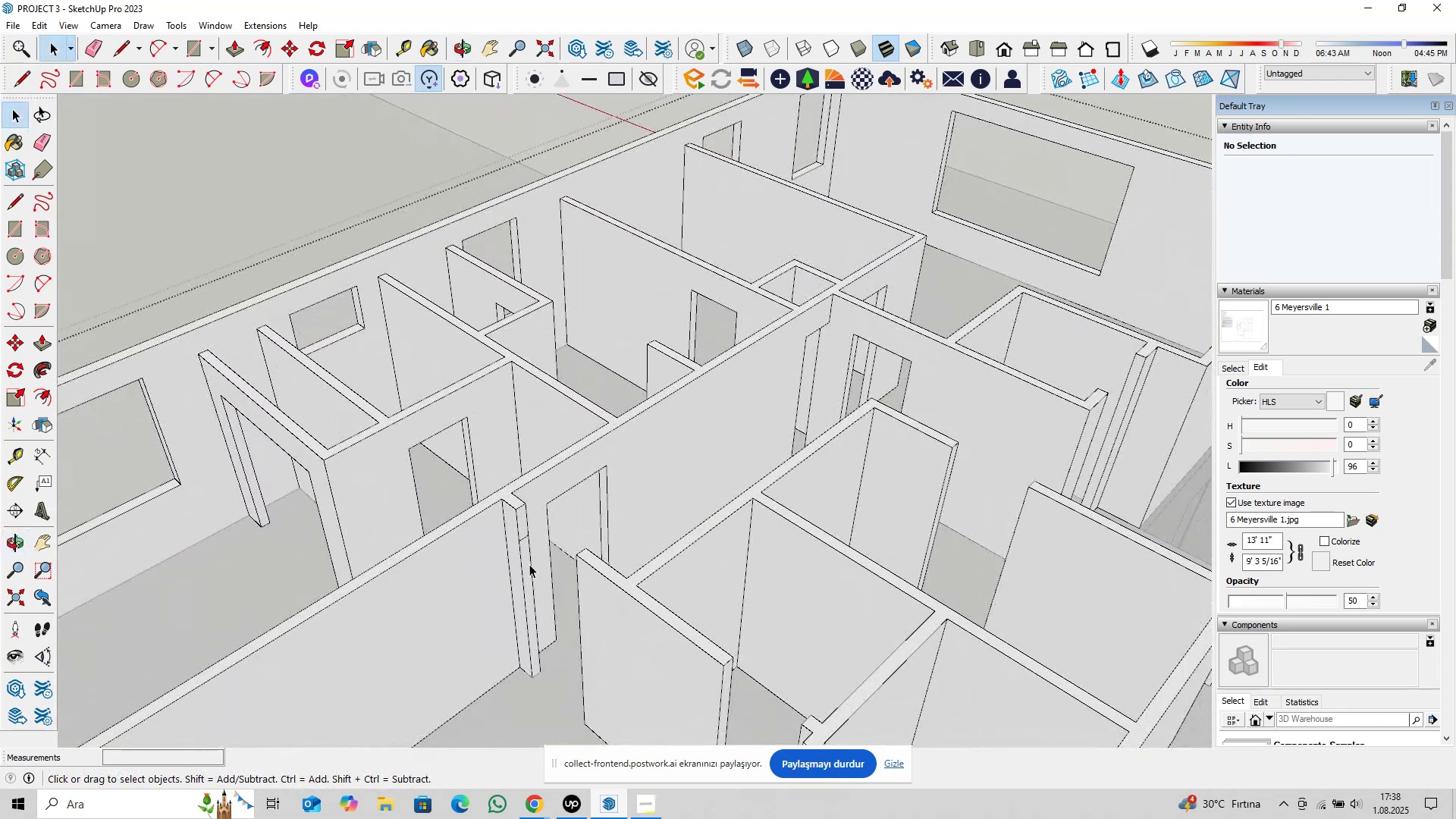 
scroll: coordinate [526, 563], scroll_direction: up, amount: 5.0
 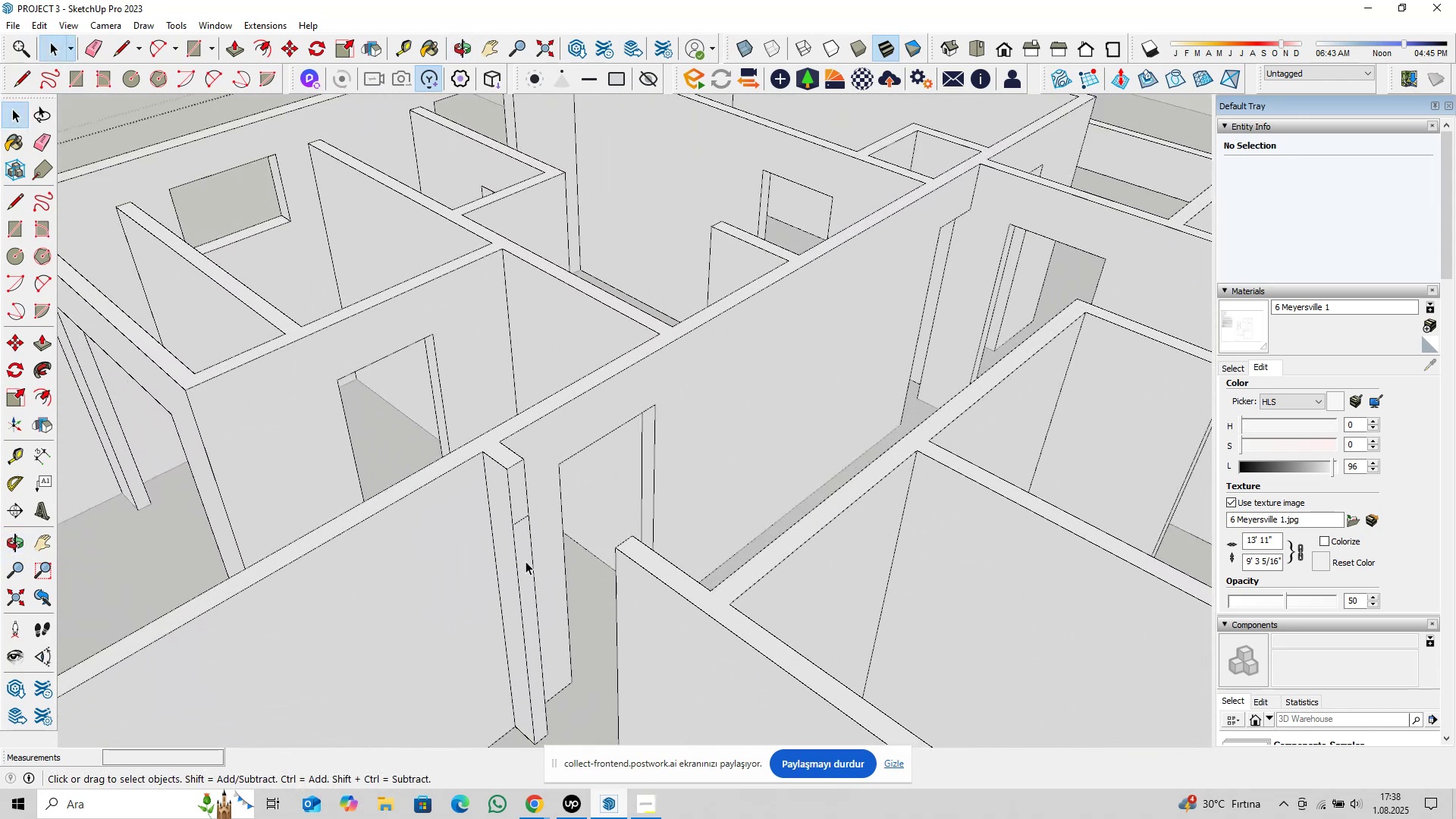 
key(P)
 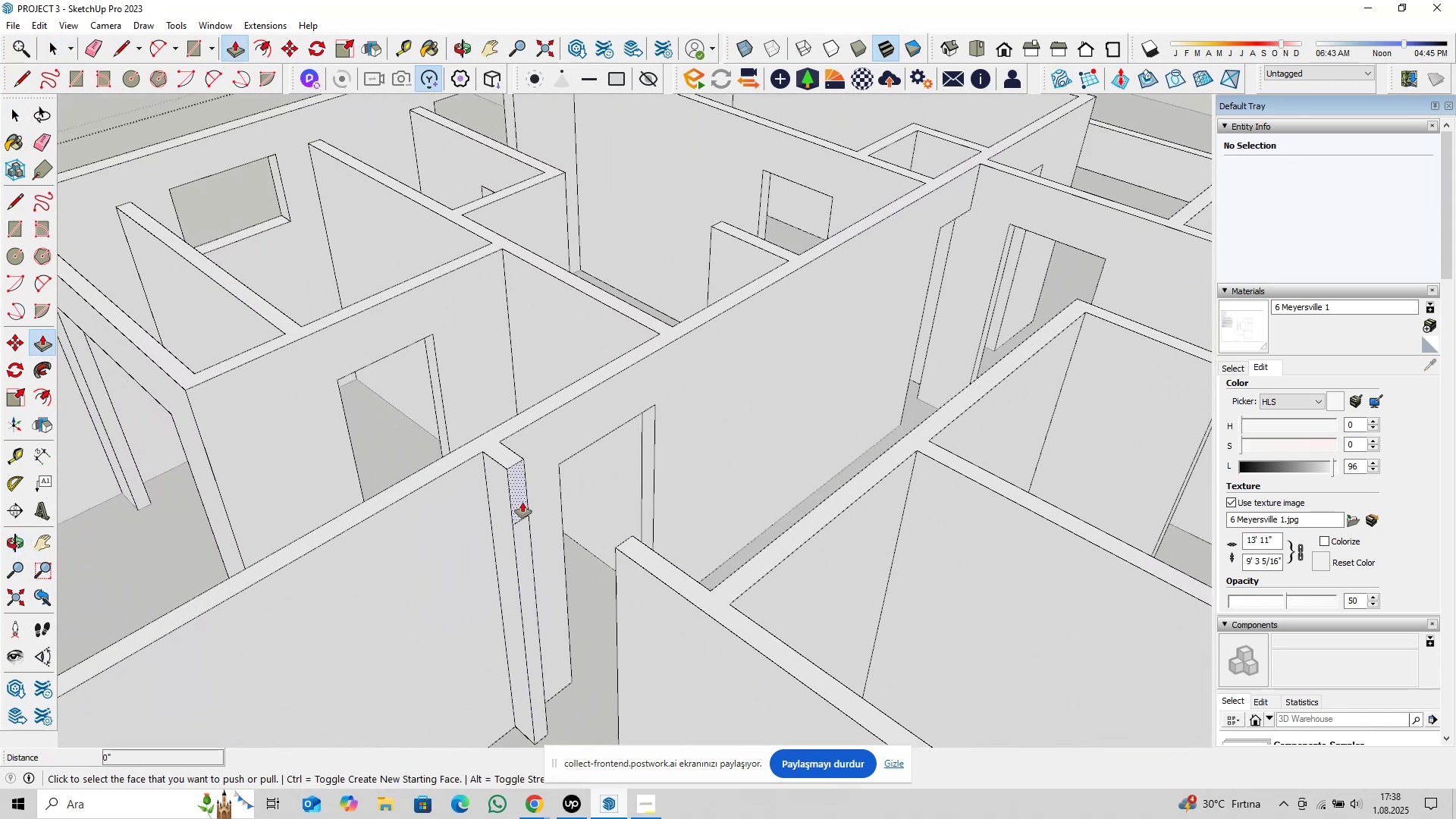 
left_click([522, 502])
 